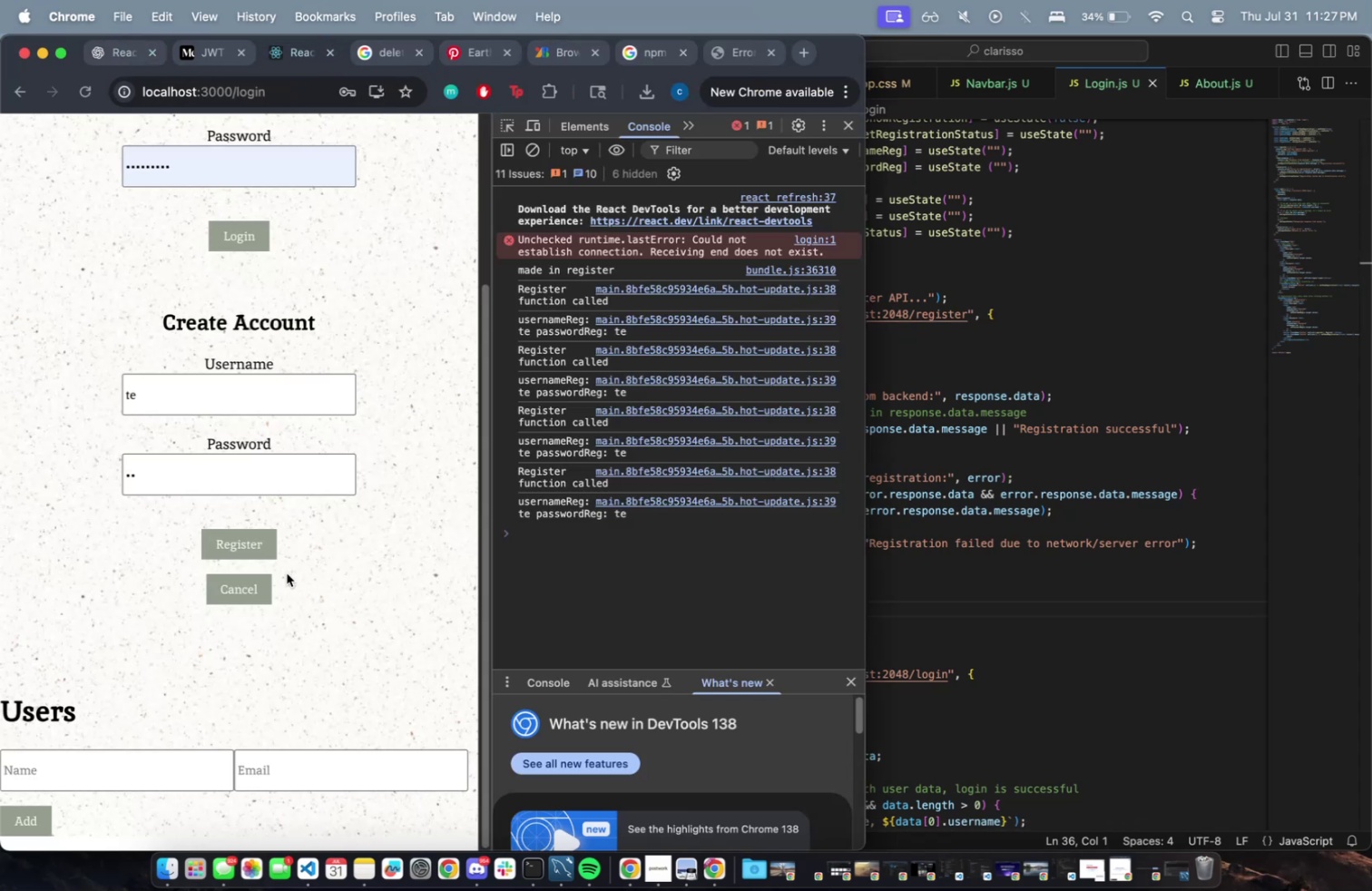 
left_click([243, 539])
 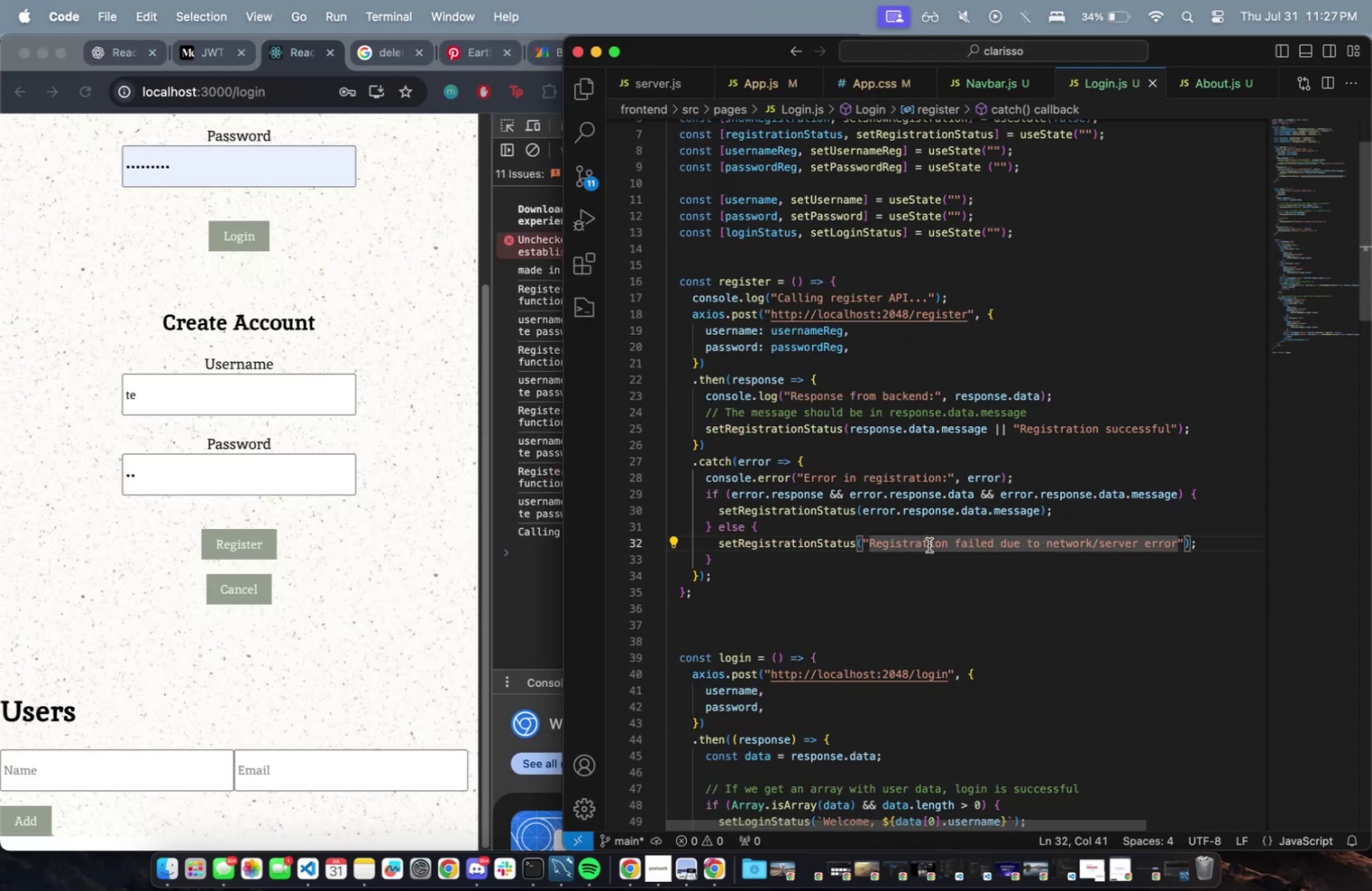 
wait(6.37)
 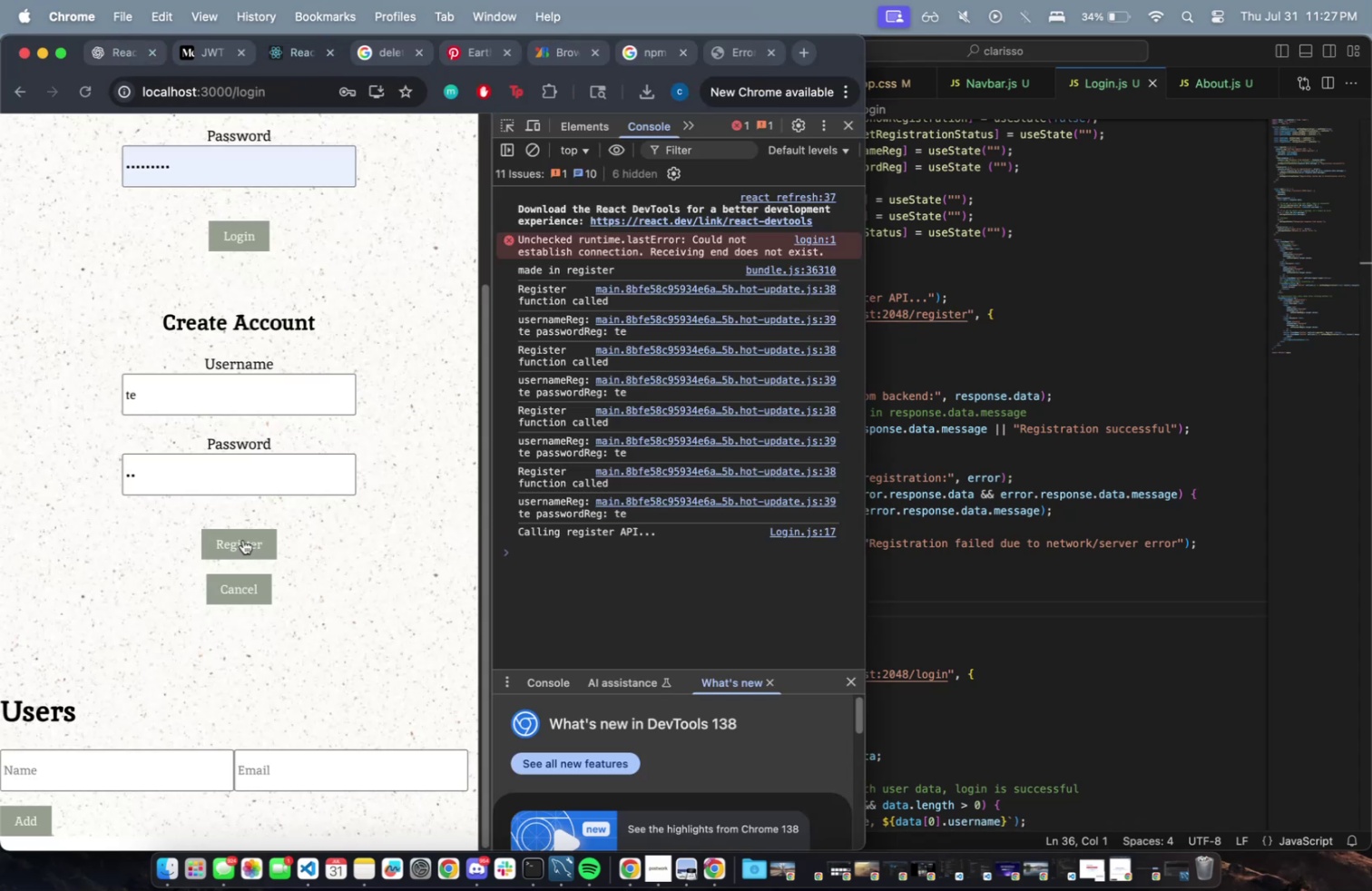 
left_click([364, 539])
 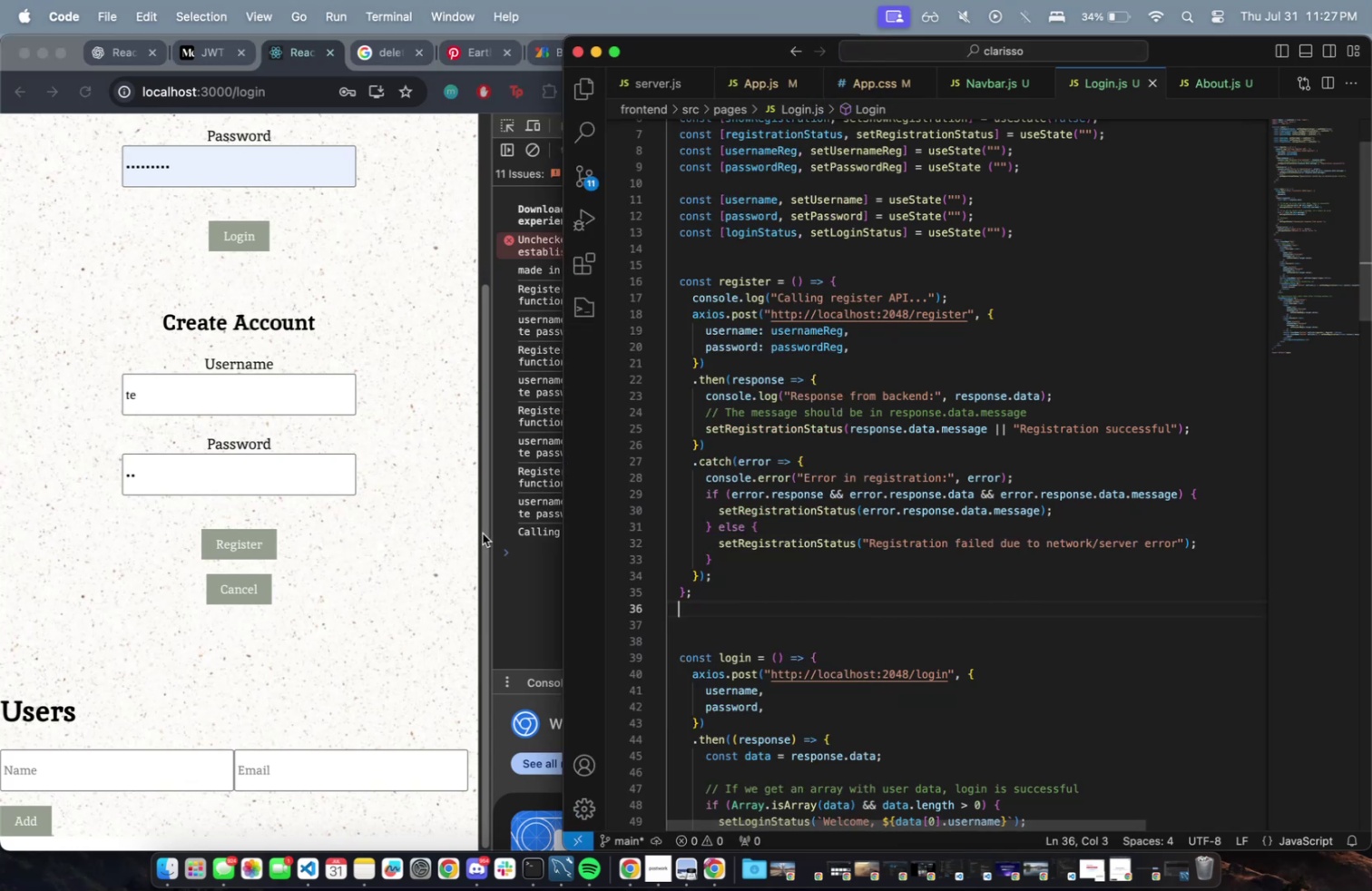 
left_click([443, 531])
 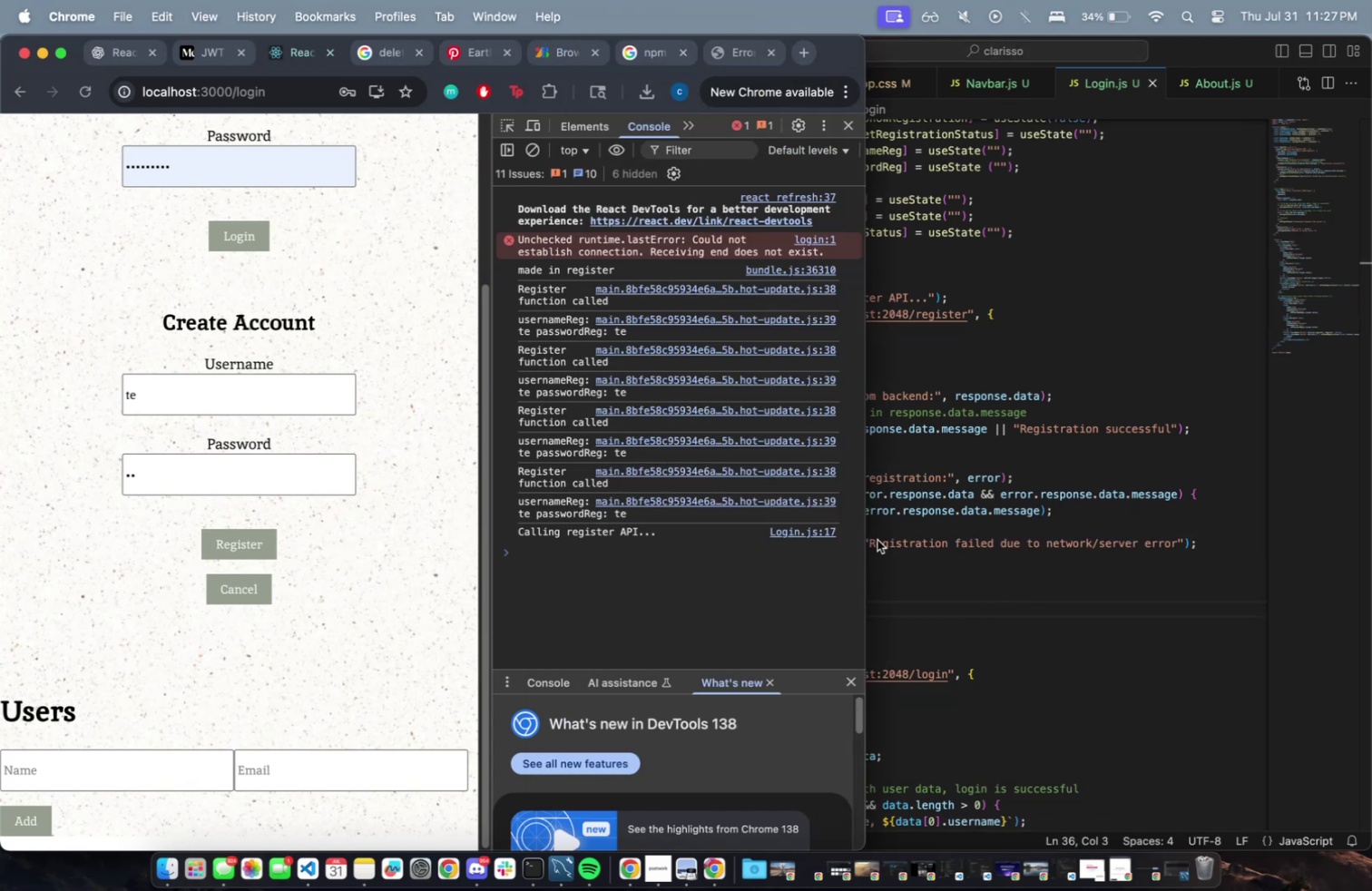 
left_click([1022, 363])
 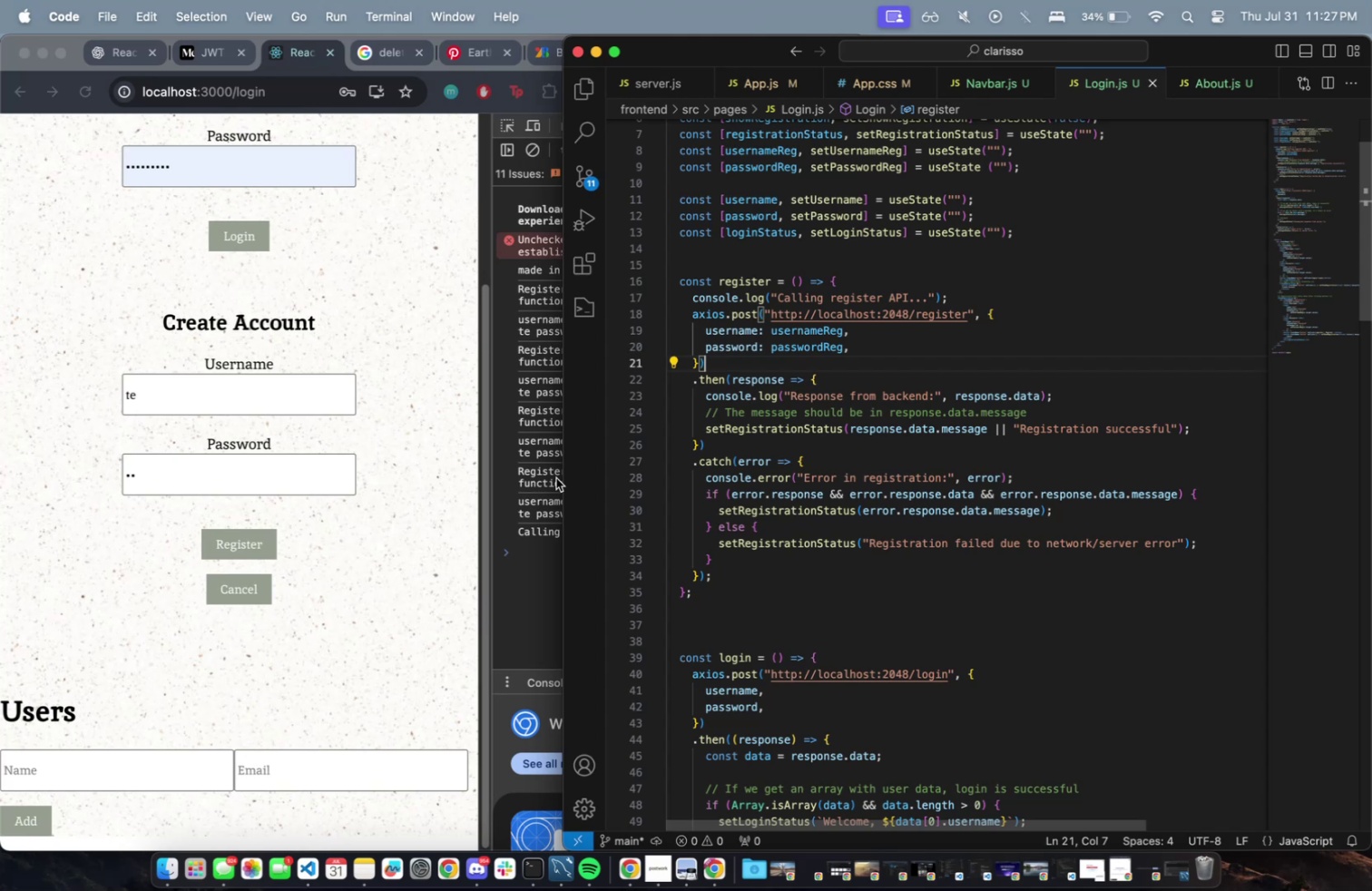 
wait(7.02)
 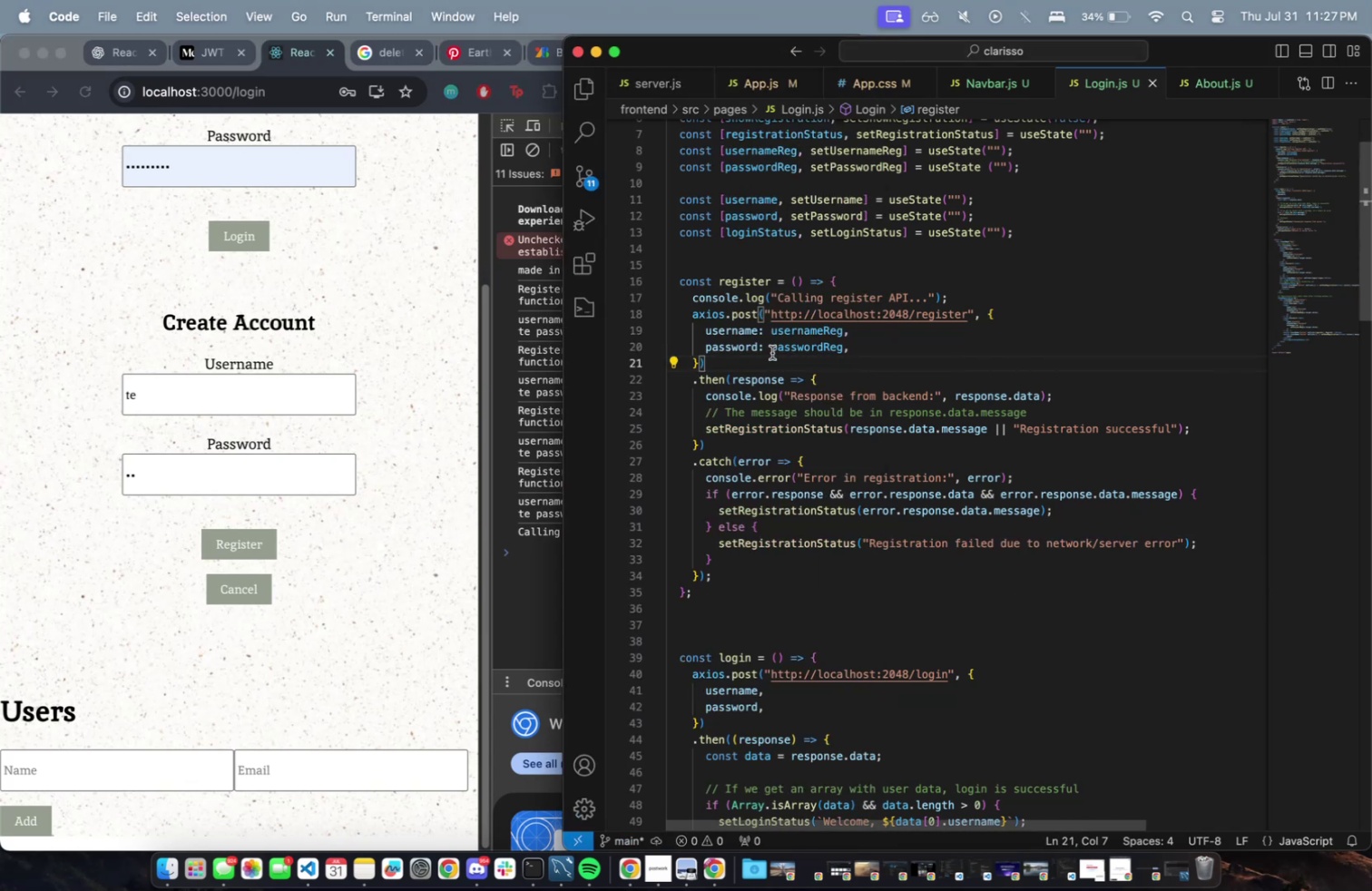 
left_click_drag(start_coordinate=[657, 534], to_coordinate=[517, 526])
 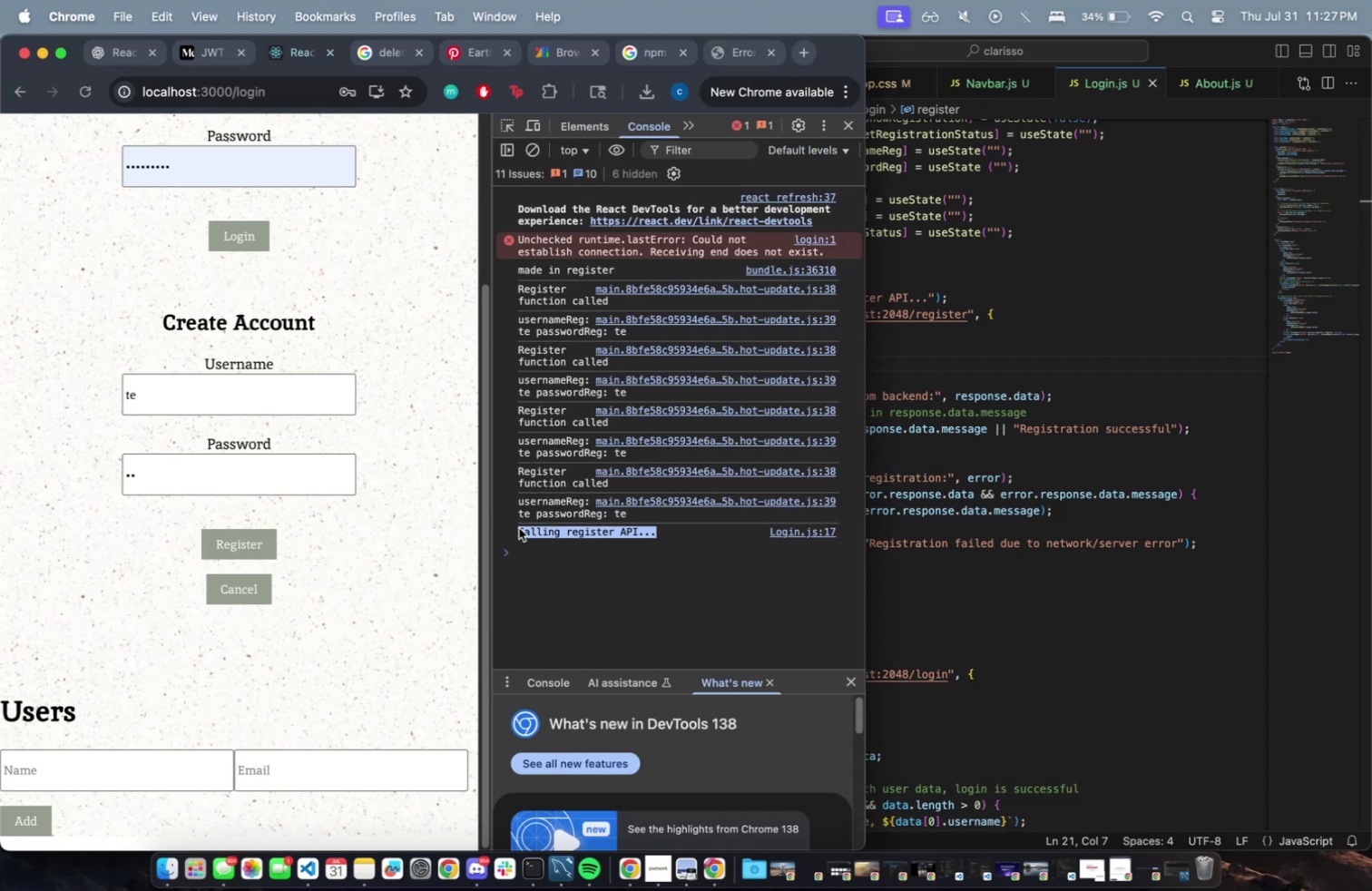 
hold_key(key=CommandLeft, duration=0.38)
 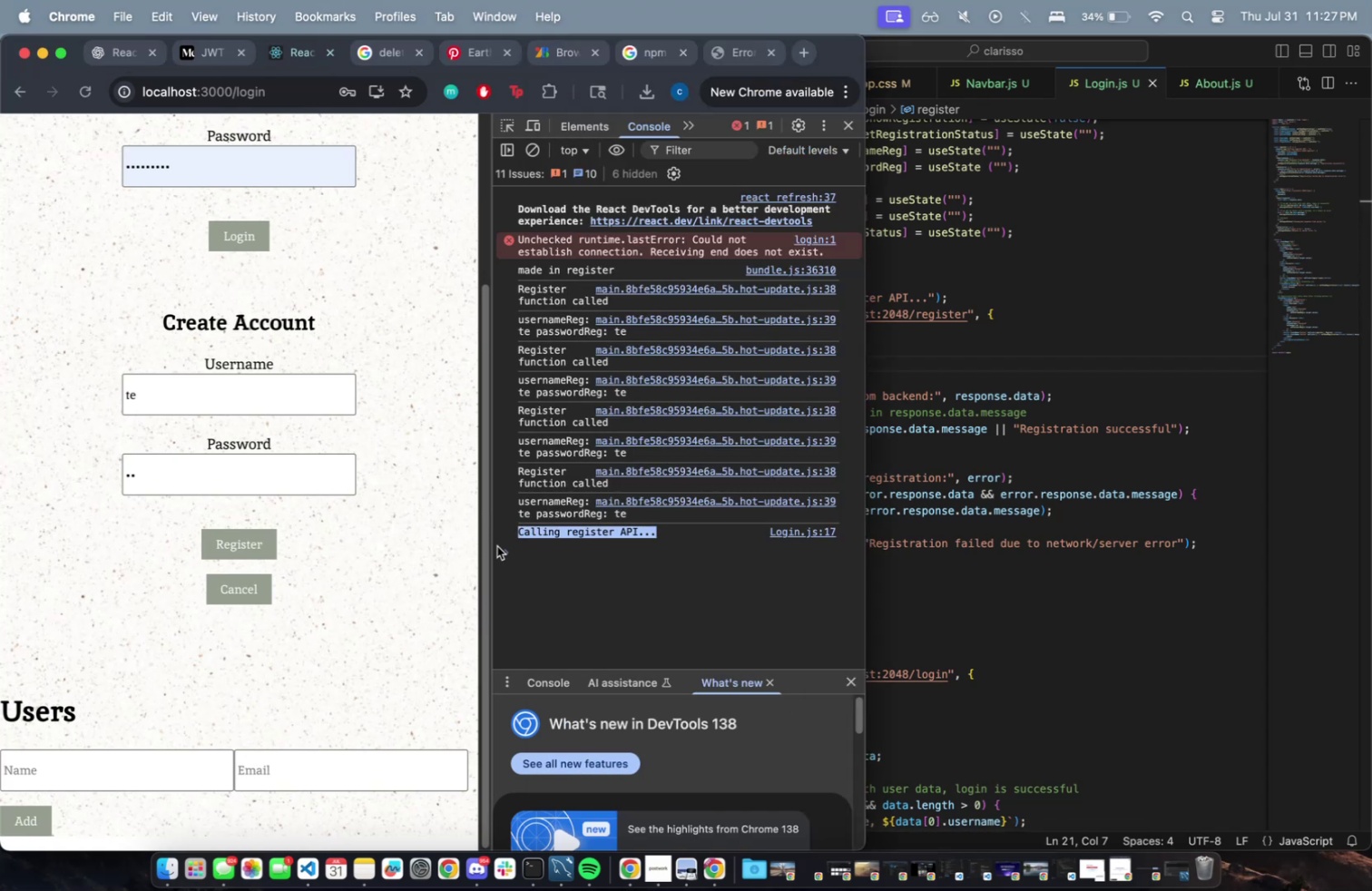 
key(Meta+CommandLeft)
 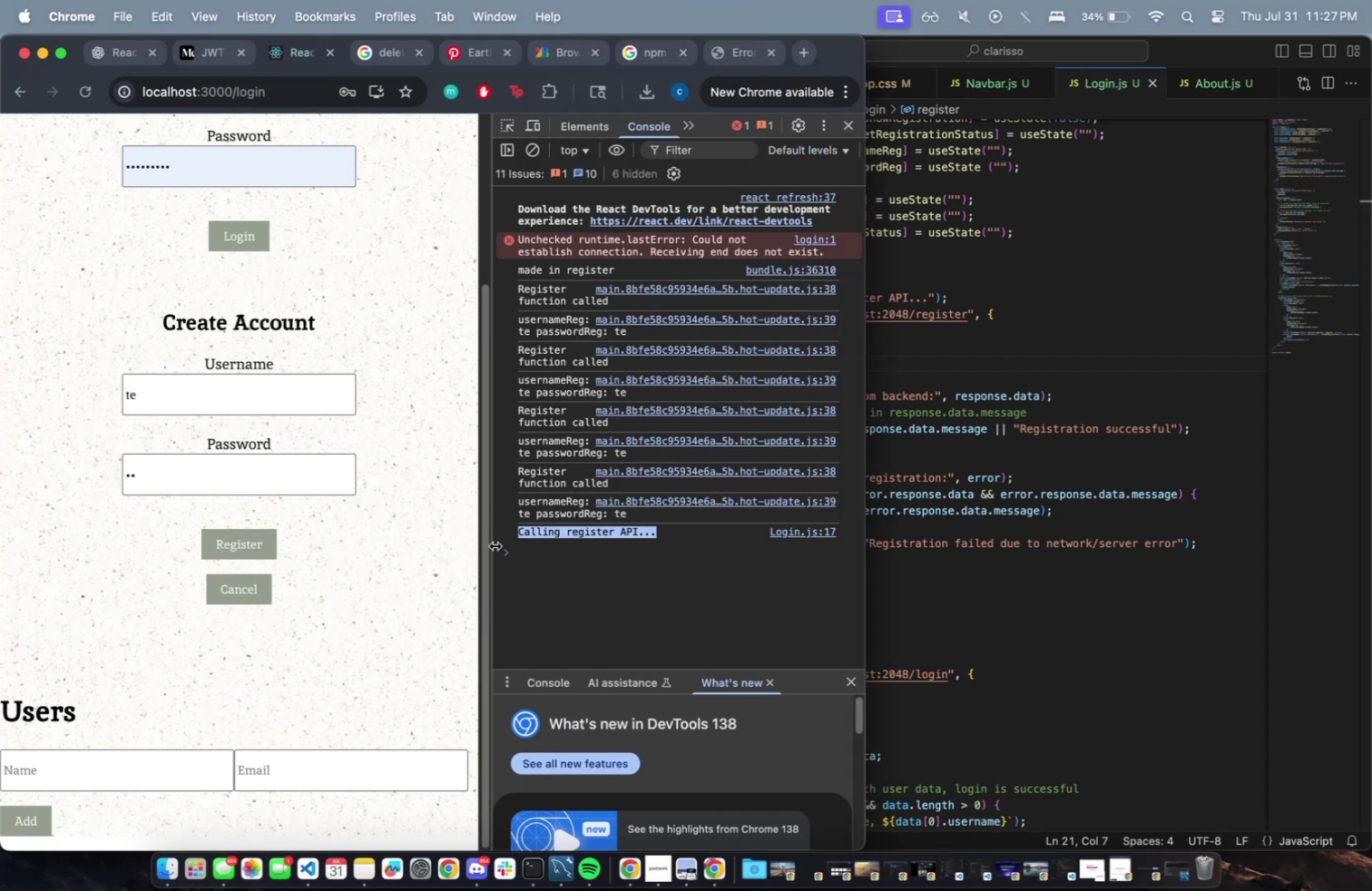 
key(Meta+C)
 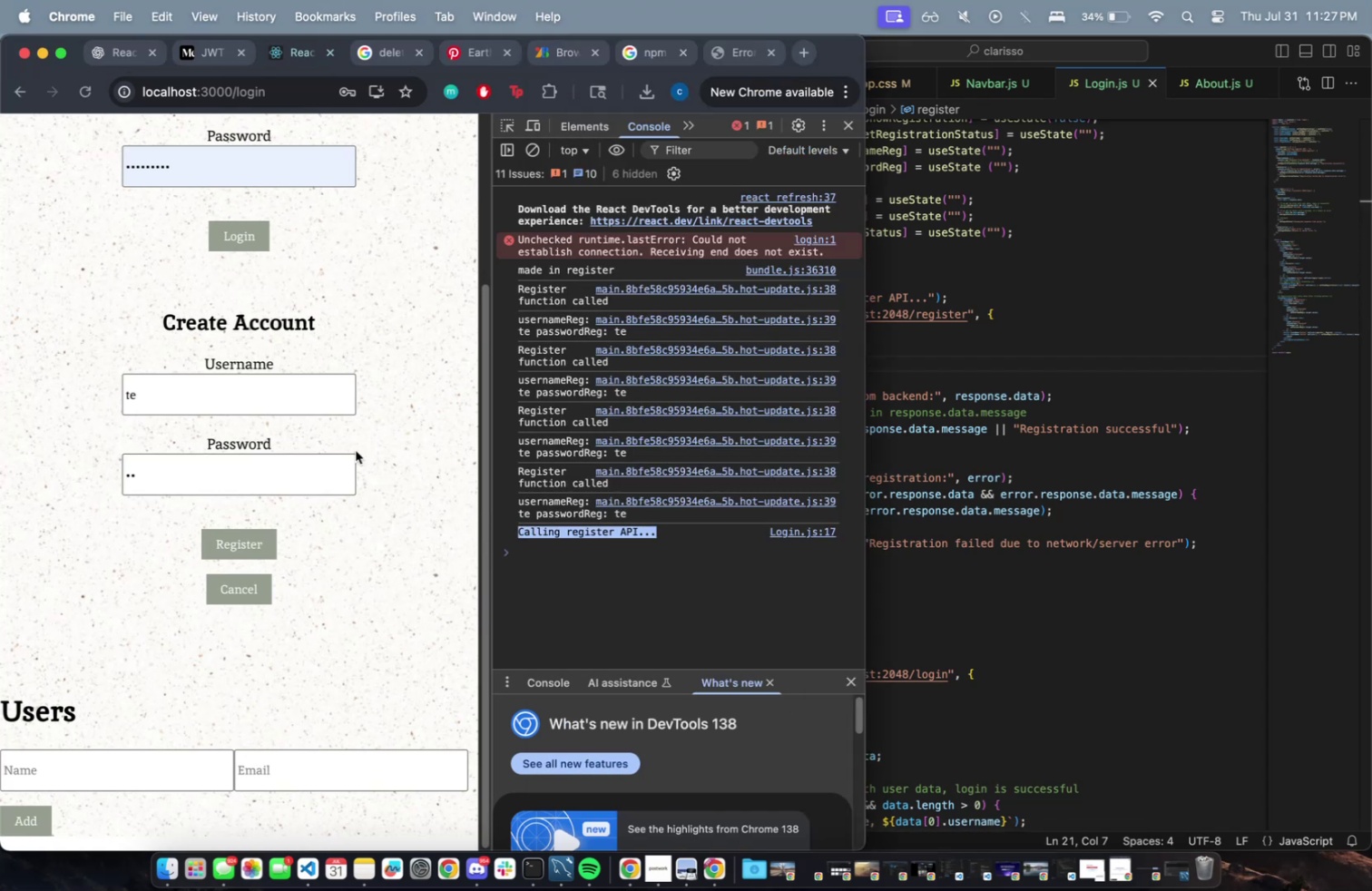 
left_click_drag(start_coordinate=[373, 428], to_coordinate=[373, 423])
 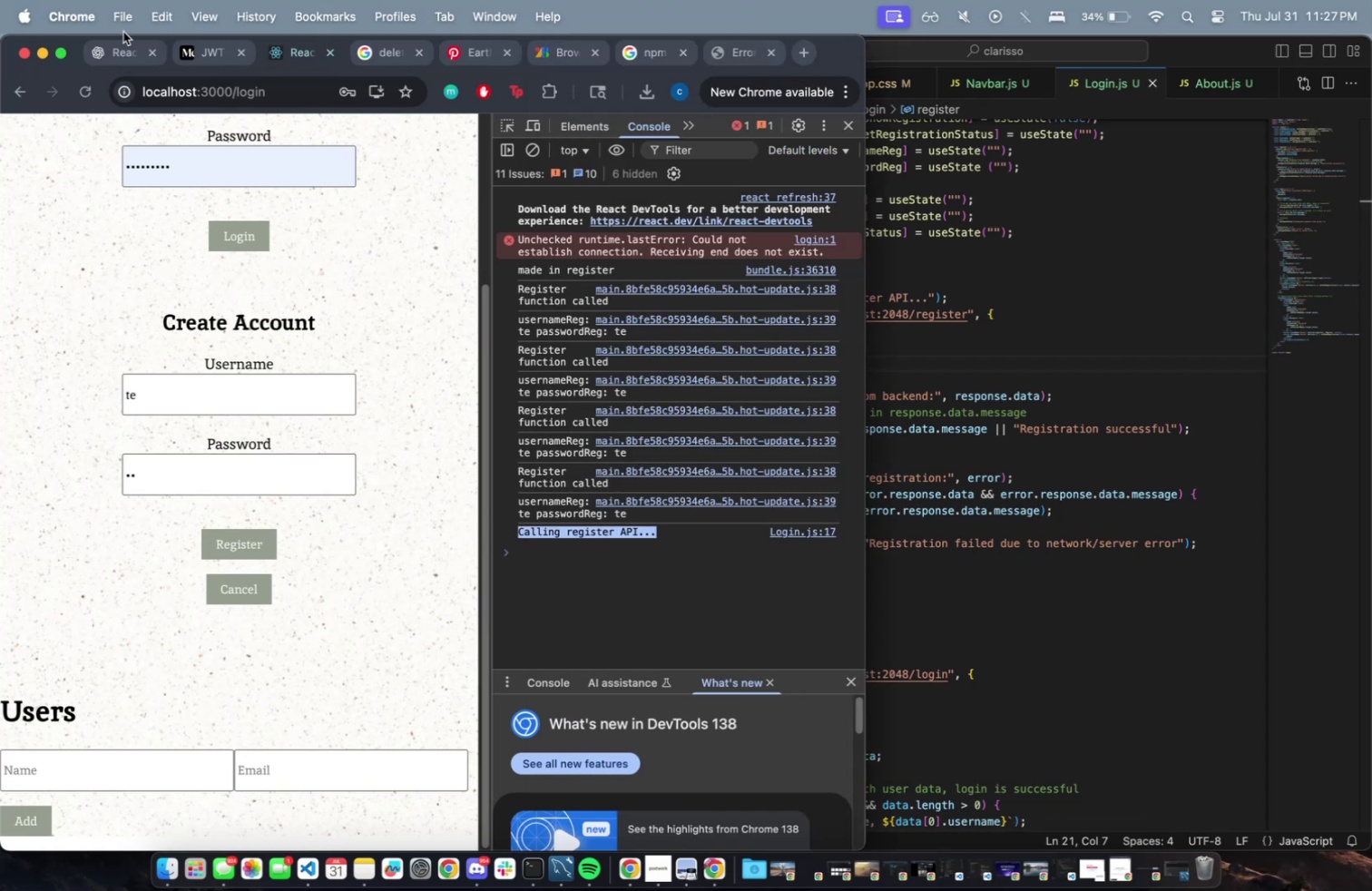 
left_click([126, 48])
 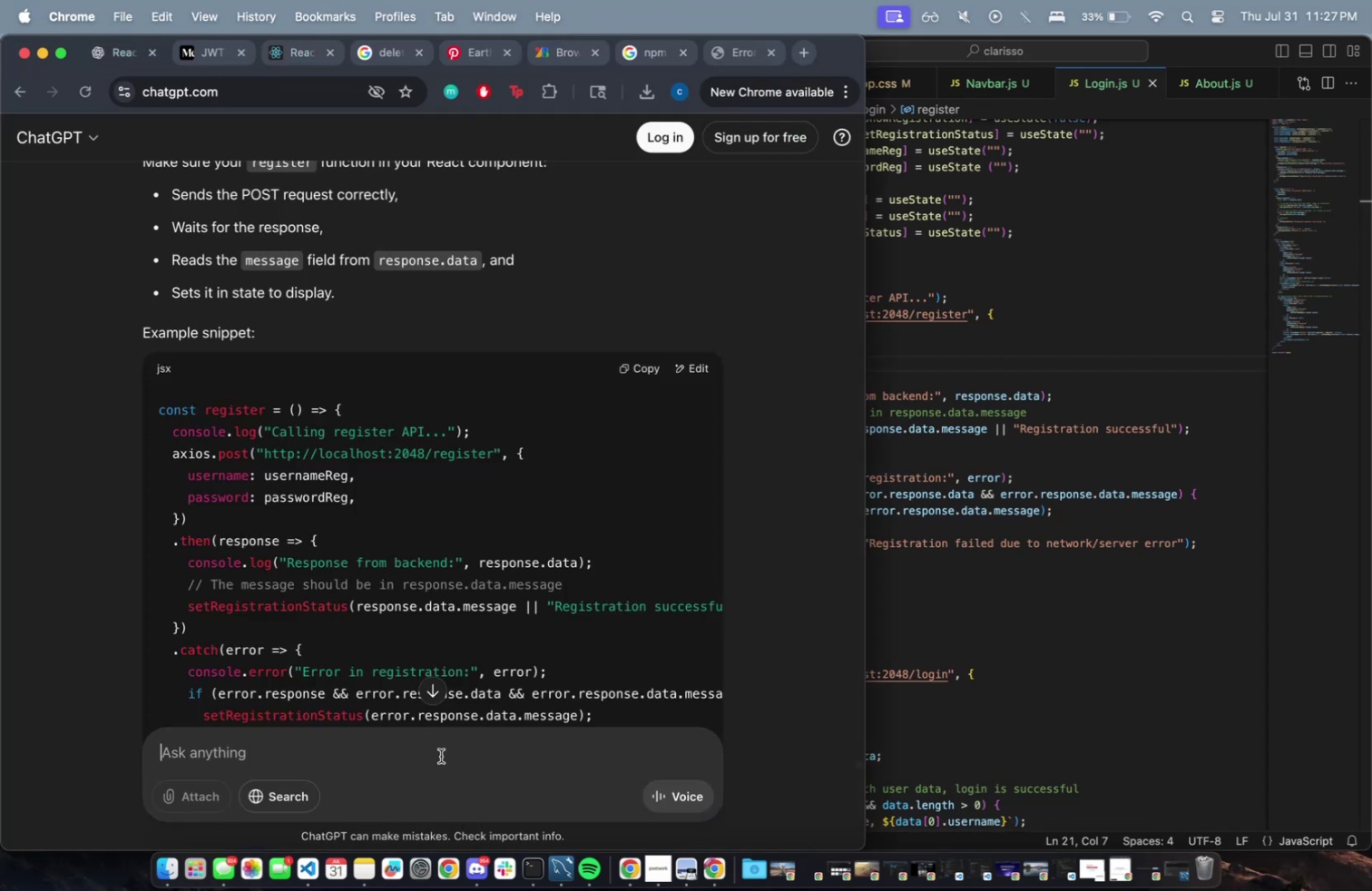 
type(it only prints )
 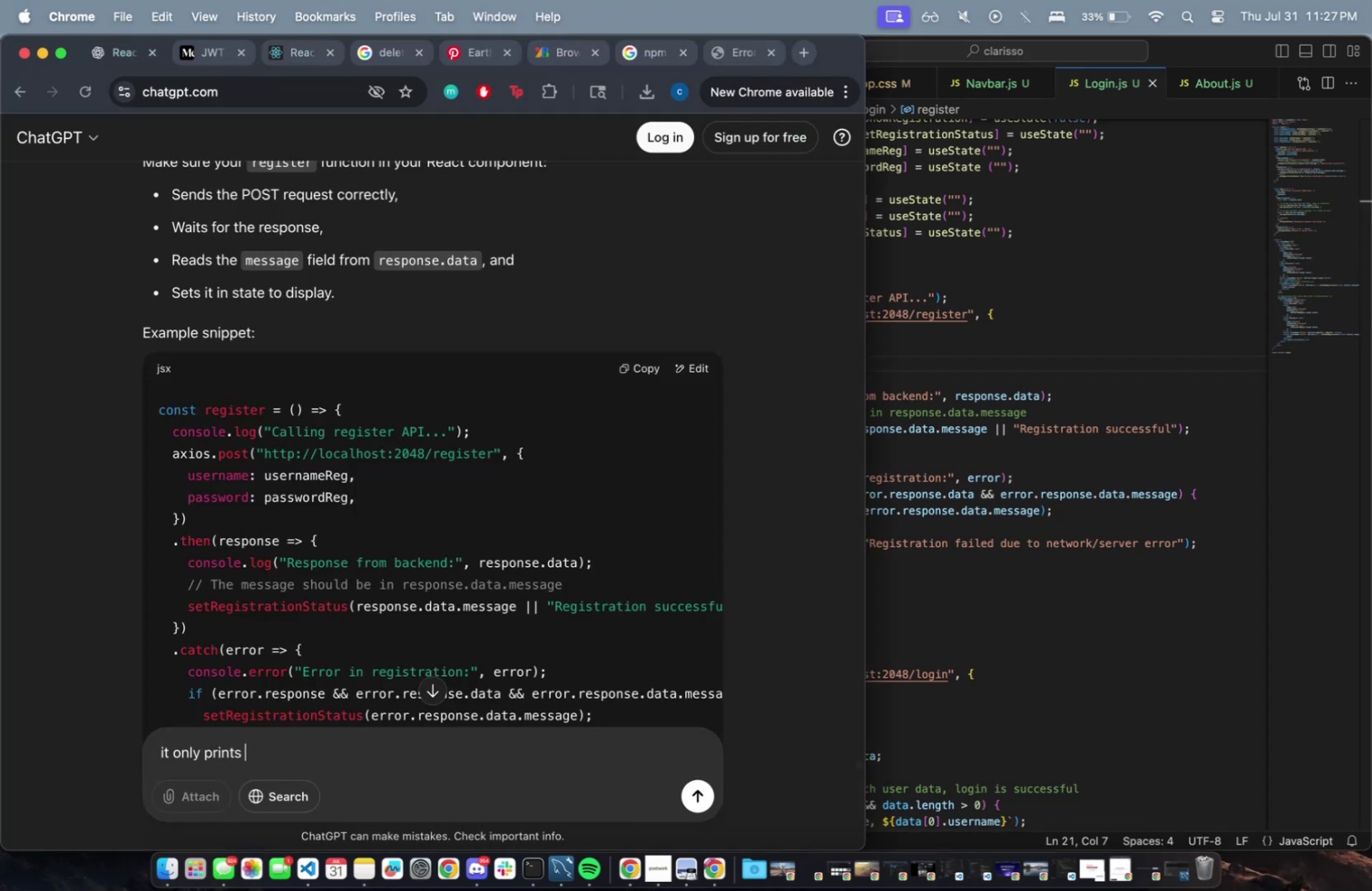 
key(Meta+CommandLeft)
 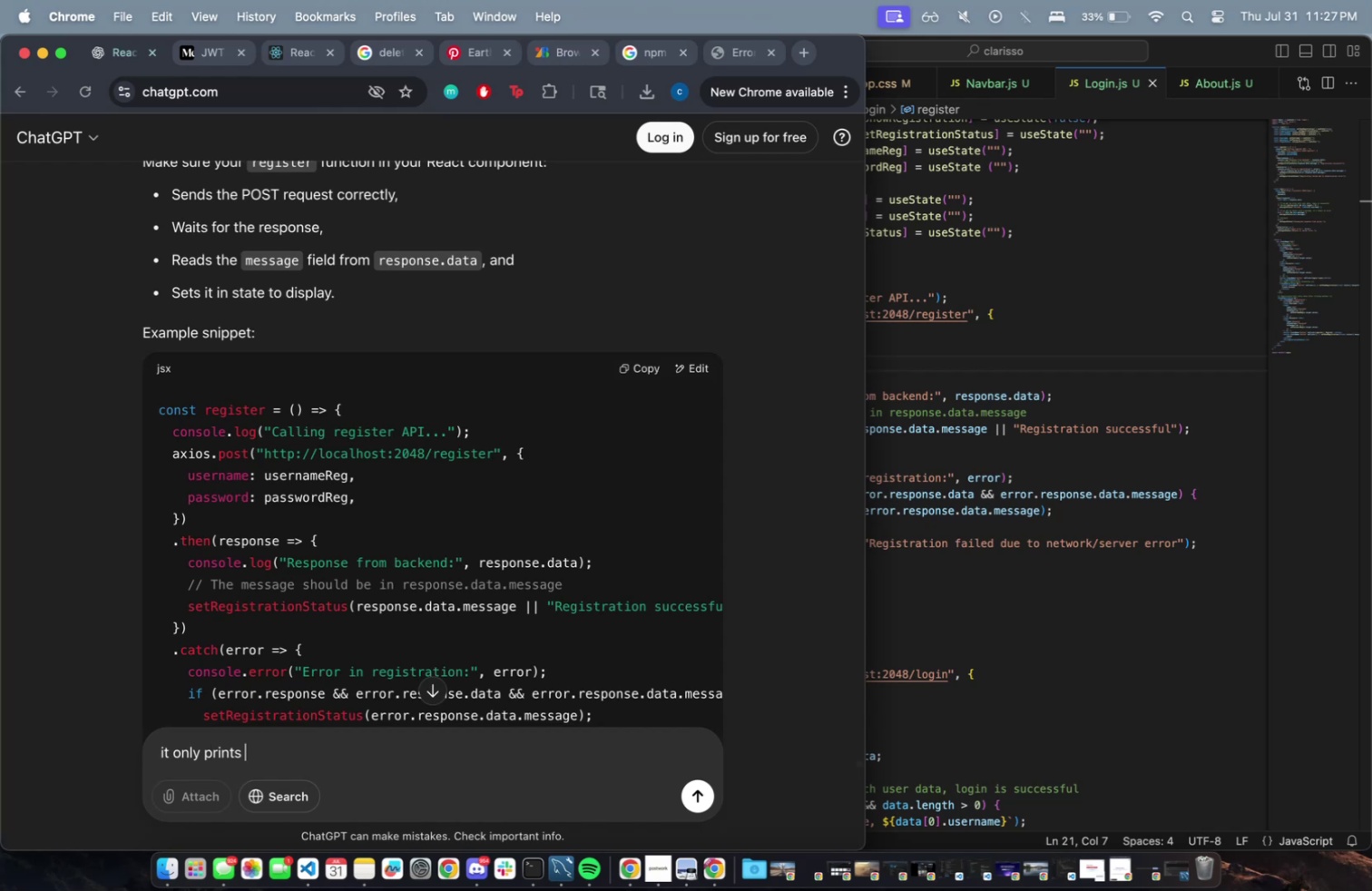 
key(Meta+V)
 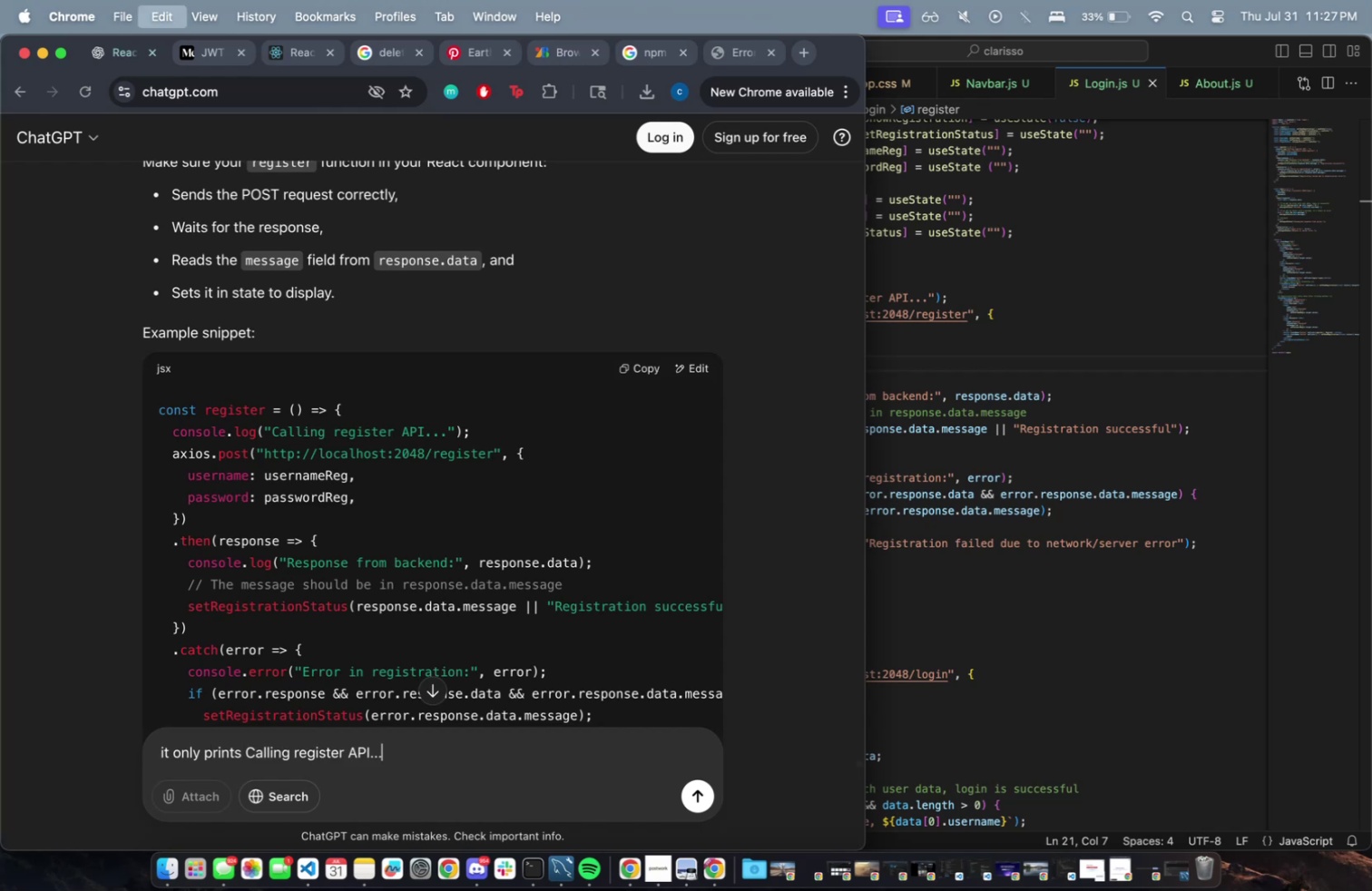 
type( in the console )
 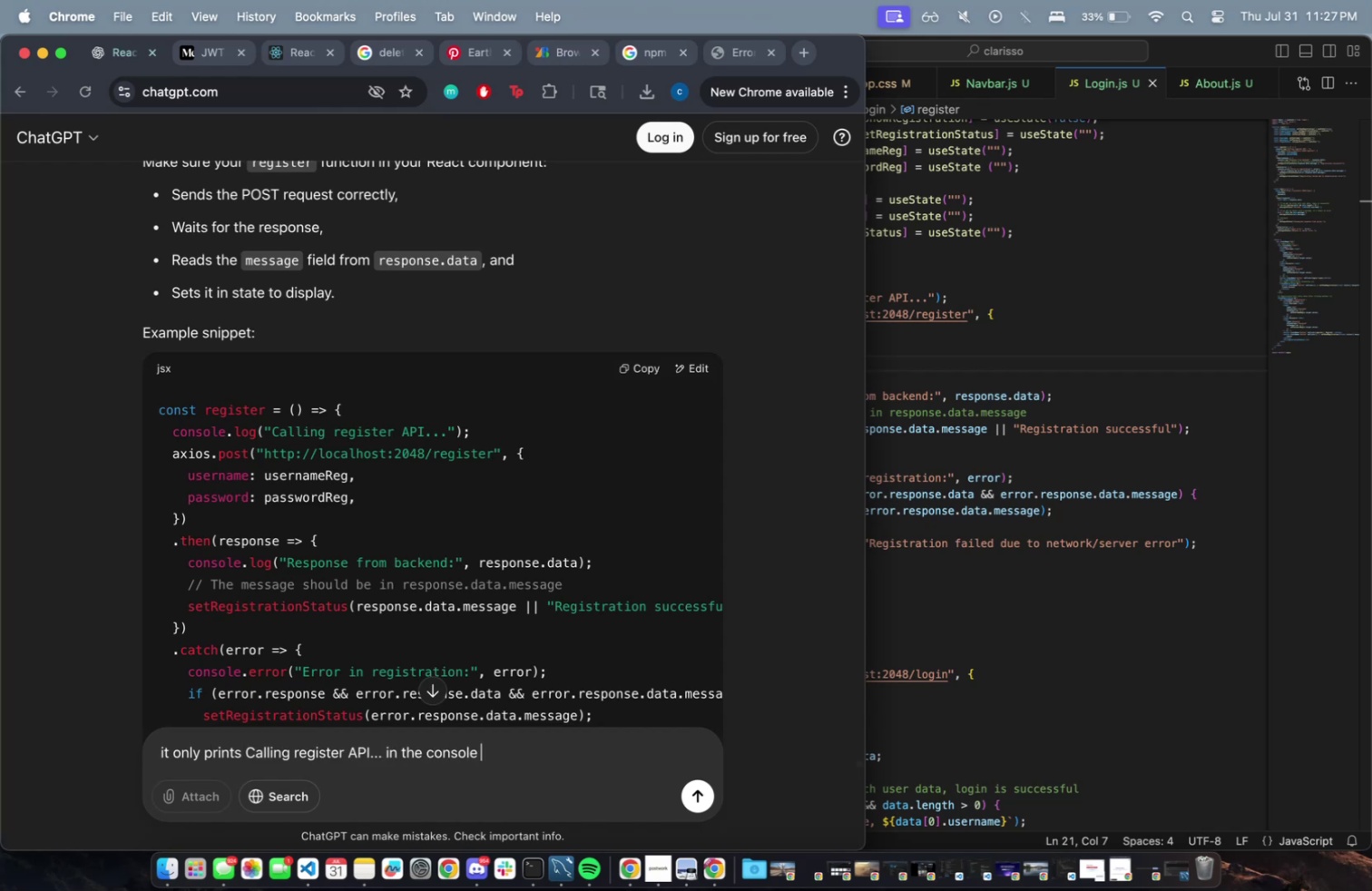 
key(Enter)
 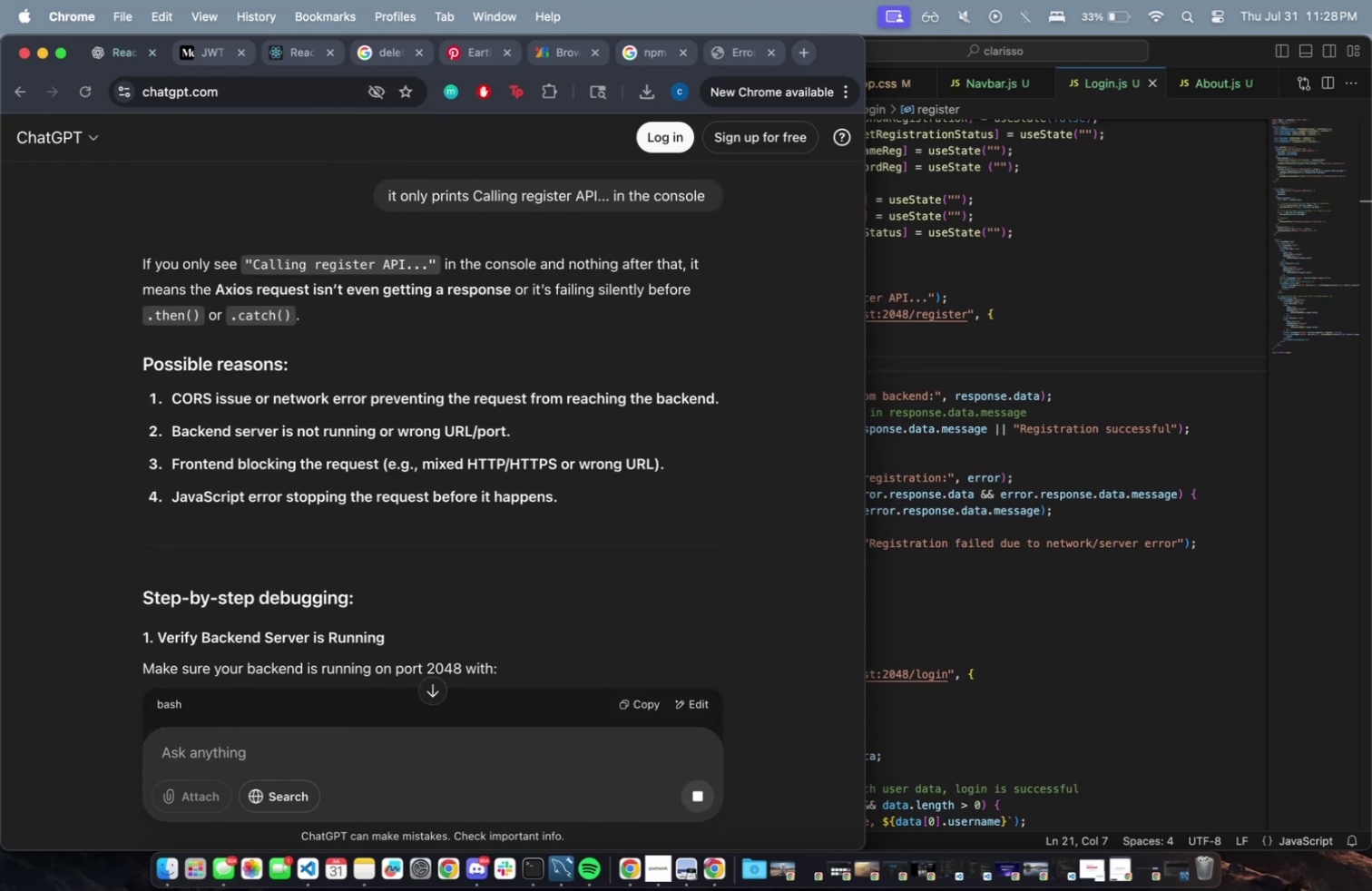 
wait(8.21)
 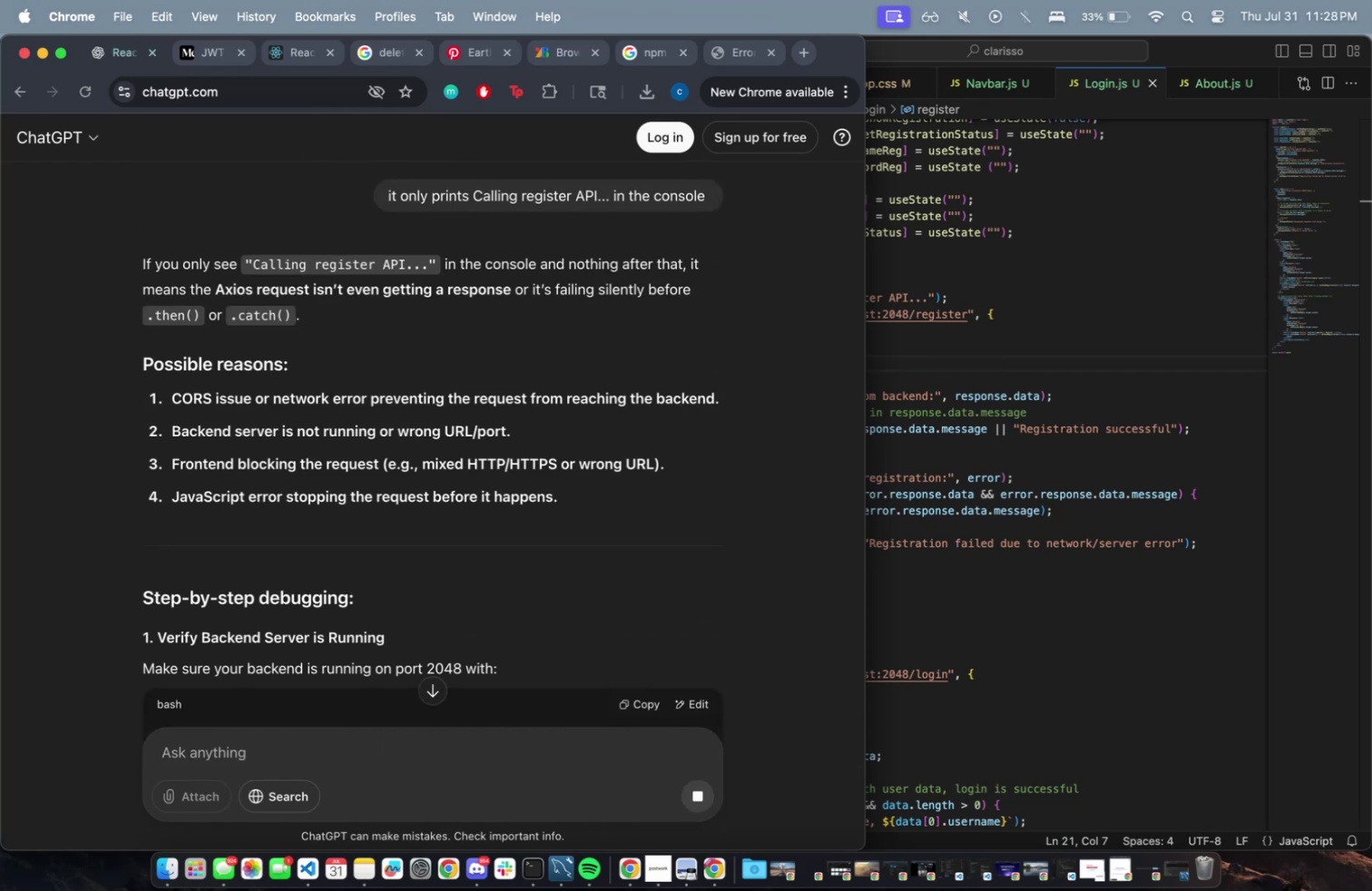 
scroll: coordinate [549, 451], scroll_direction: down, amount: 19.0
 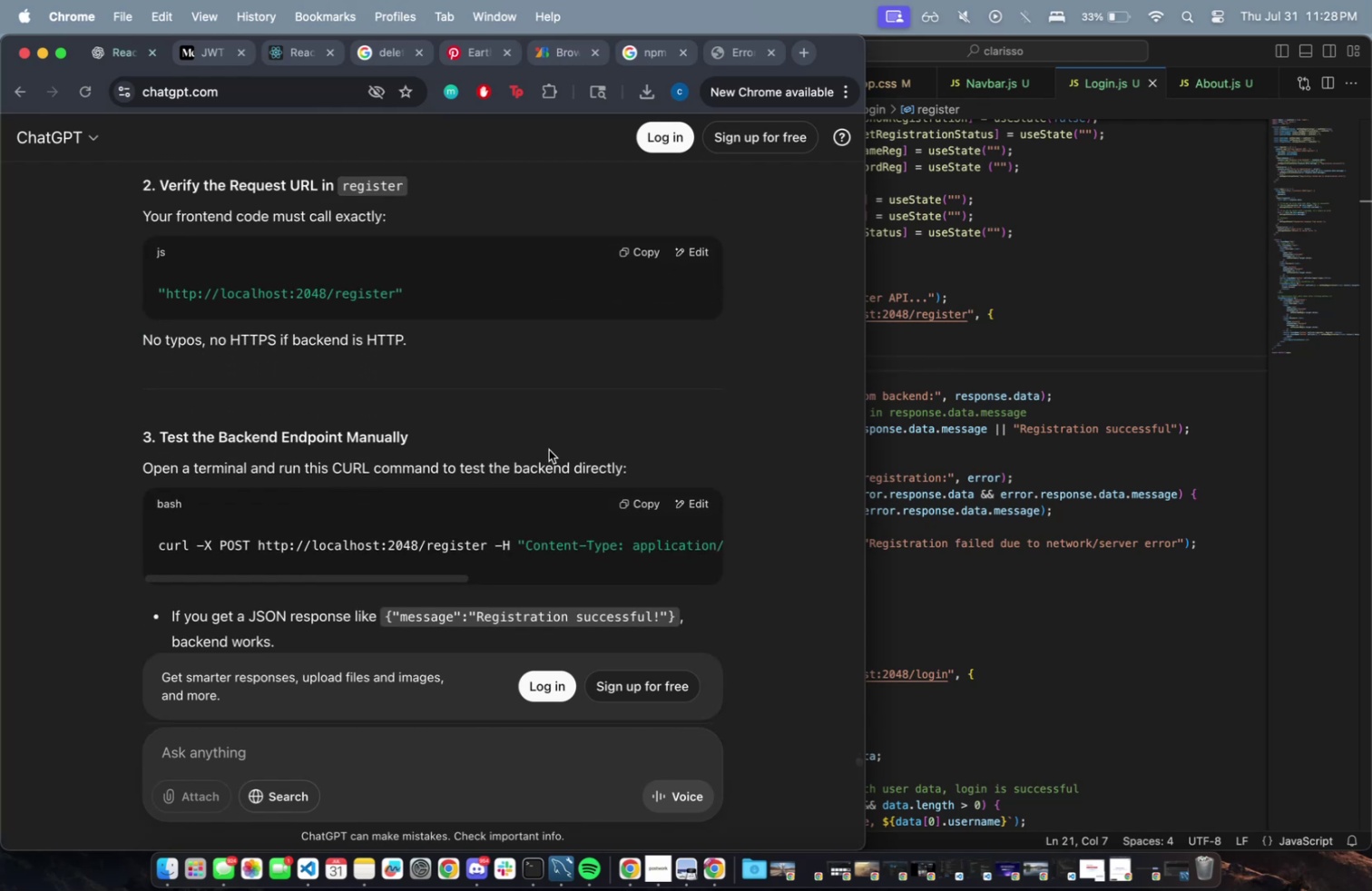 
mouse_move([948, 304])
 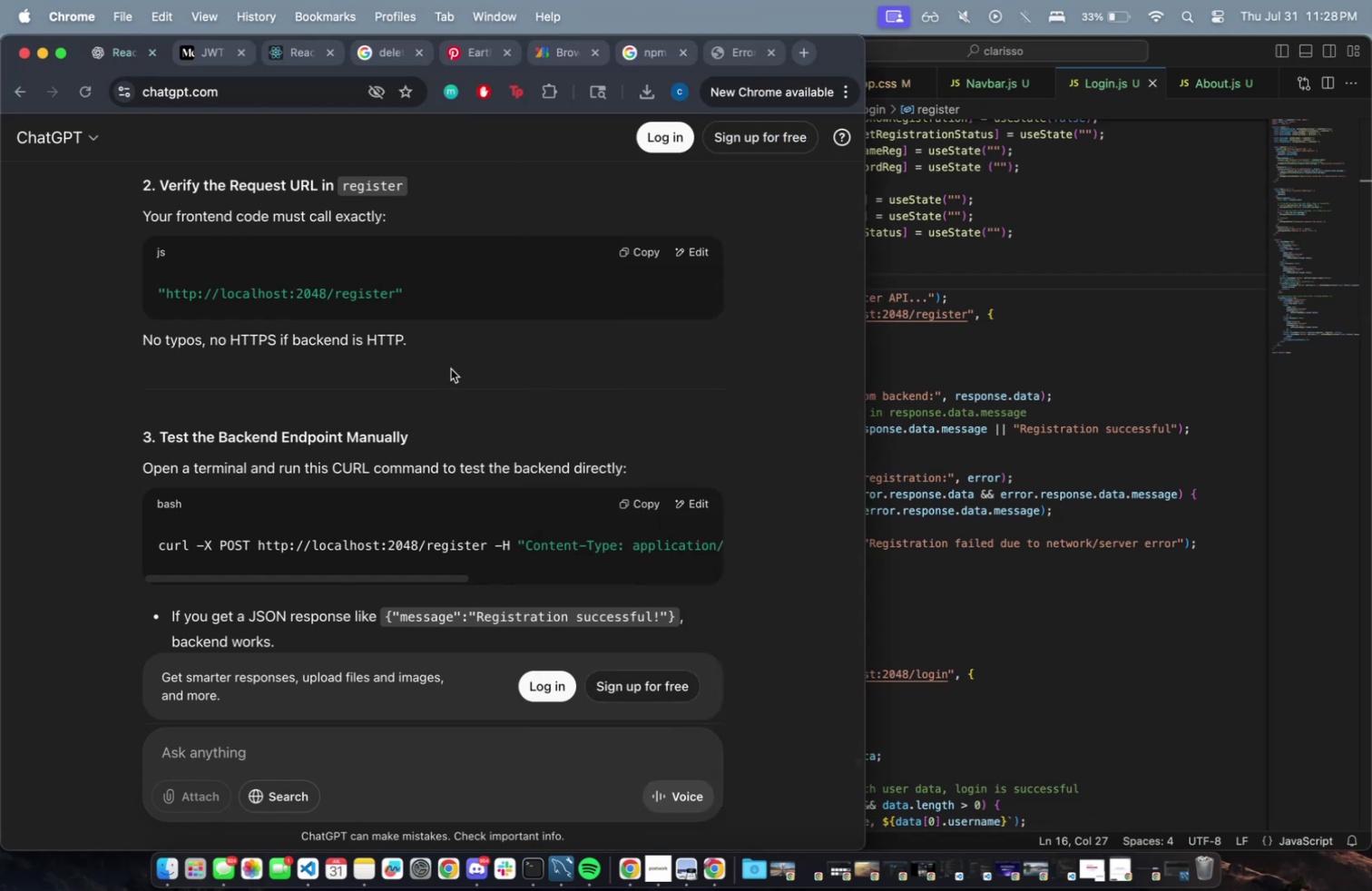 
scroll: coordinate [451, 368], scroll_direction: down, amount: 15.0
 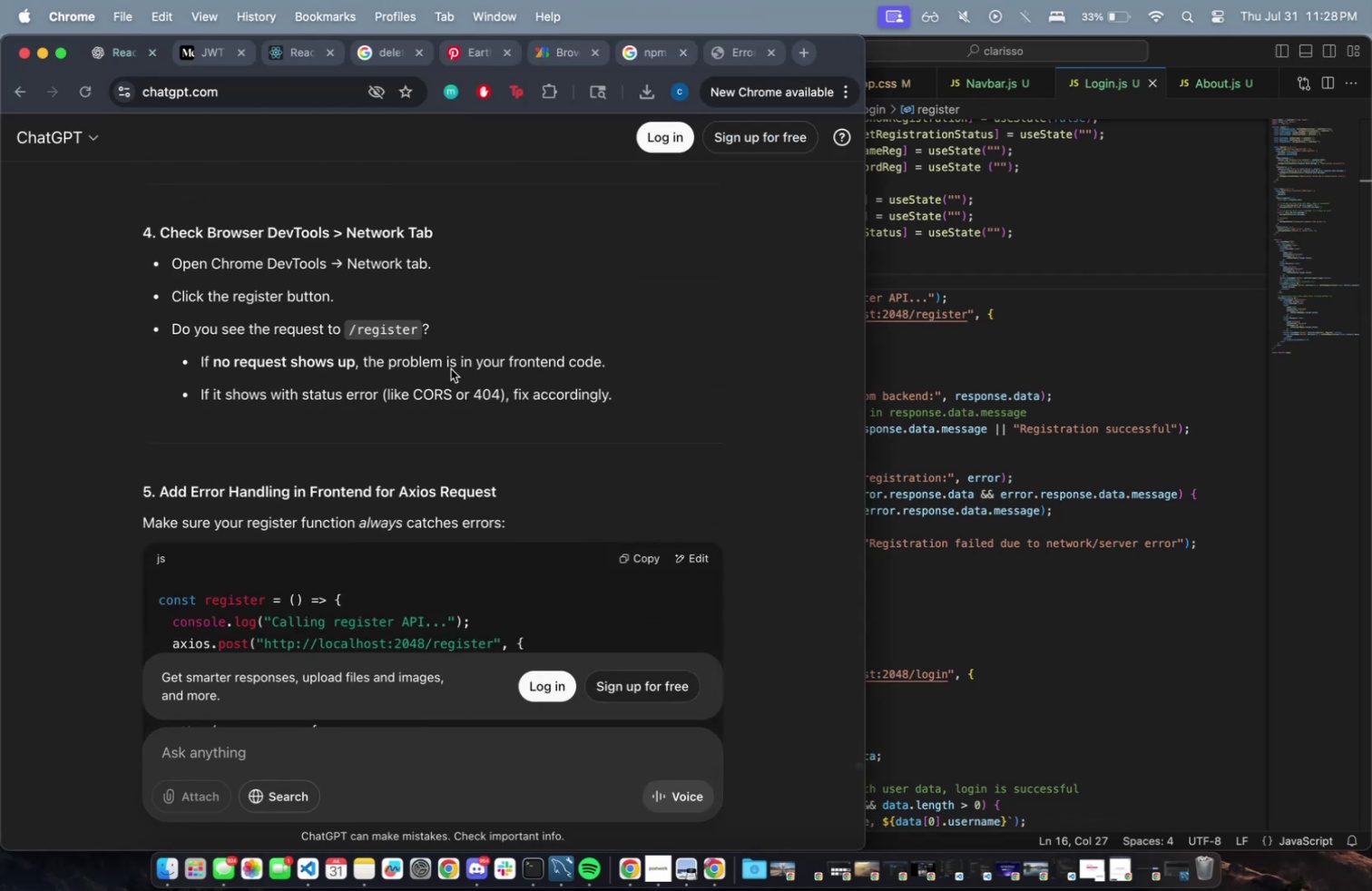 
scroll: coordinate [451, 368], scroll_direction: up, amount: 3.0
 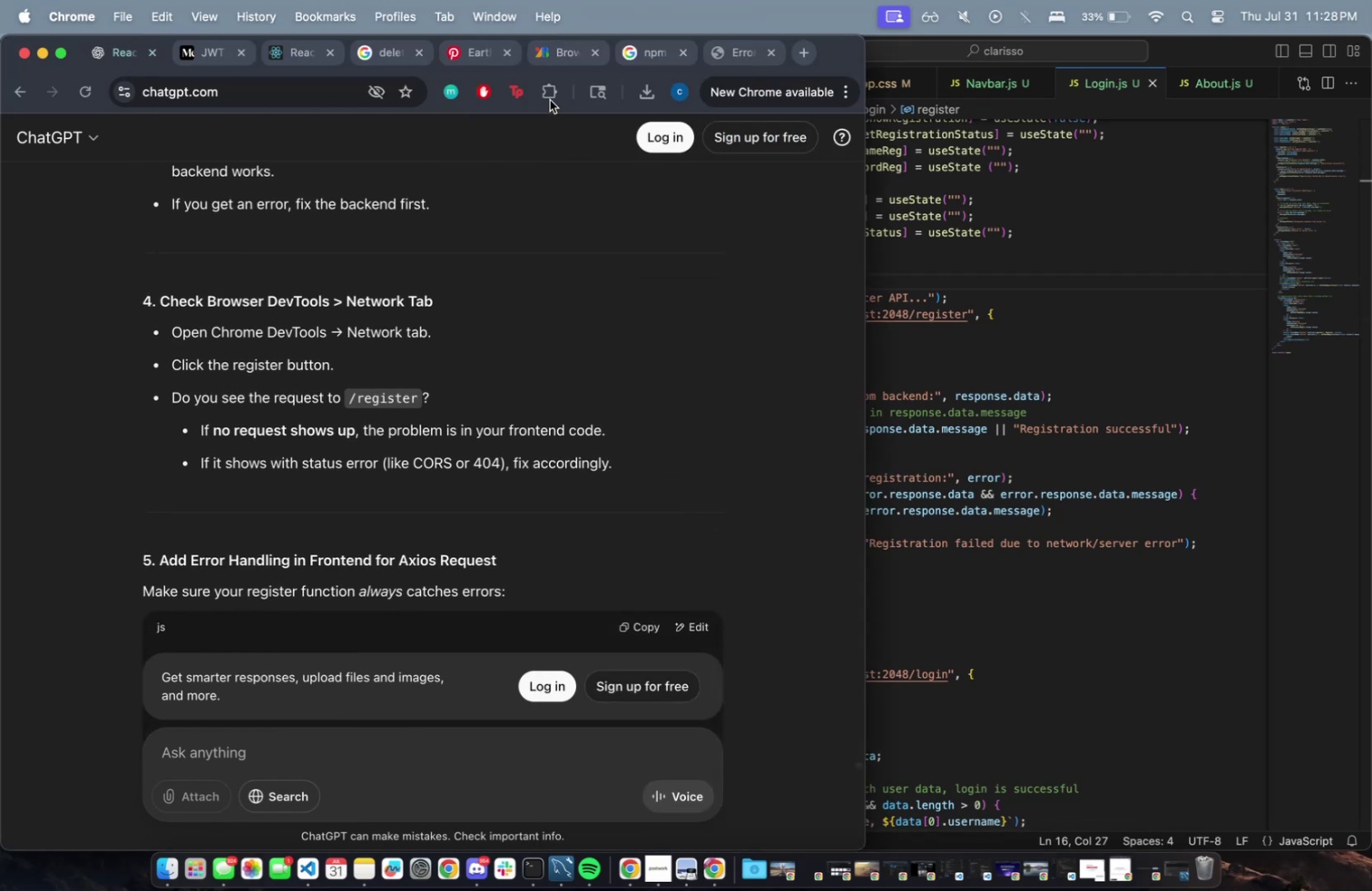 
left_click([732, 57])
 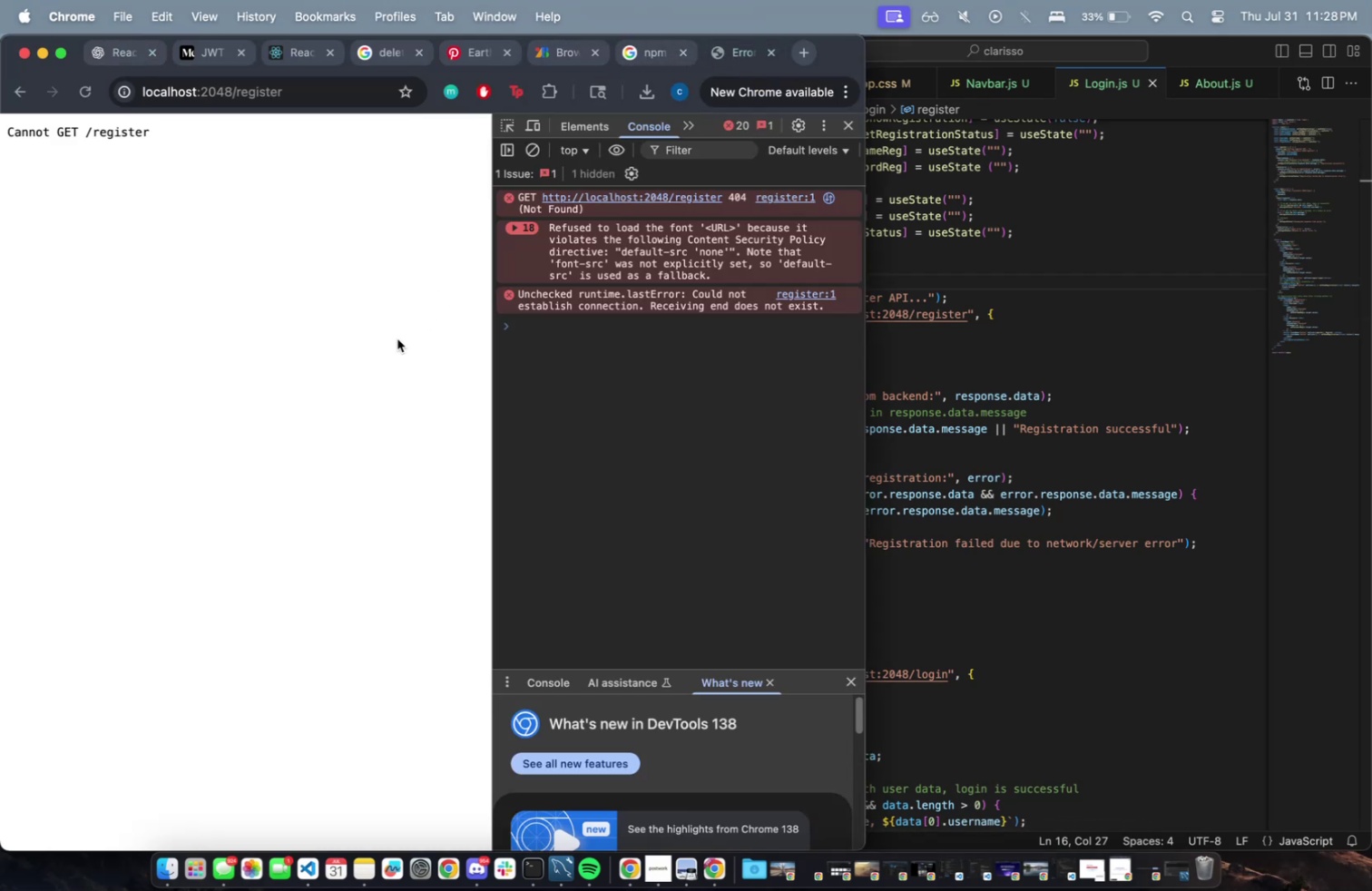 
left_click([397, 338])
 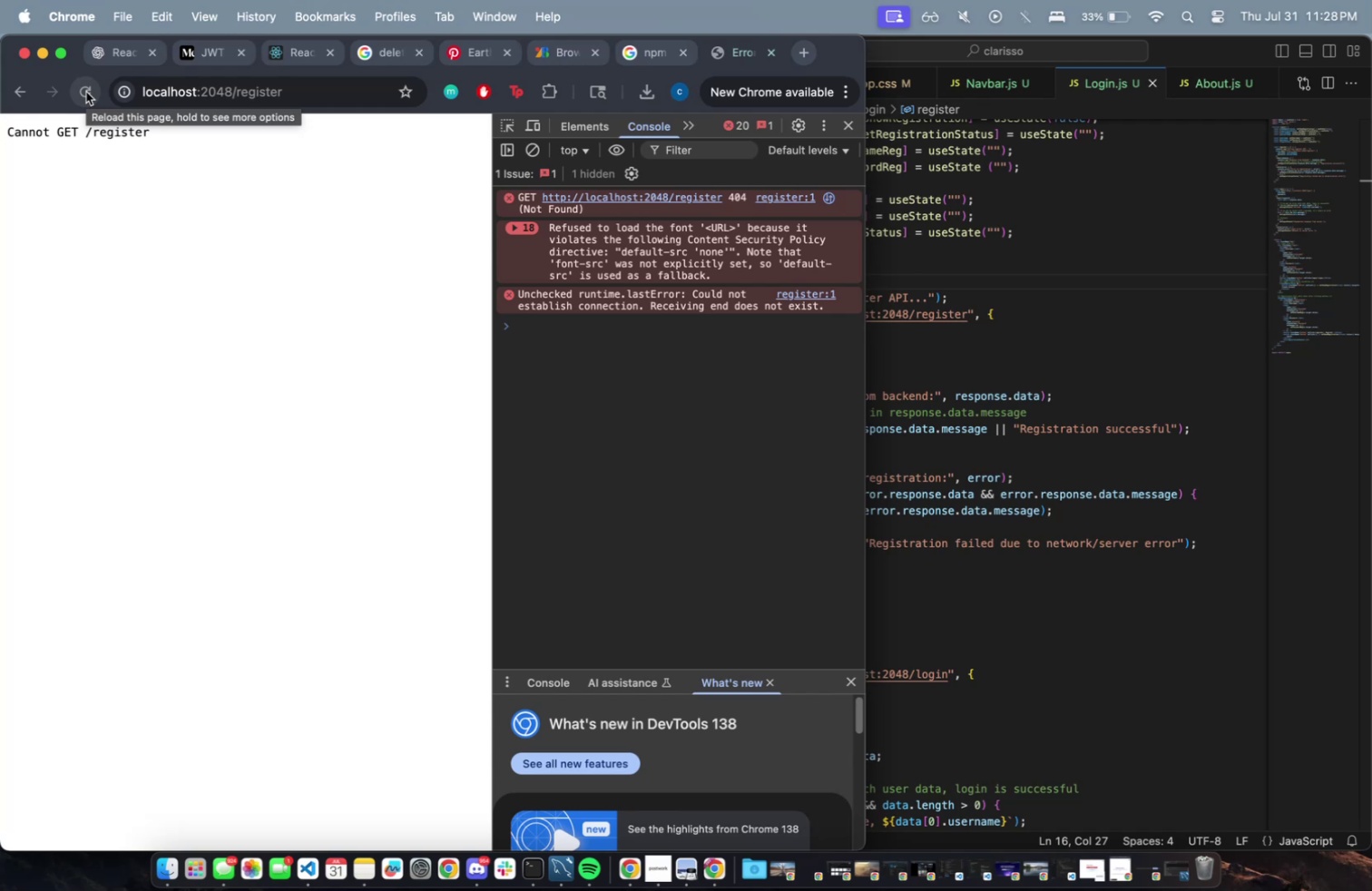 
left_click([86, 92])
 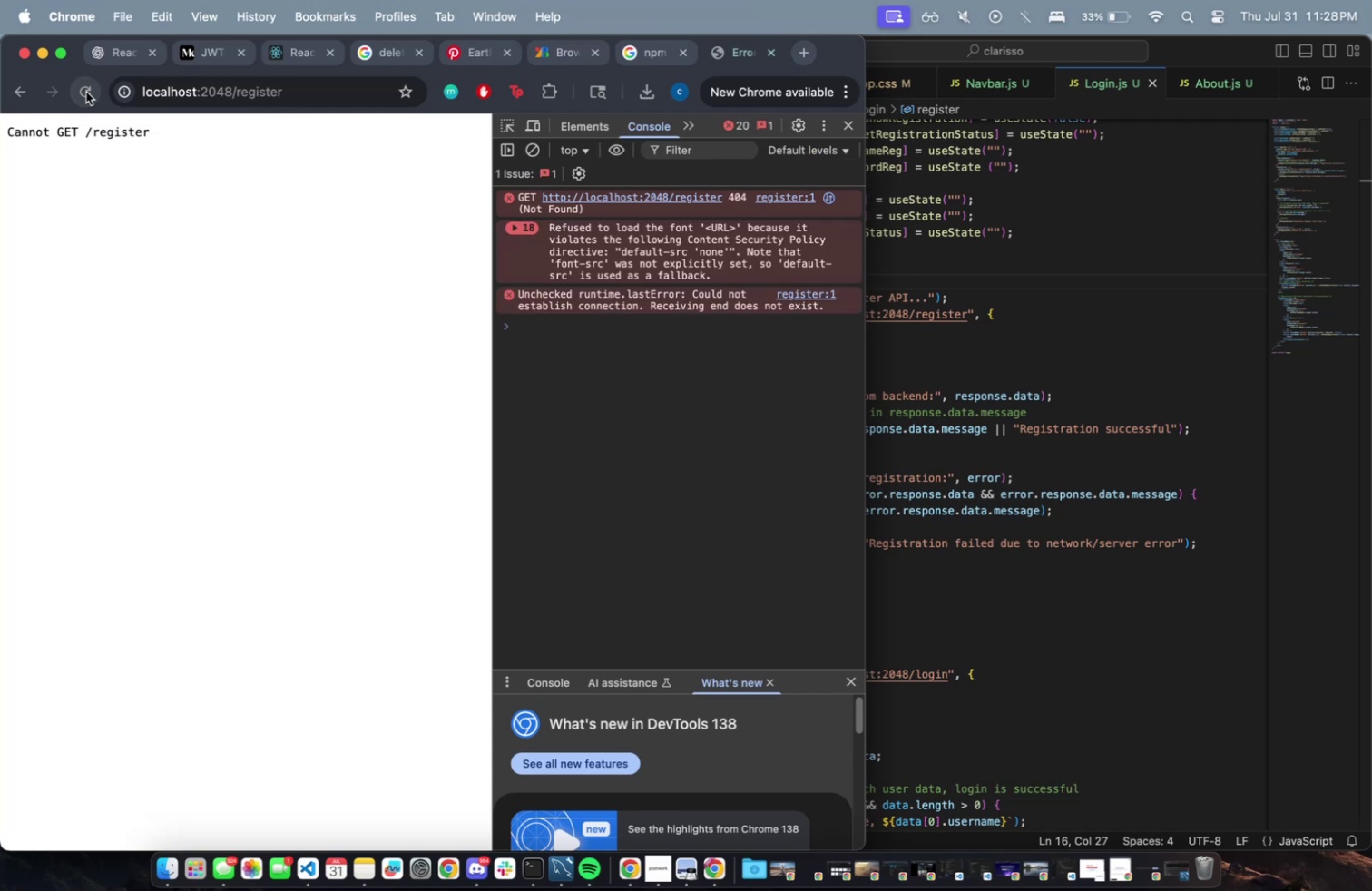 
left_click_drag(start_coordinate=[836, 318], to_coordinate=[522, 290])
 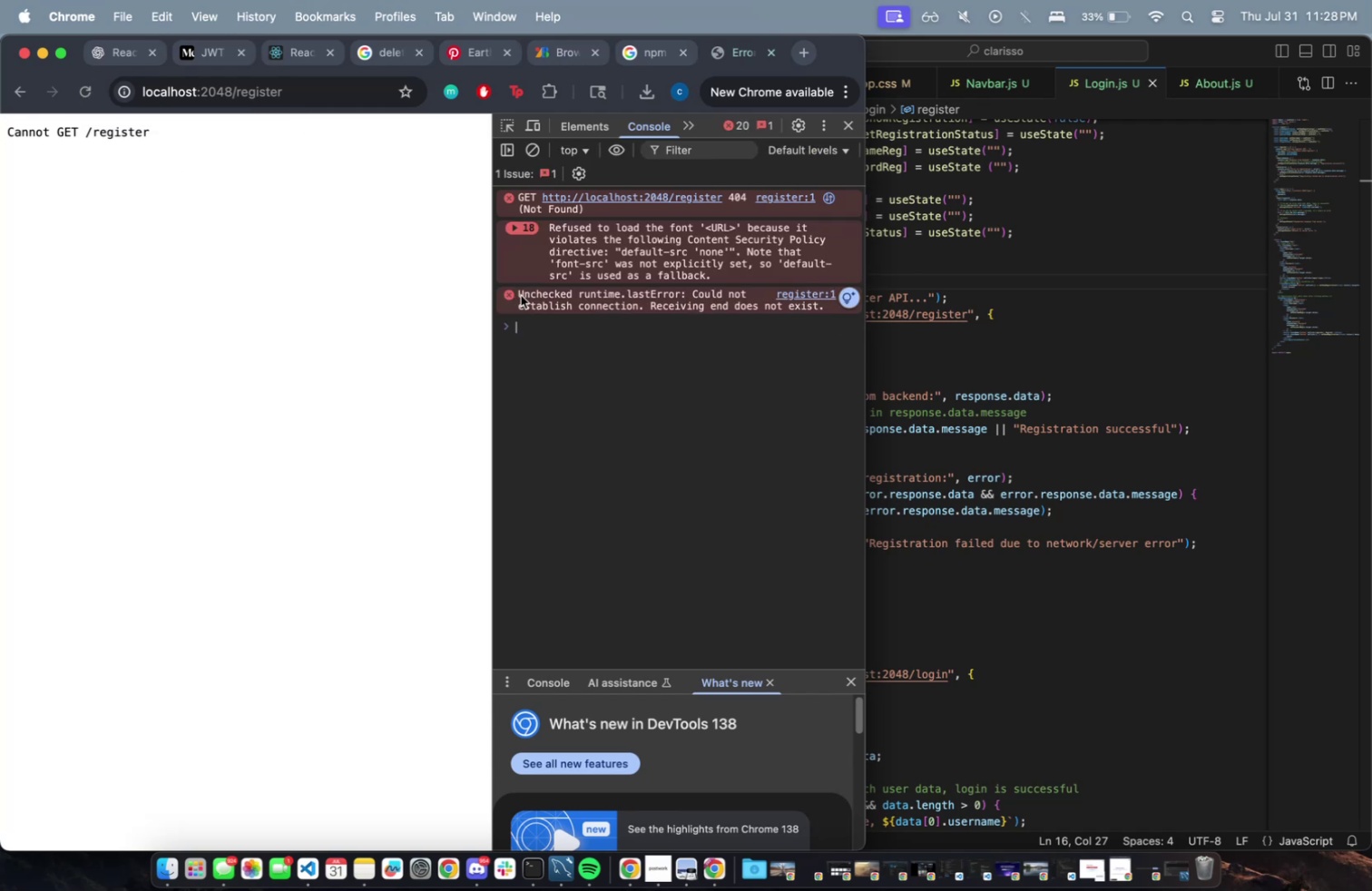 
left_click_drag(start_coordinate=[520, 289], to_coordinate=[792, 313])
 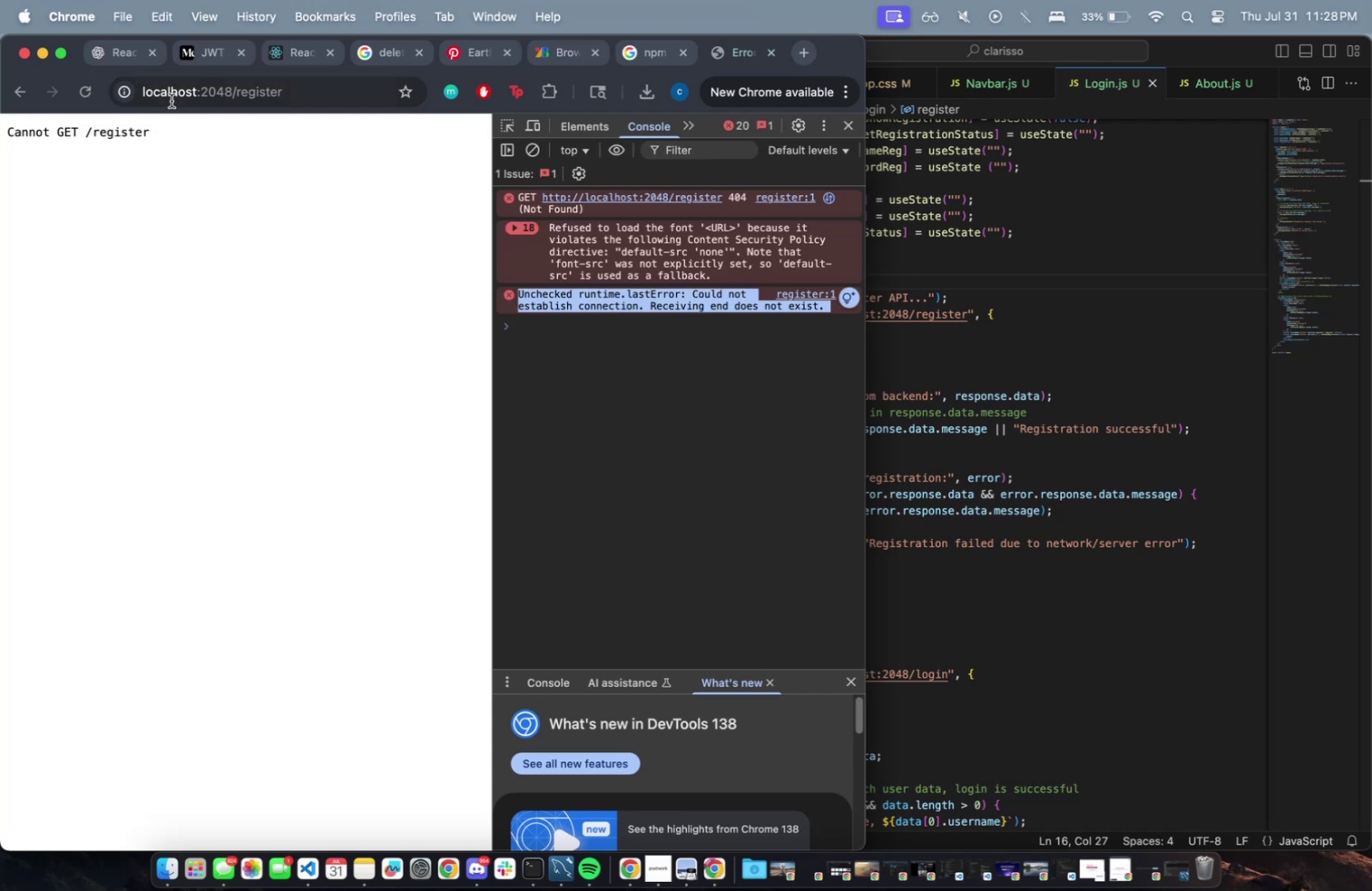 
key(Meta+CommandLeft)
 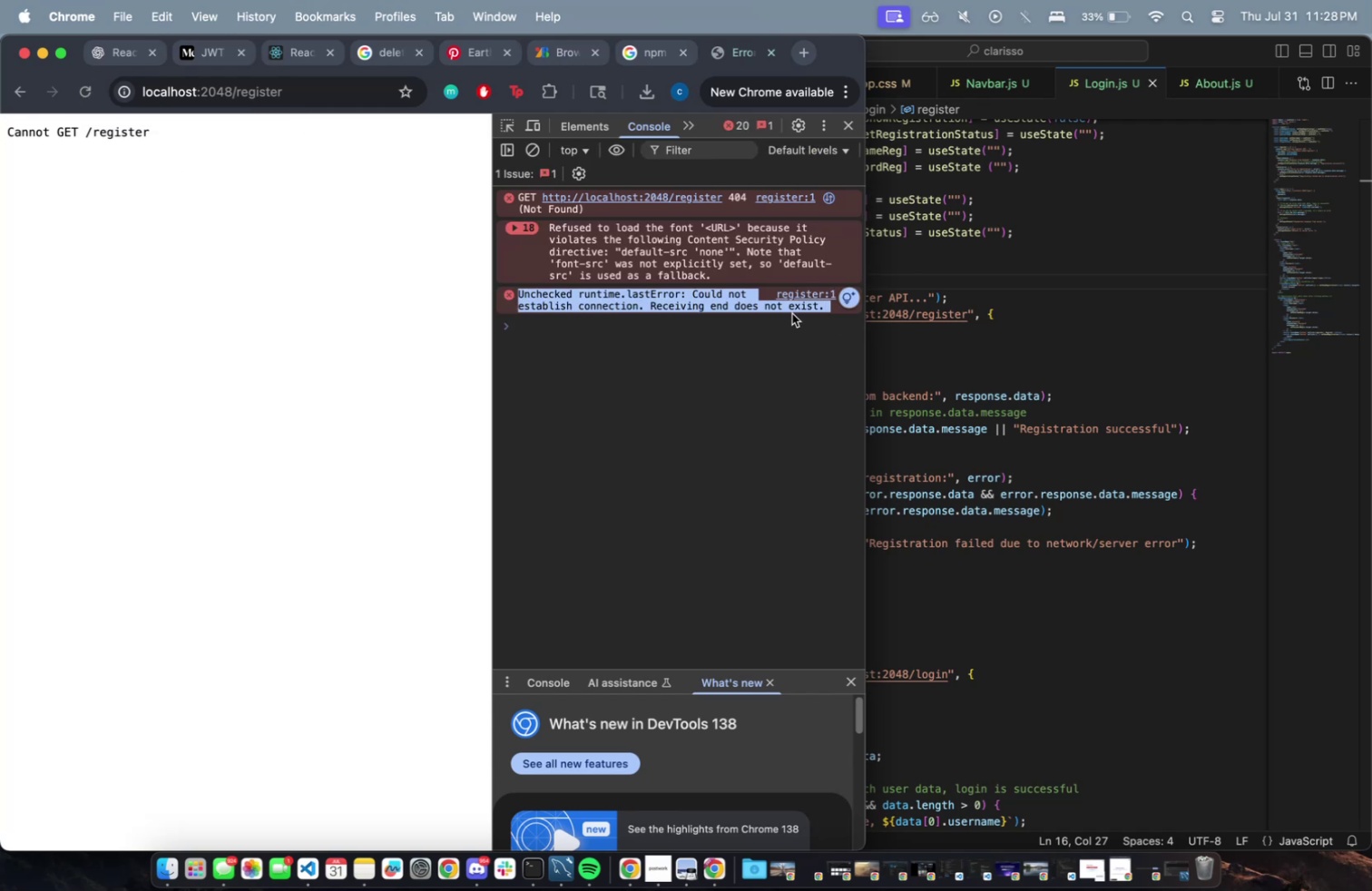 
key(Meta+C)
 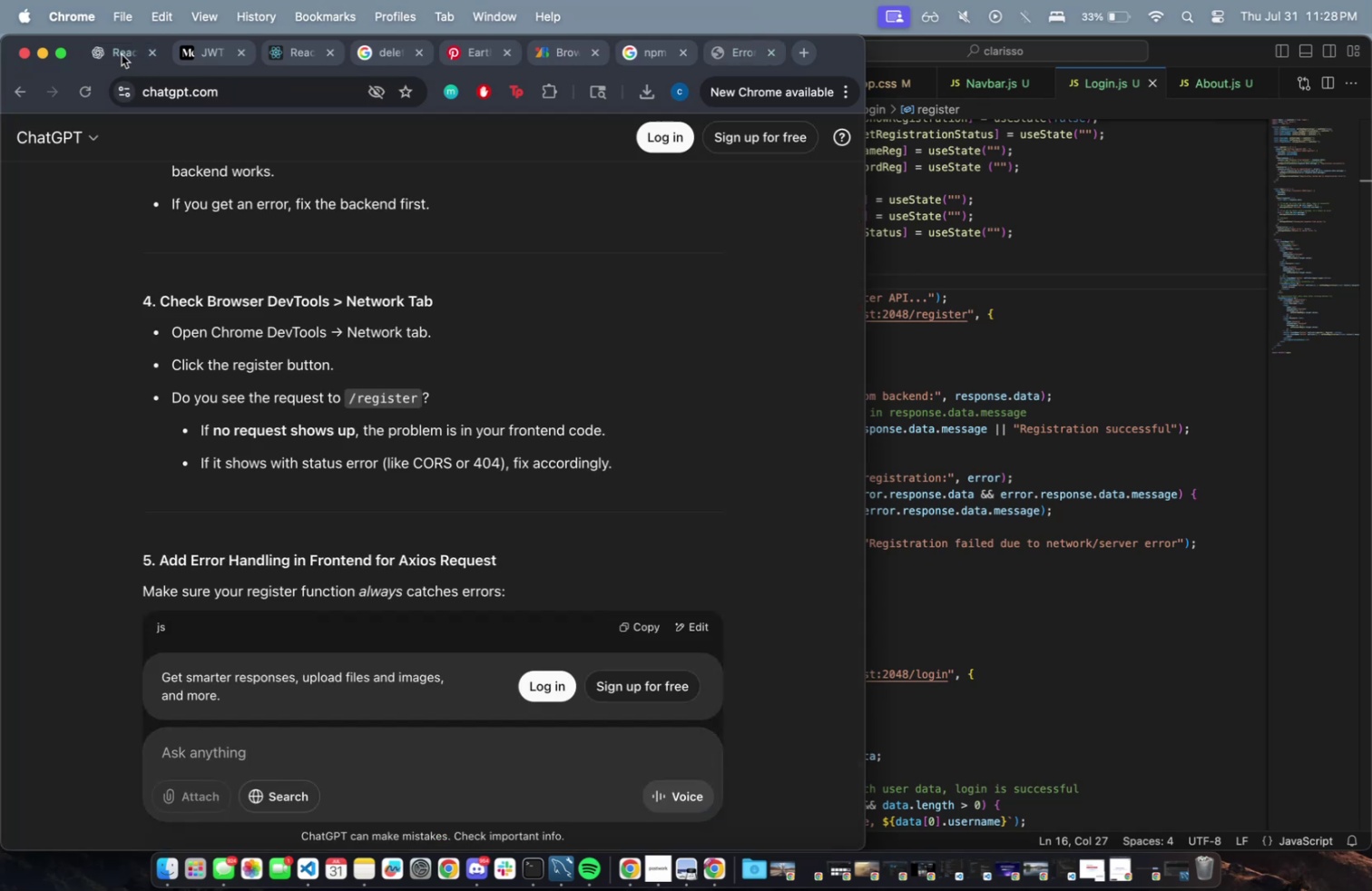 
left_click([396, 742])
 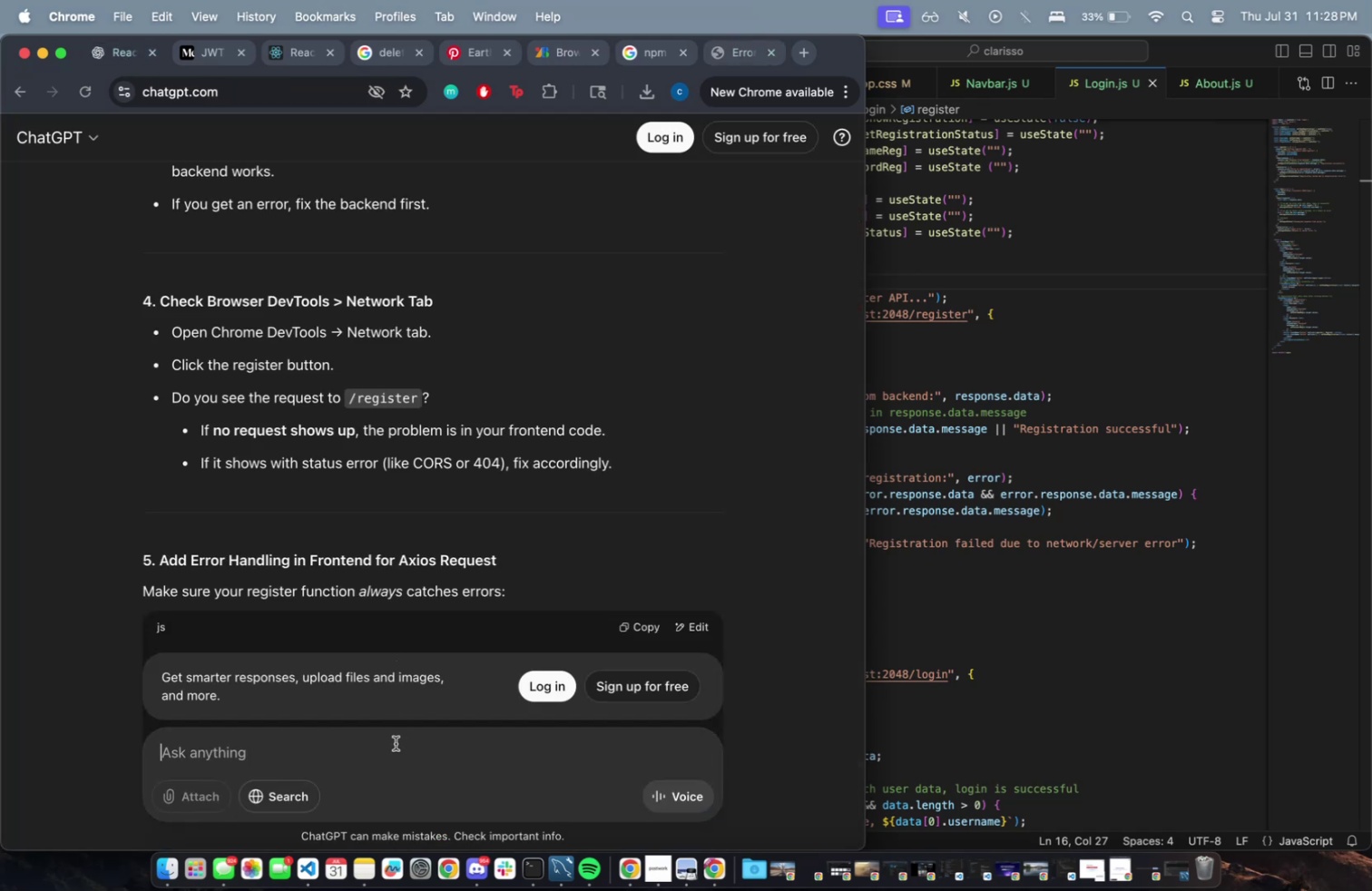 
key(Meta+CommandLeft)
 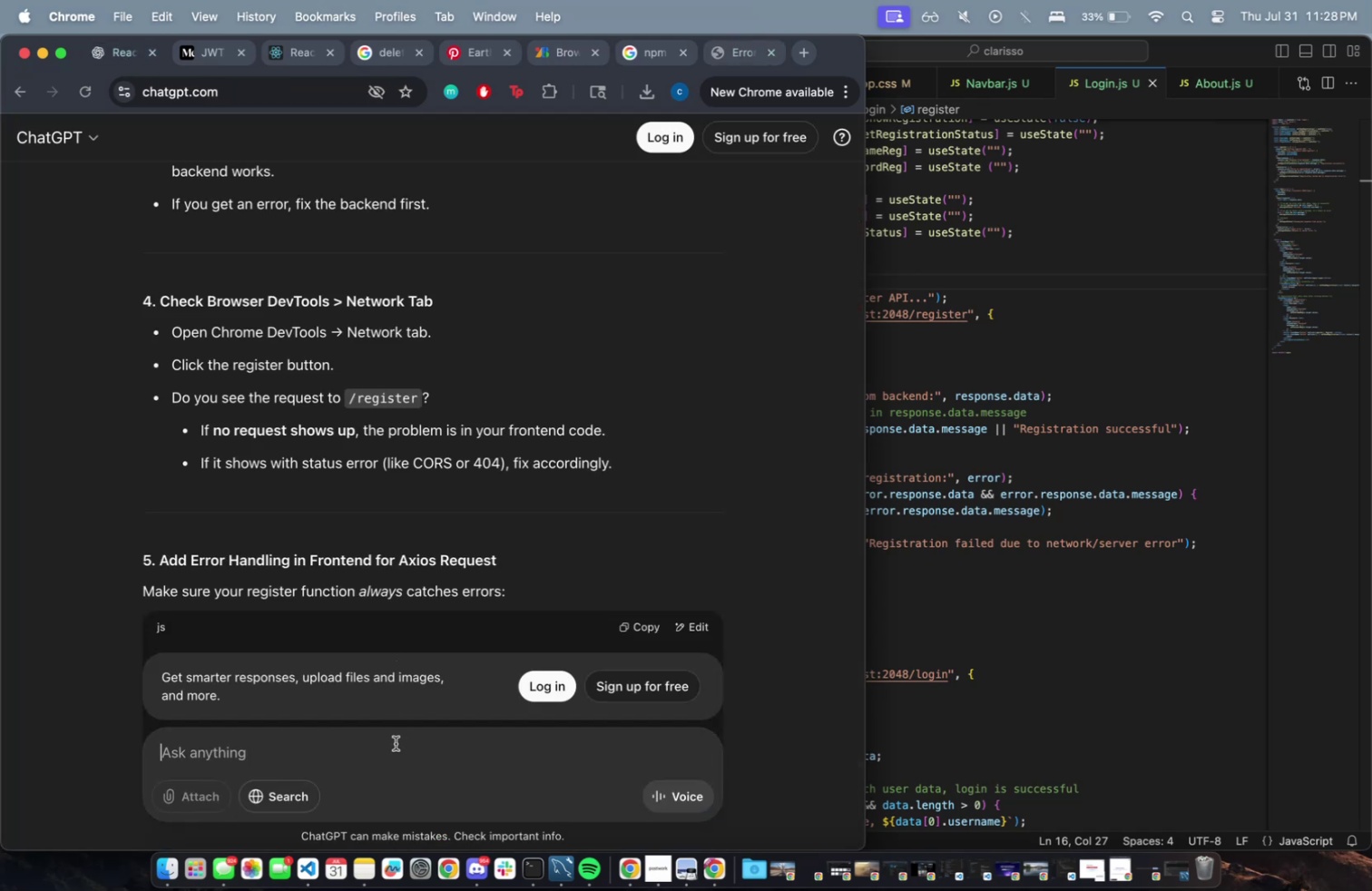 
key(Meta+V)
 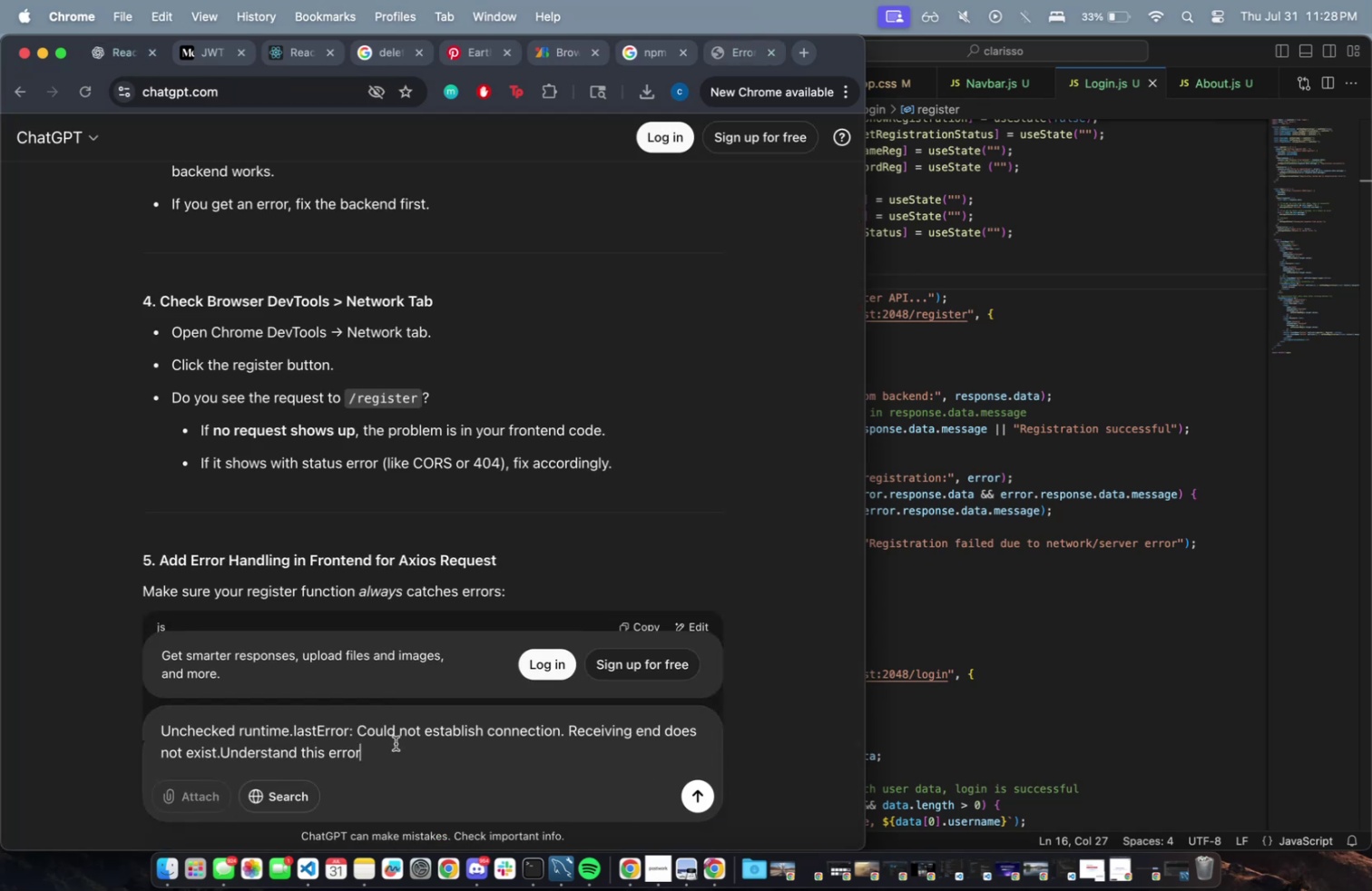 
key(Enter)
 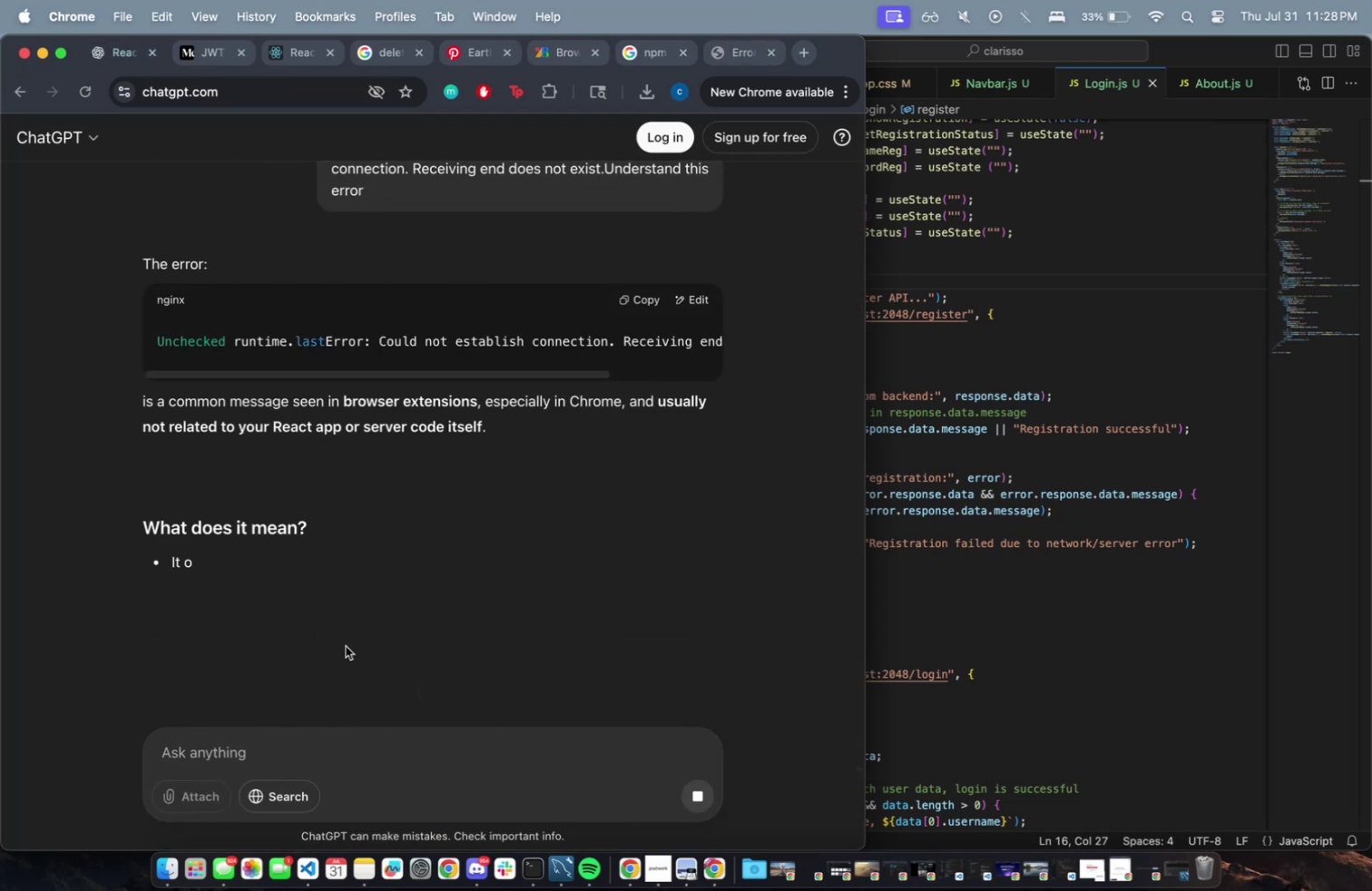 
scroll: coordinate [354, 531], scroll_direction: down, amount: 38.0
 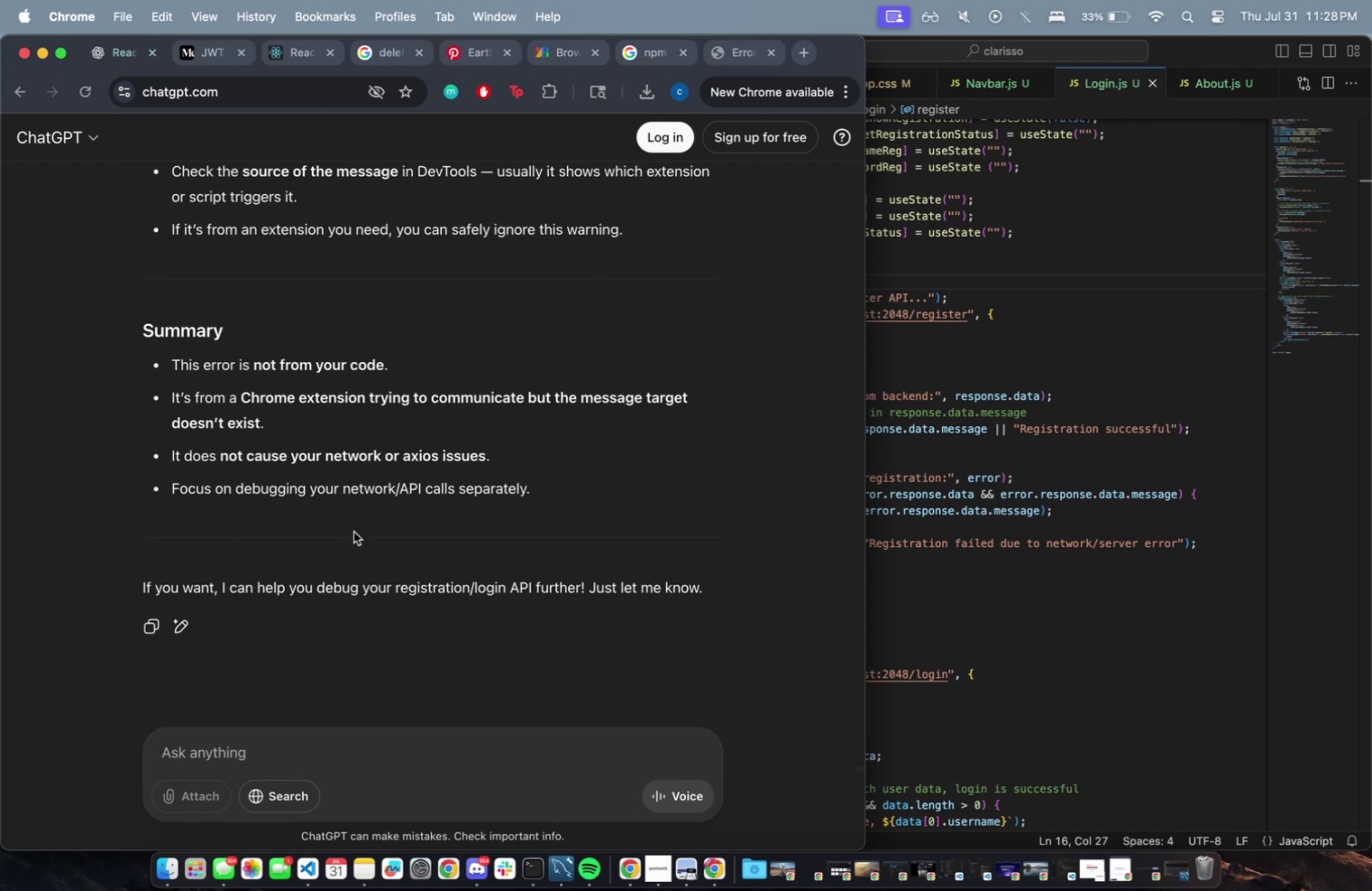 
wait(5.57)
 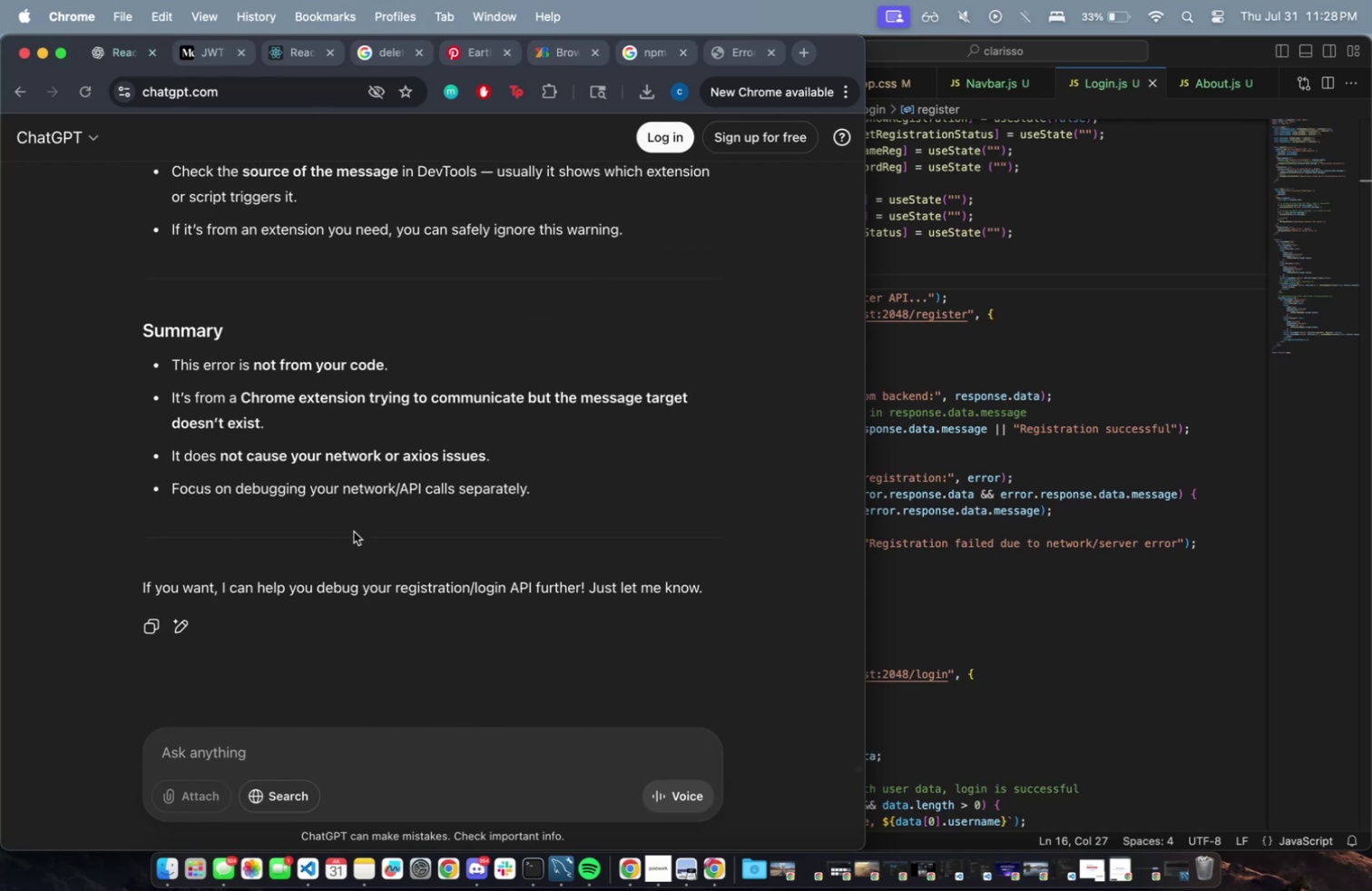 
left_click_drag(start_coordinate=[391, 400], to_coordinate=[622, 450])
 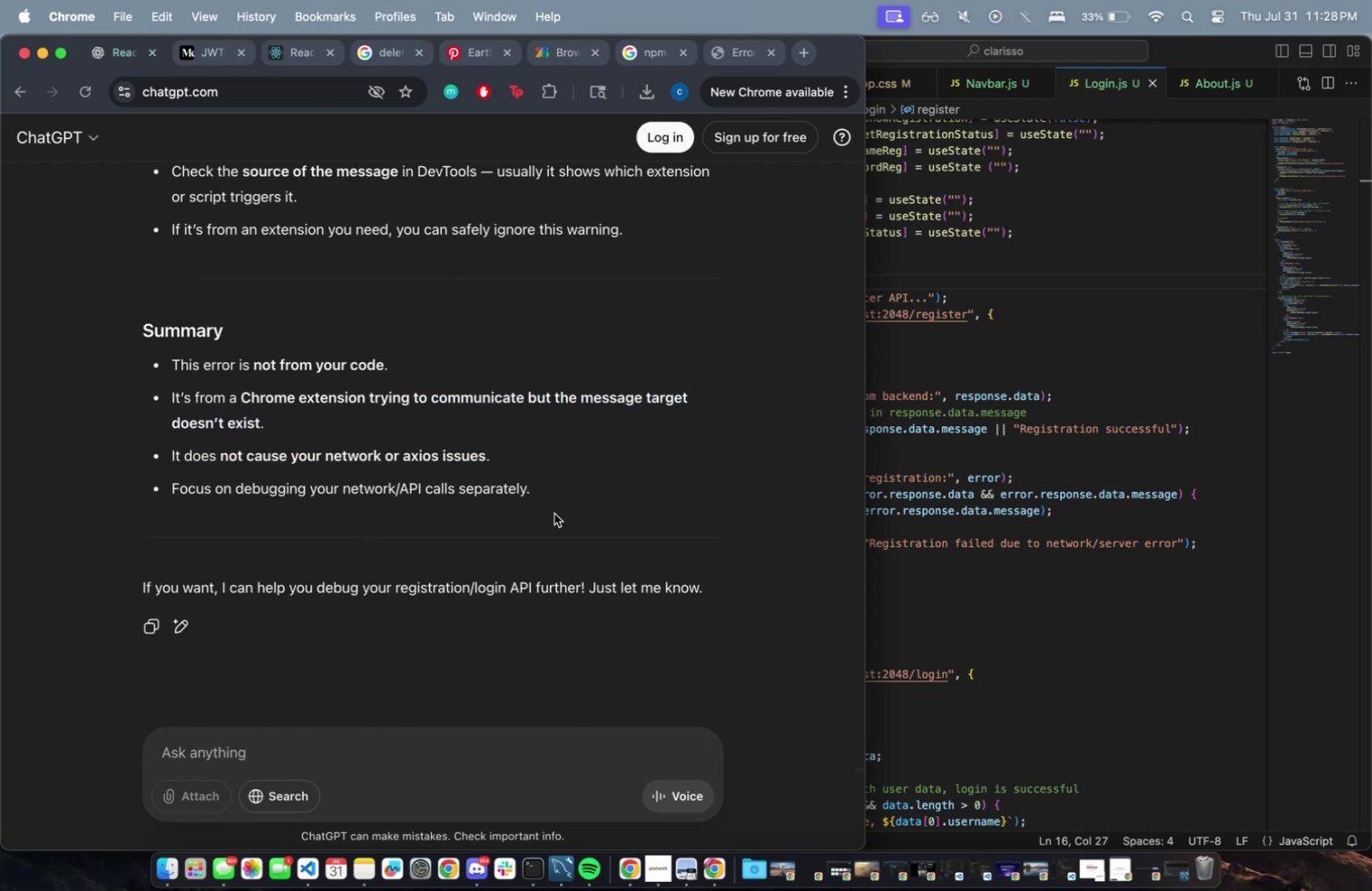 
scroll: coordinate [554, 513], scroll_direction: up, amount: 10.0
 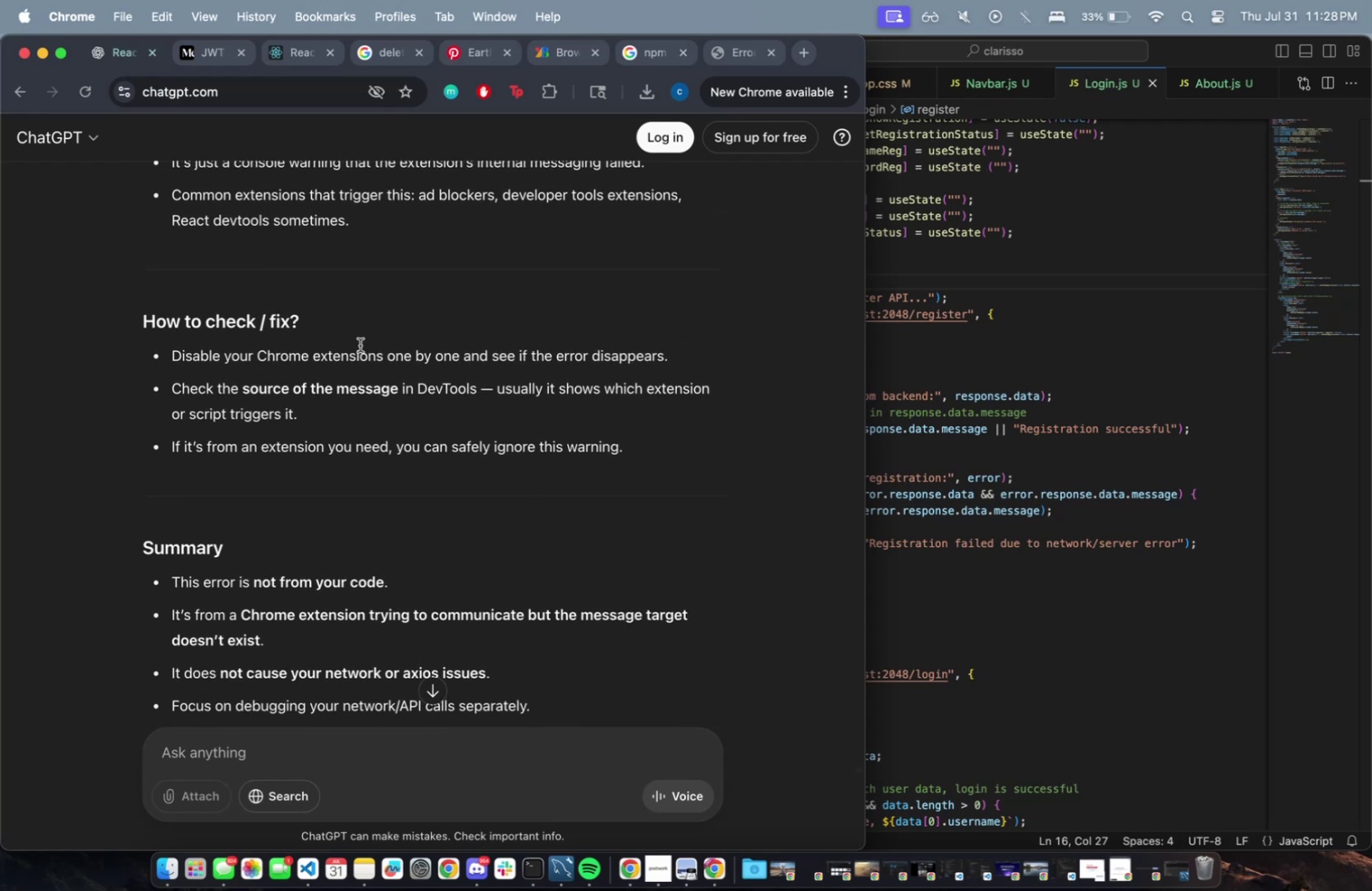 
left_click_drag(start_coordinate=[311, 355], to_coordinate=[610, 378])
 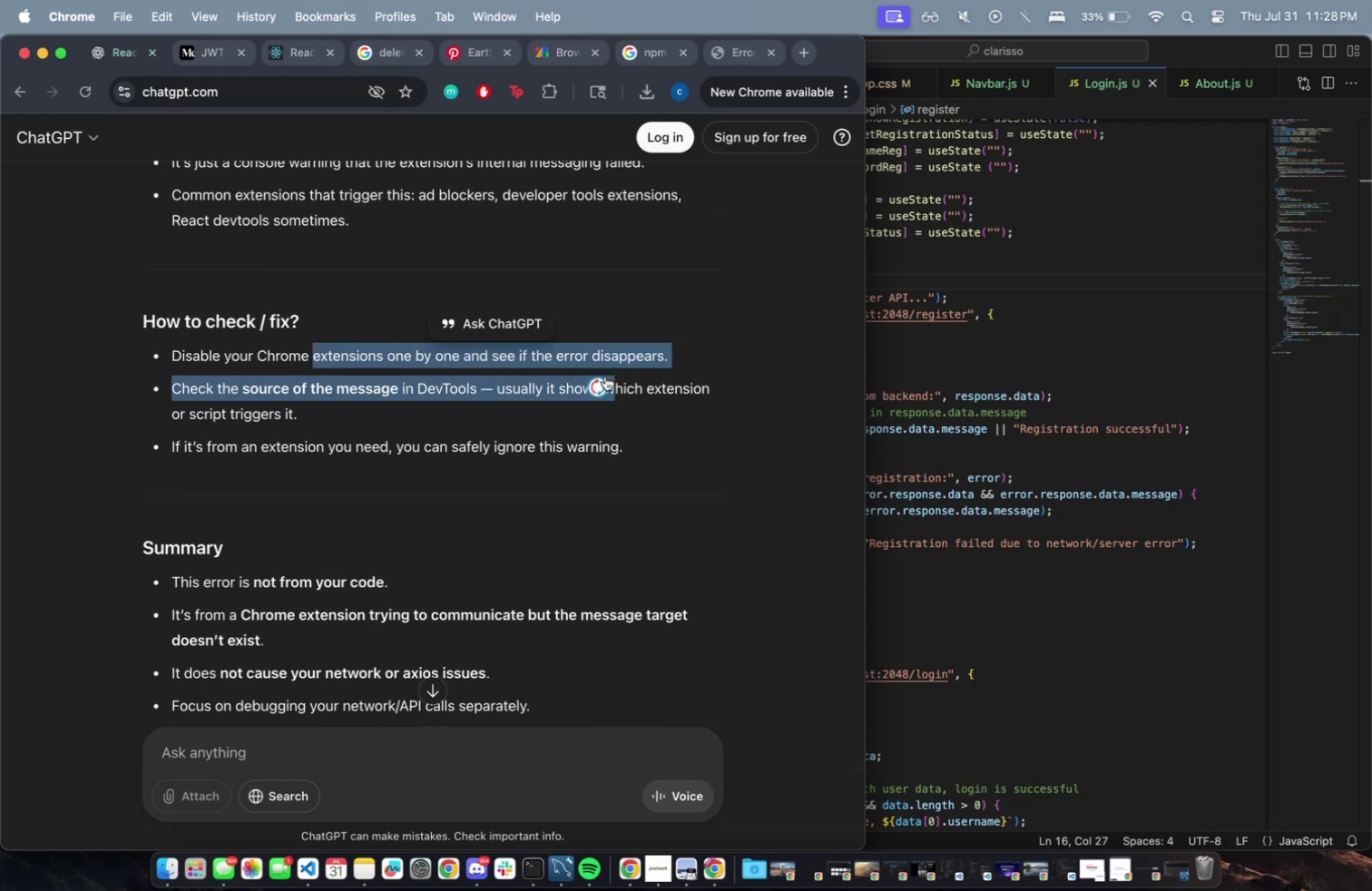 
left_click([605, 376])
 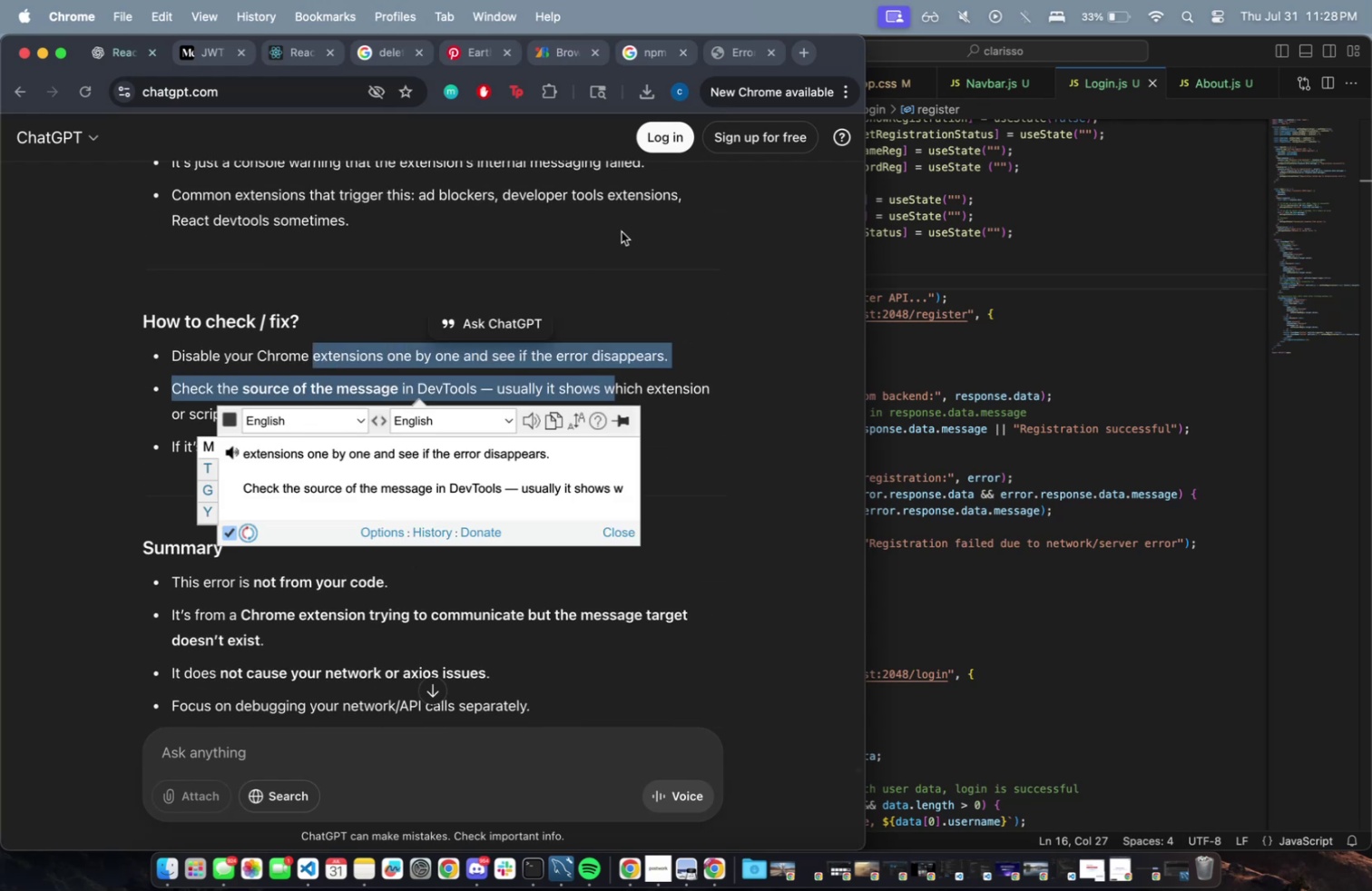 
left_click([656, 261])
 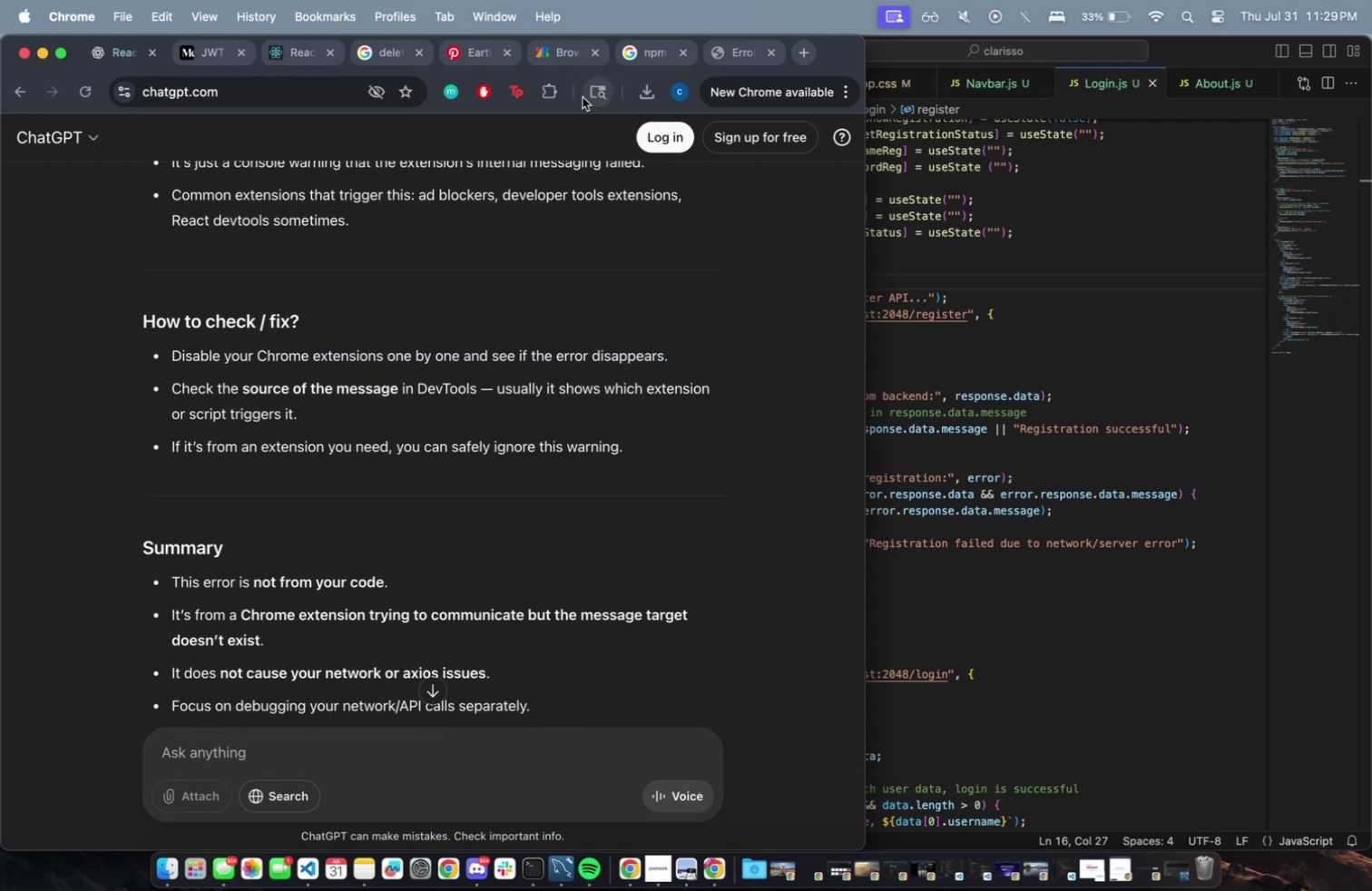 
left_click([545, 96])
 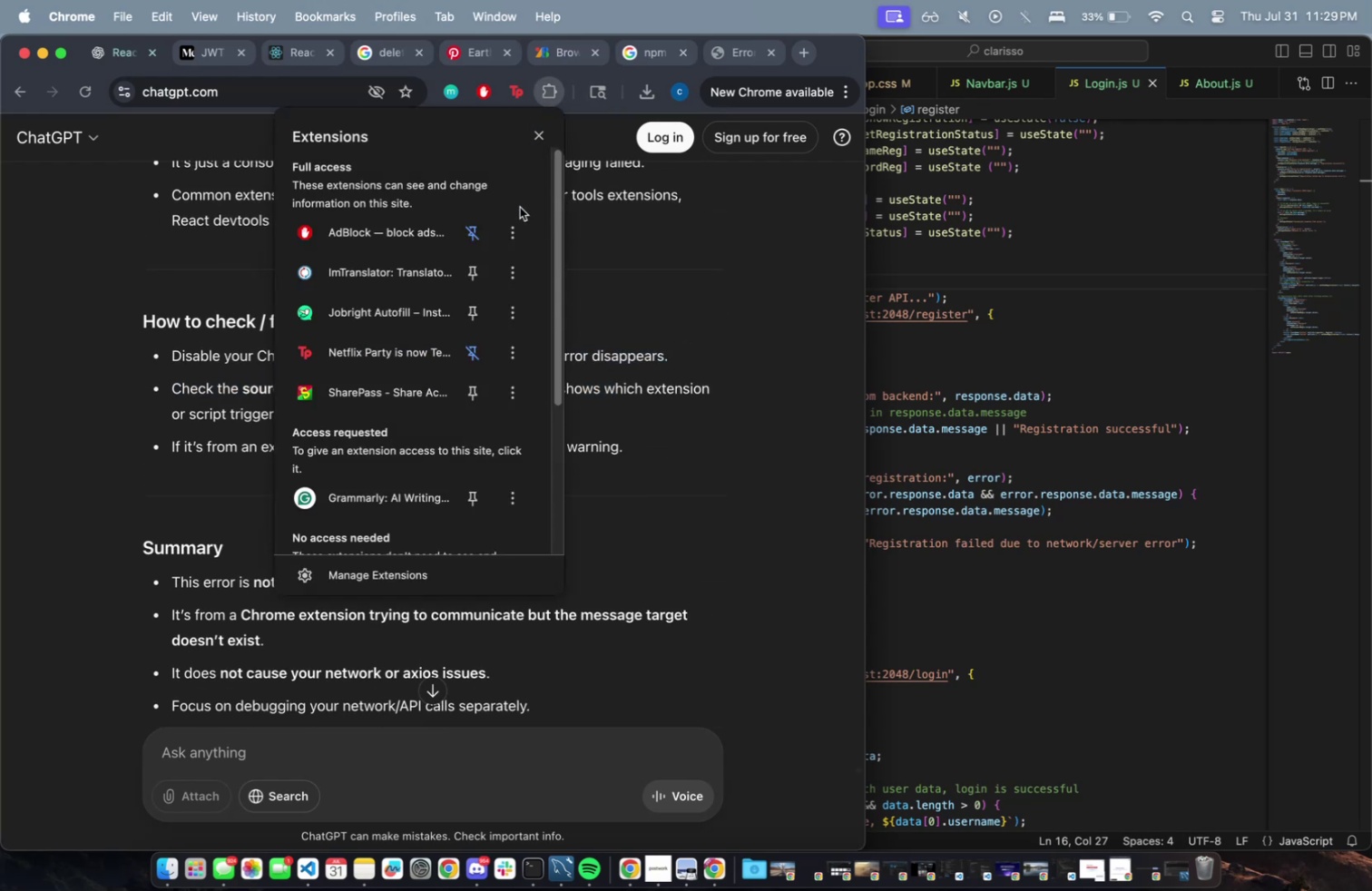 
left_click([740, 54])
 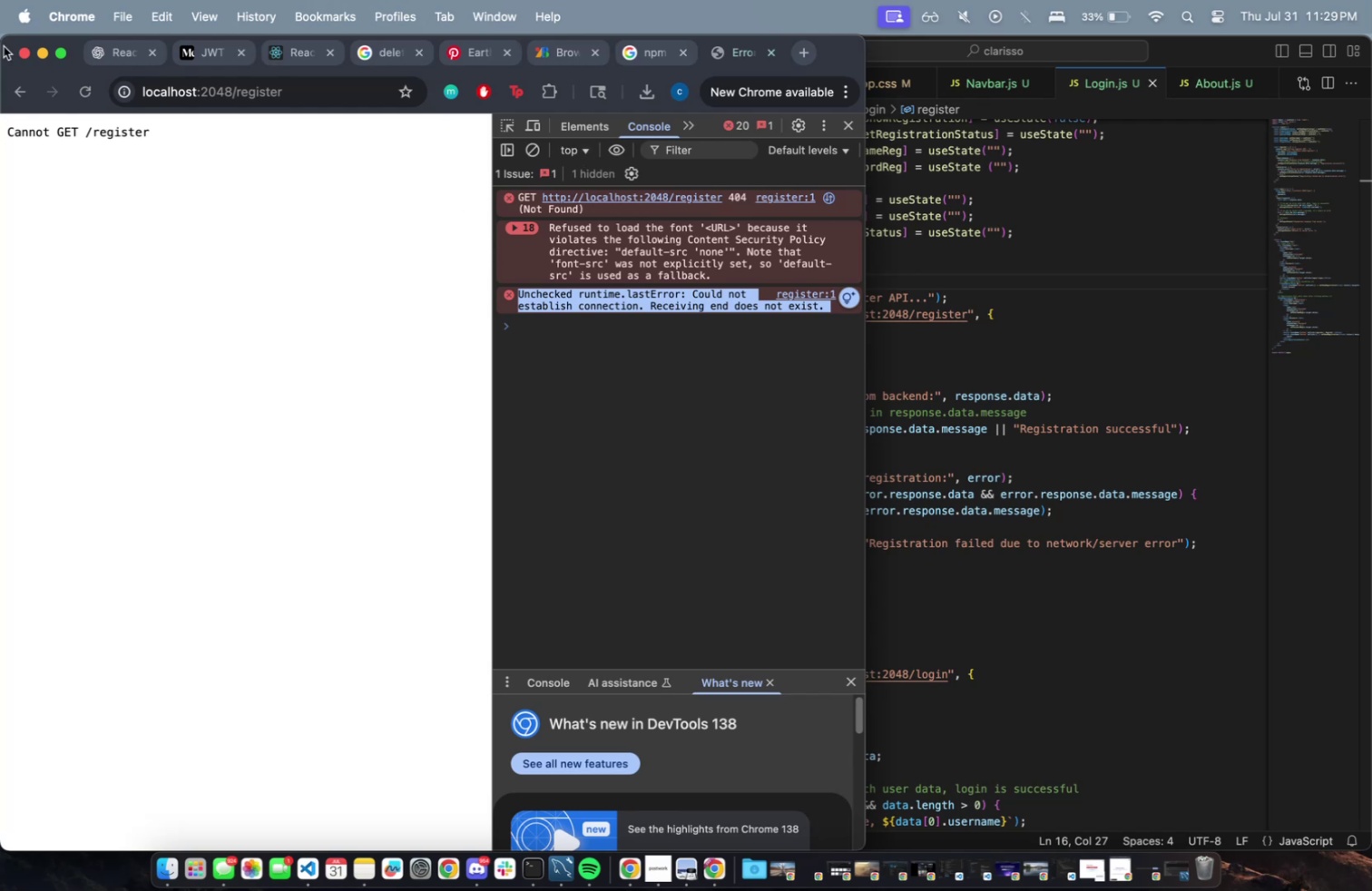 
left_click([95, 93])
 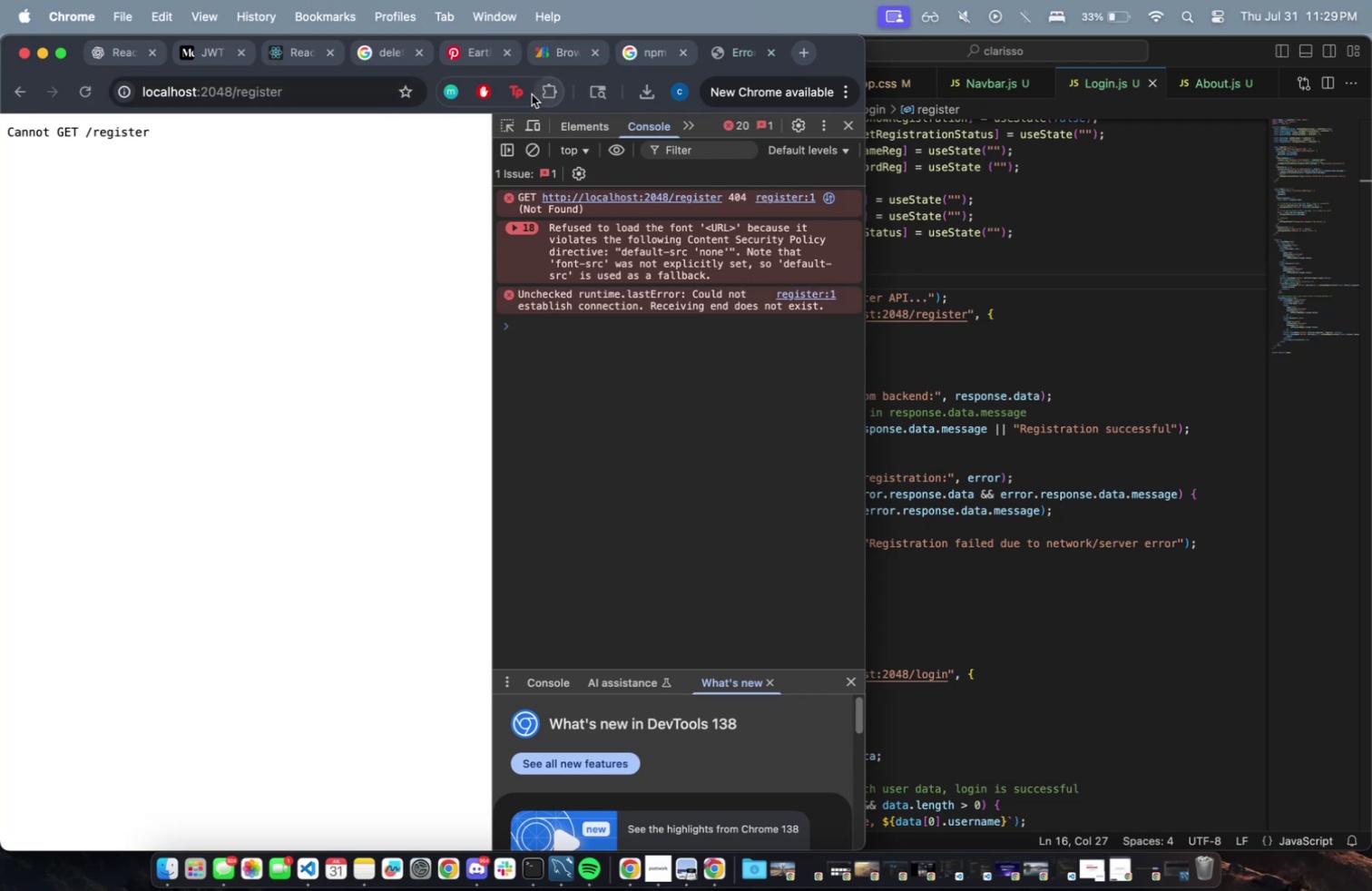 
wait(6.56)
 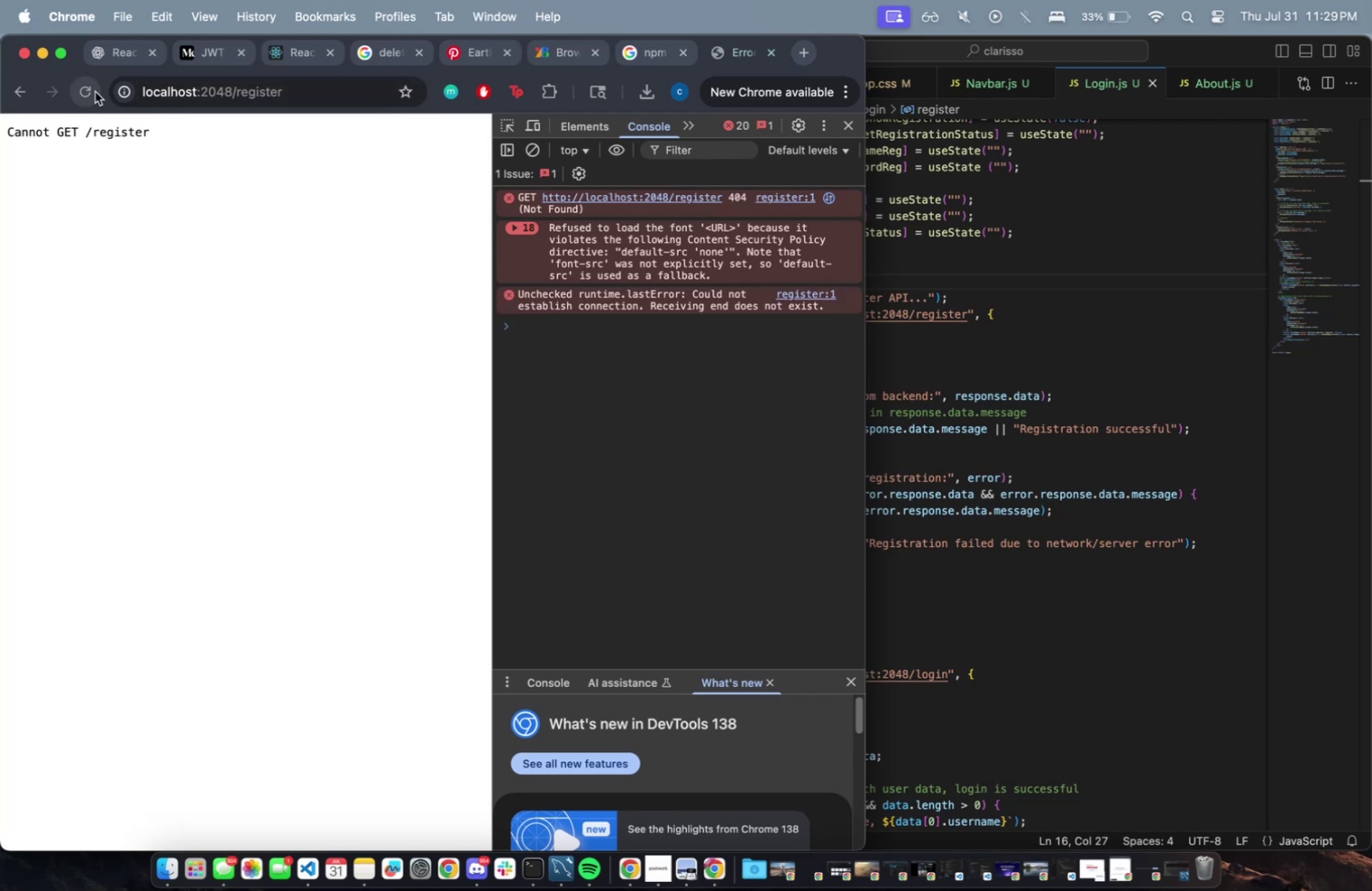 
left_click([544, 92])
 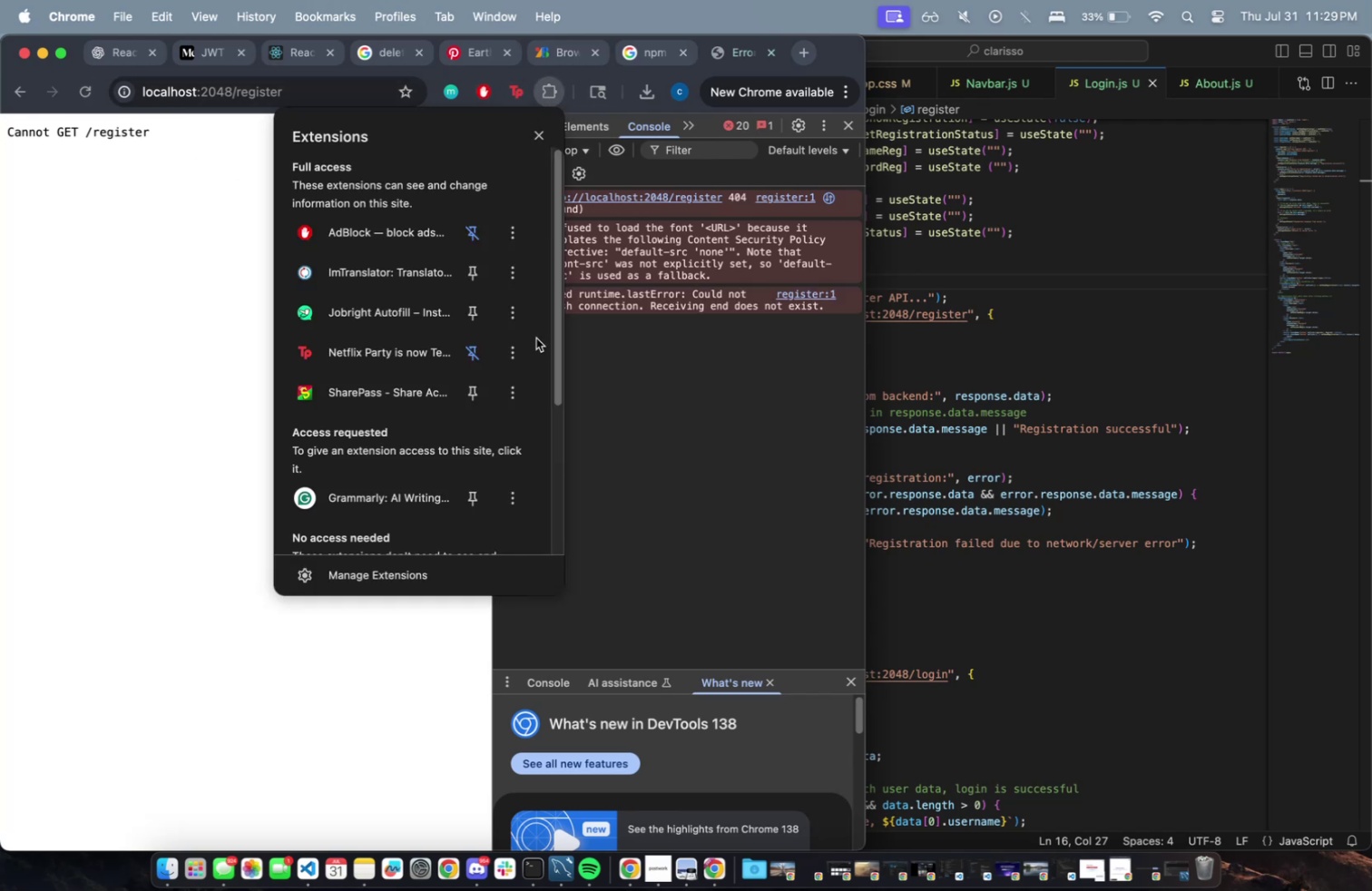 
left_click([674, 338])
 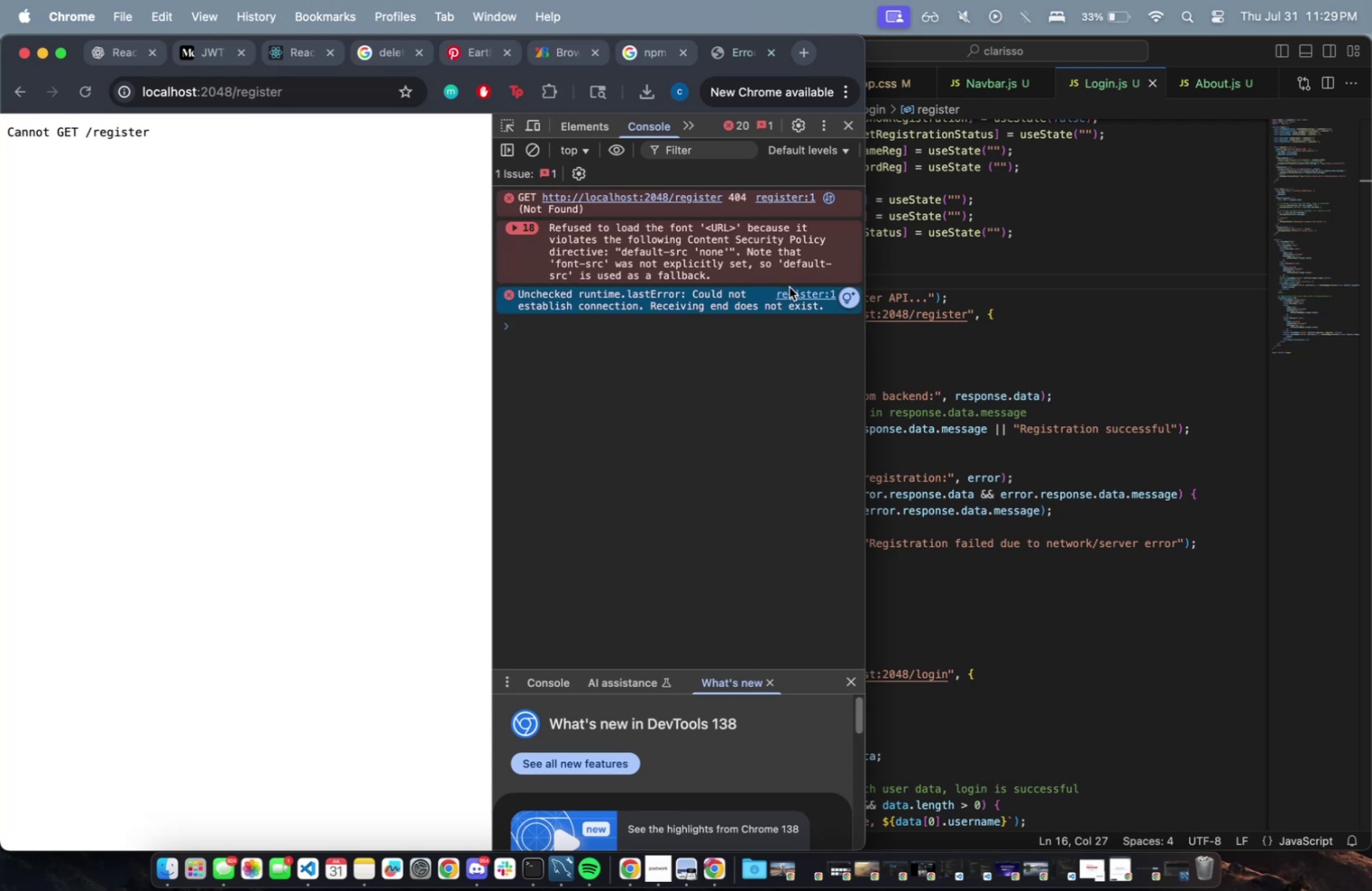 
left_click([789, 294])
 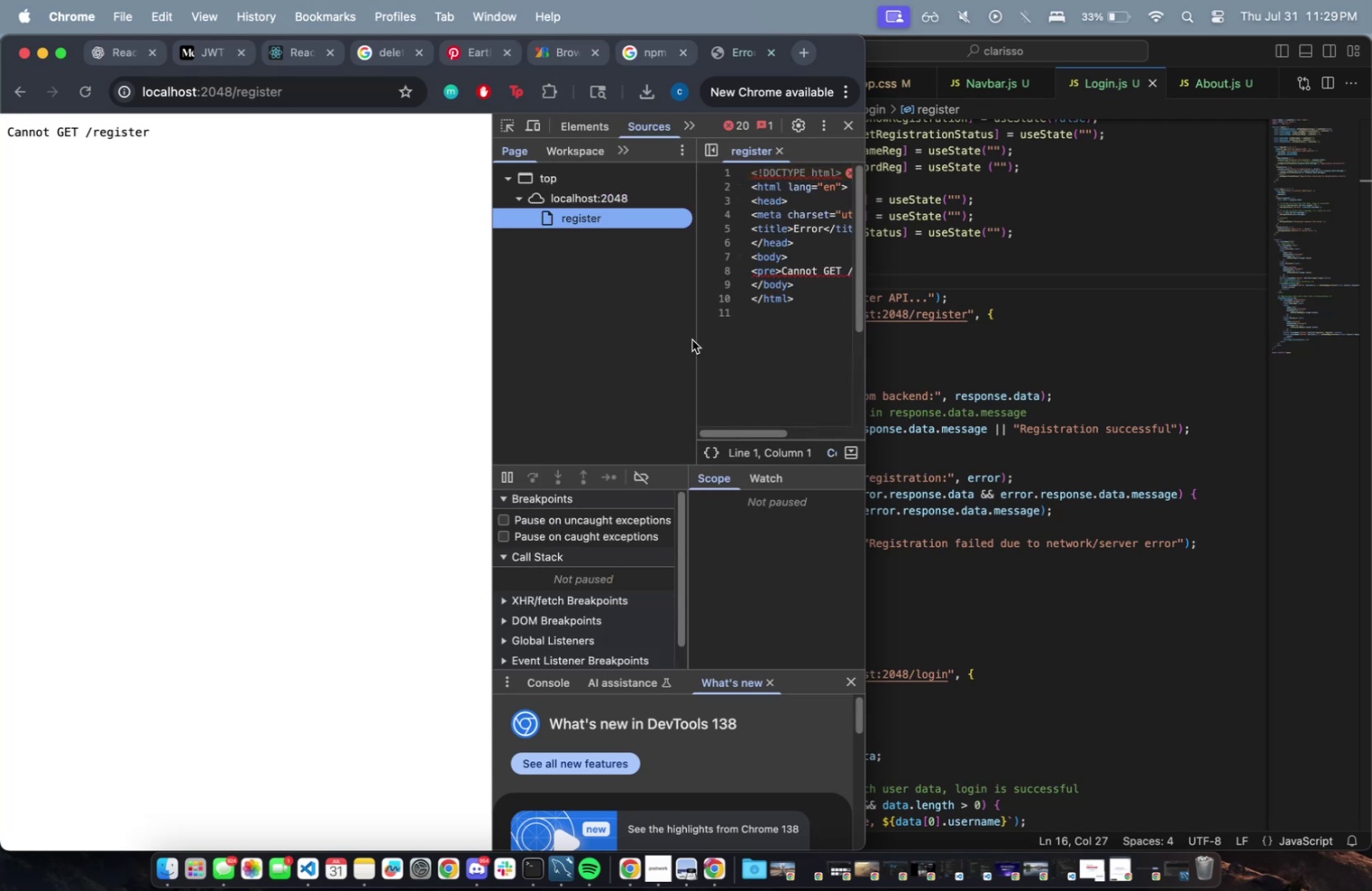 
left_click_drag(start_coordinate=[695, 337], to_coordinate=[696, 306])
 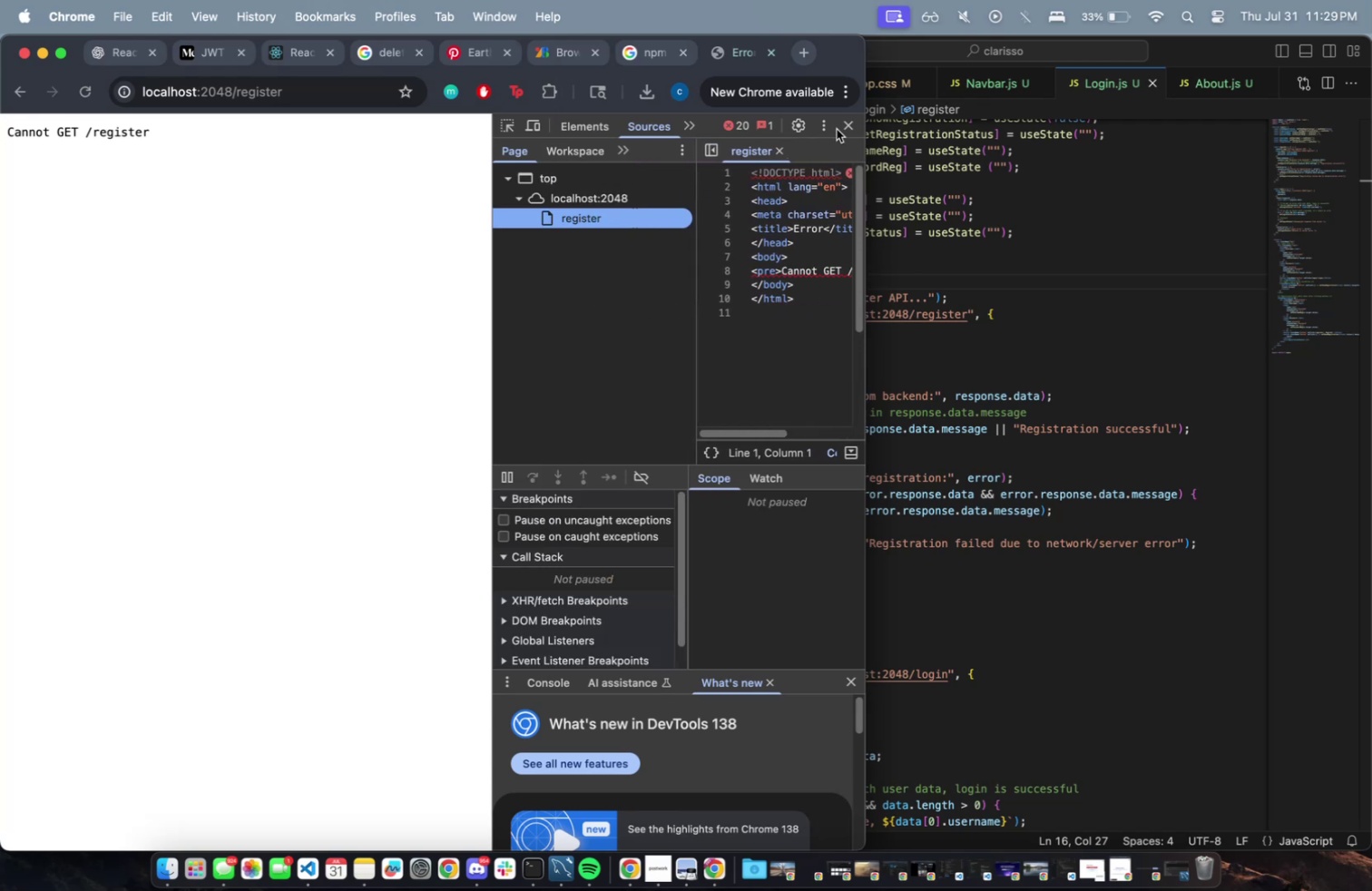 
left_click([844, 124])
 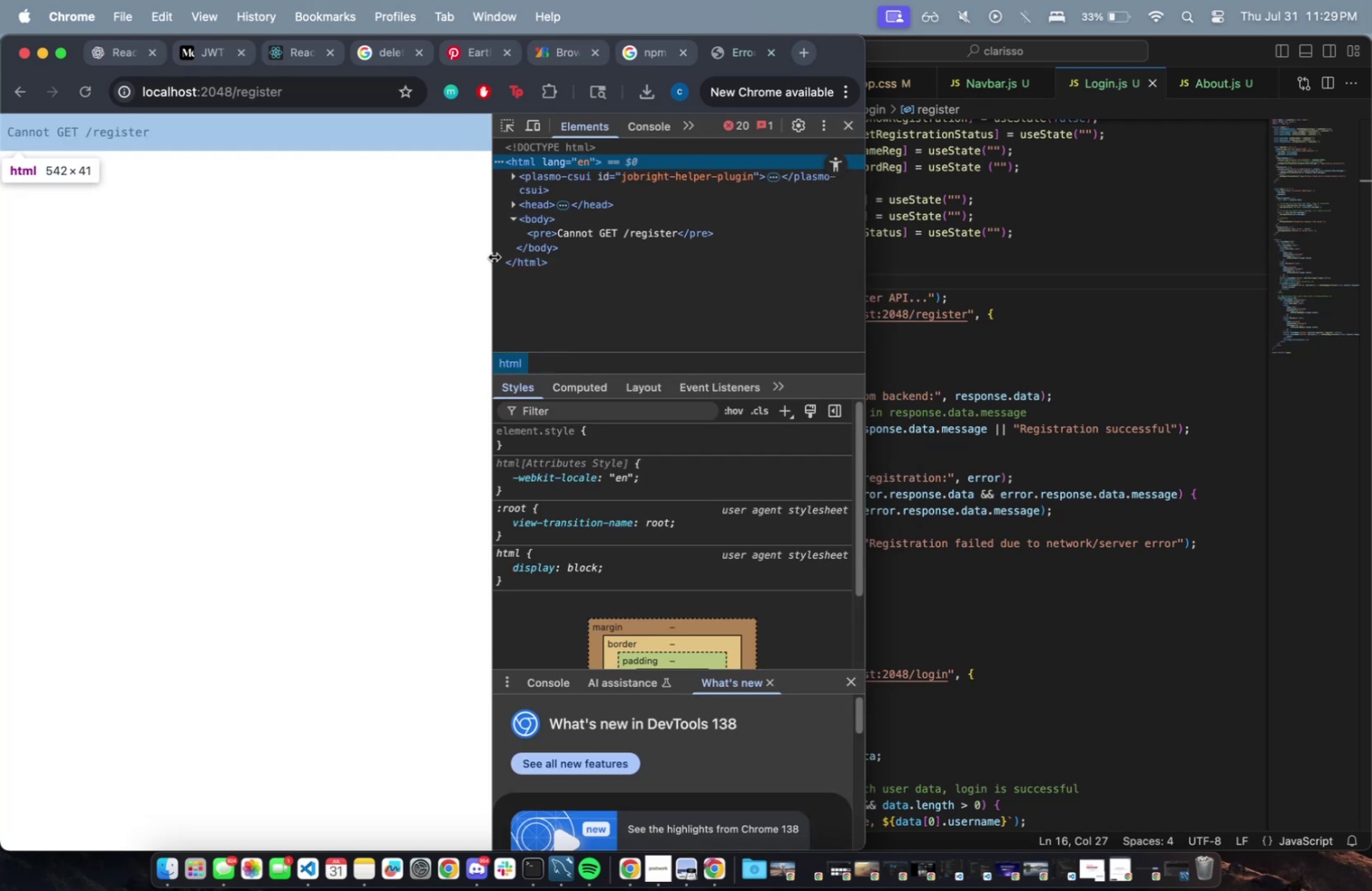 
left_click([636, 124])
 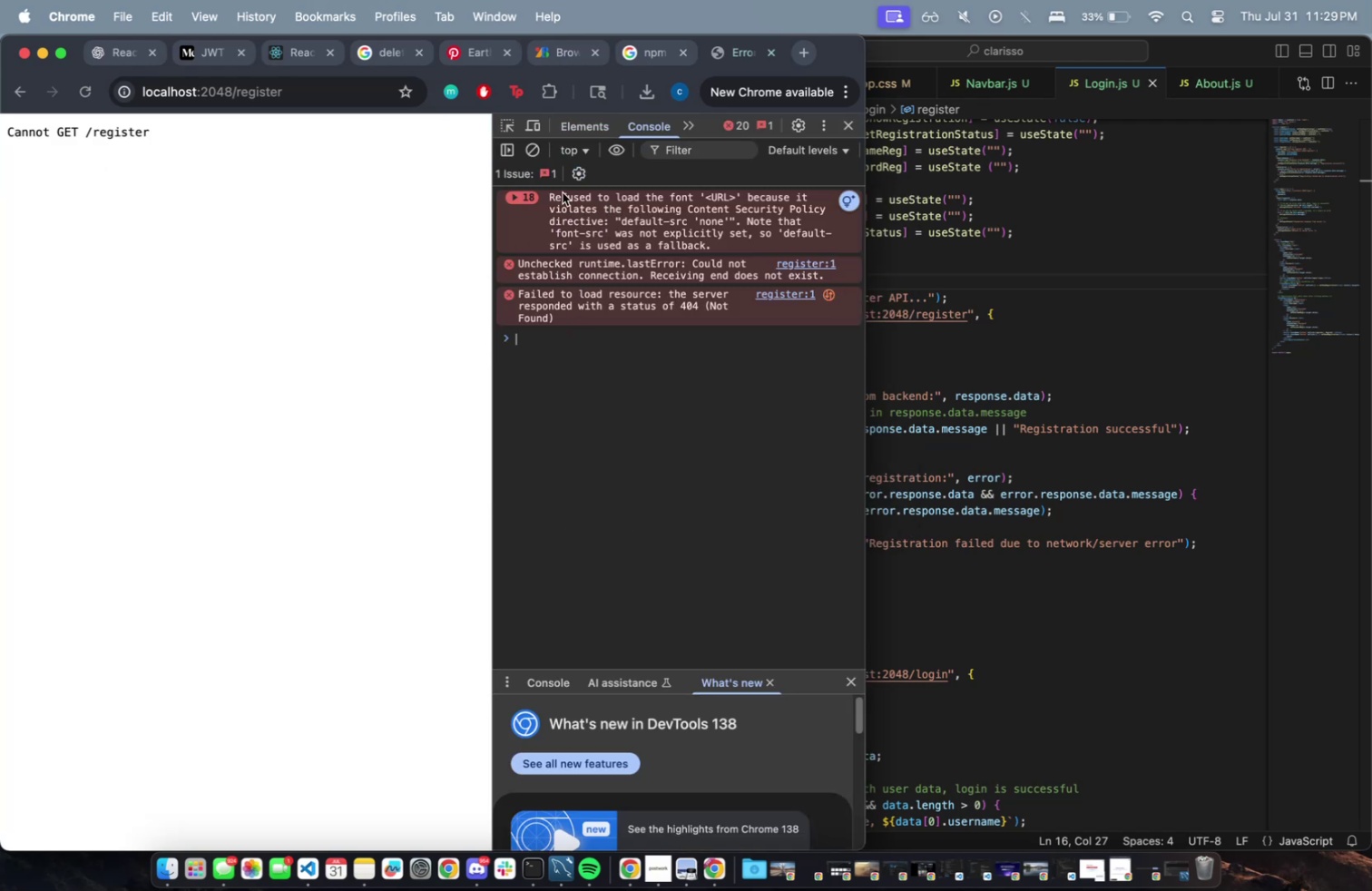 
wait(10.18)
 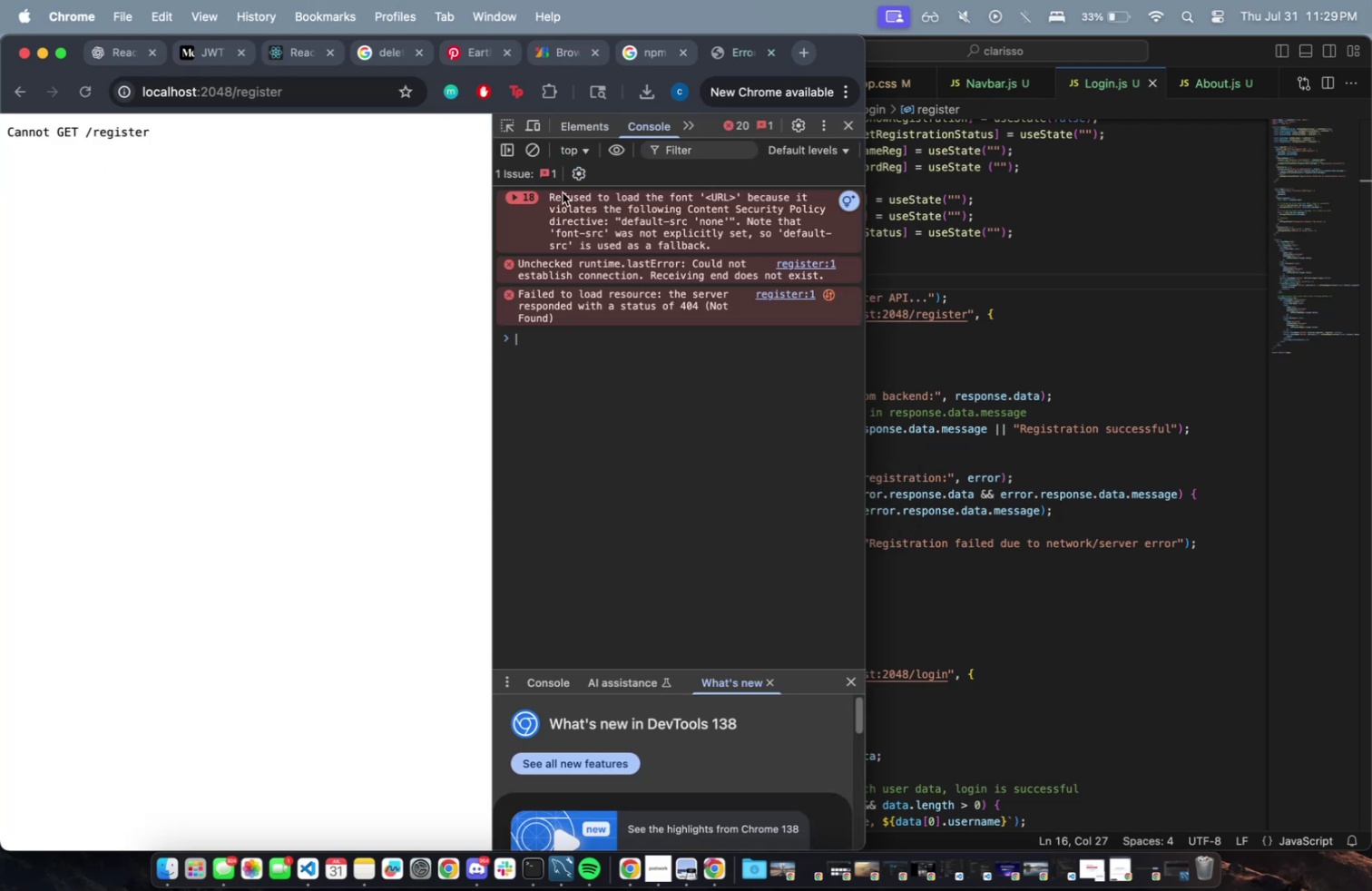 
left_click([279, 53])
 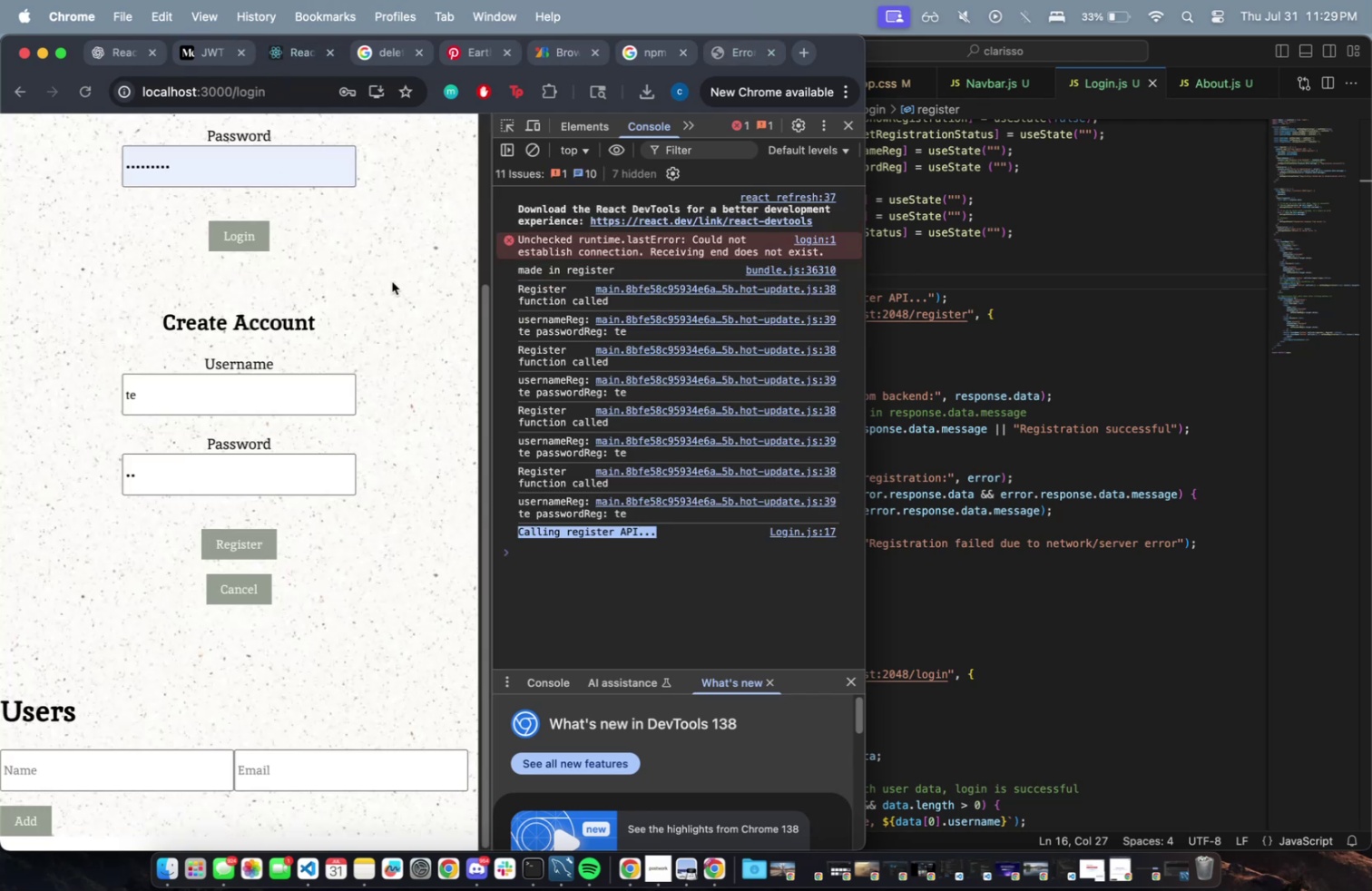 
left_click([267, 549])
 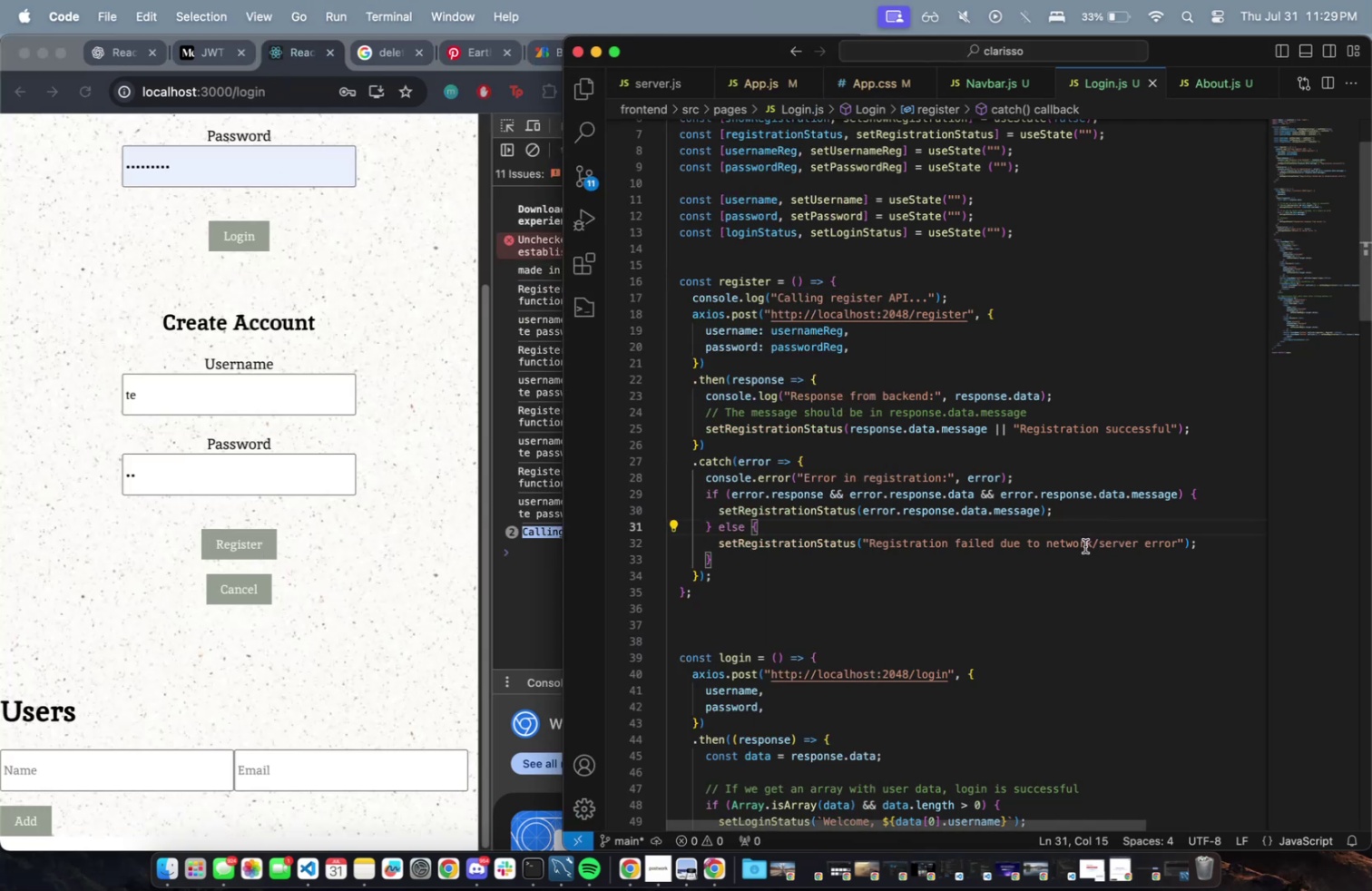 
scroll: coordinate [1082, 555], scroll_direction: down, amount: 2.0
 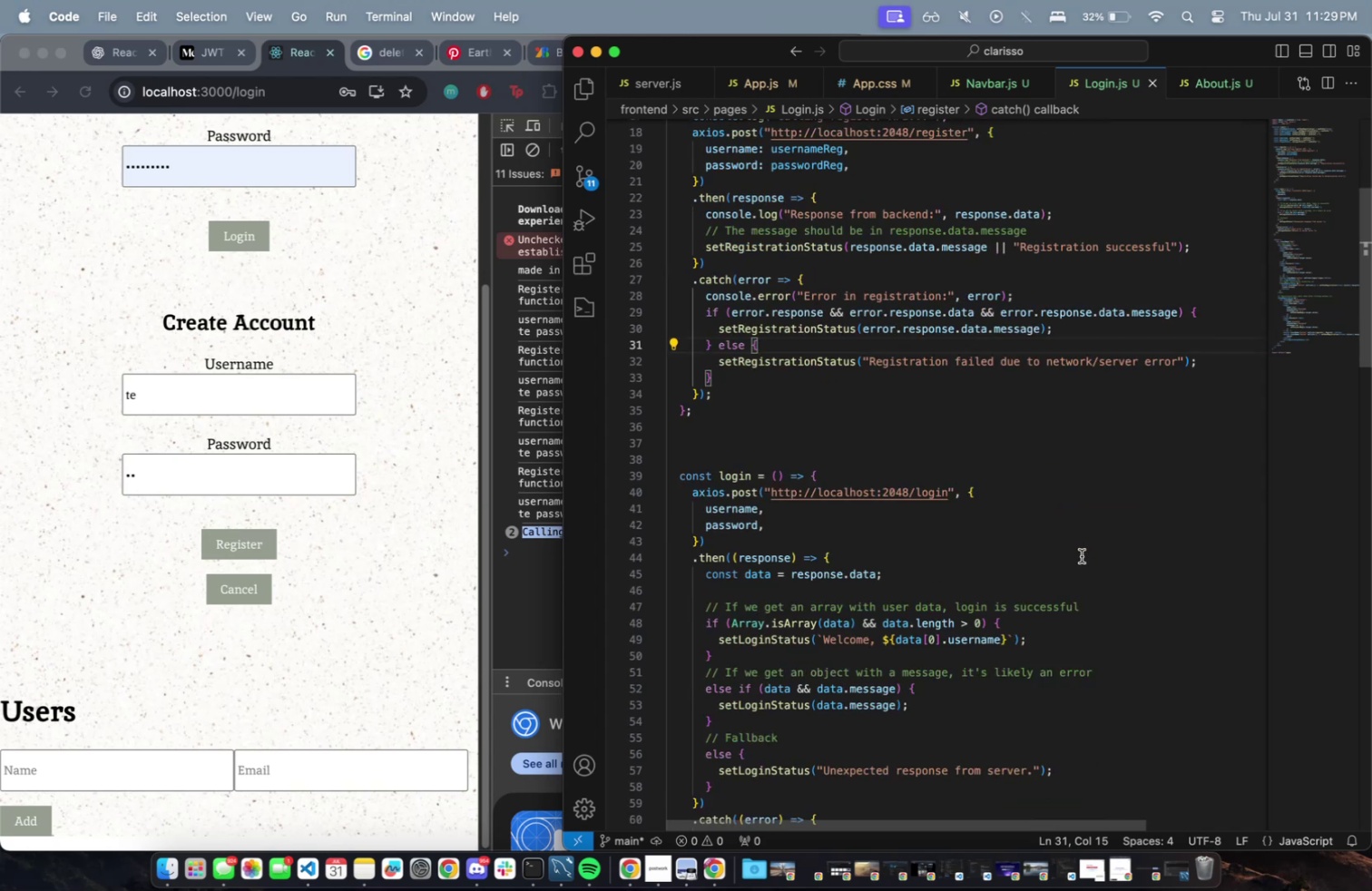 
wait(13.12)
 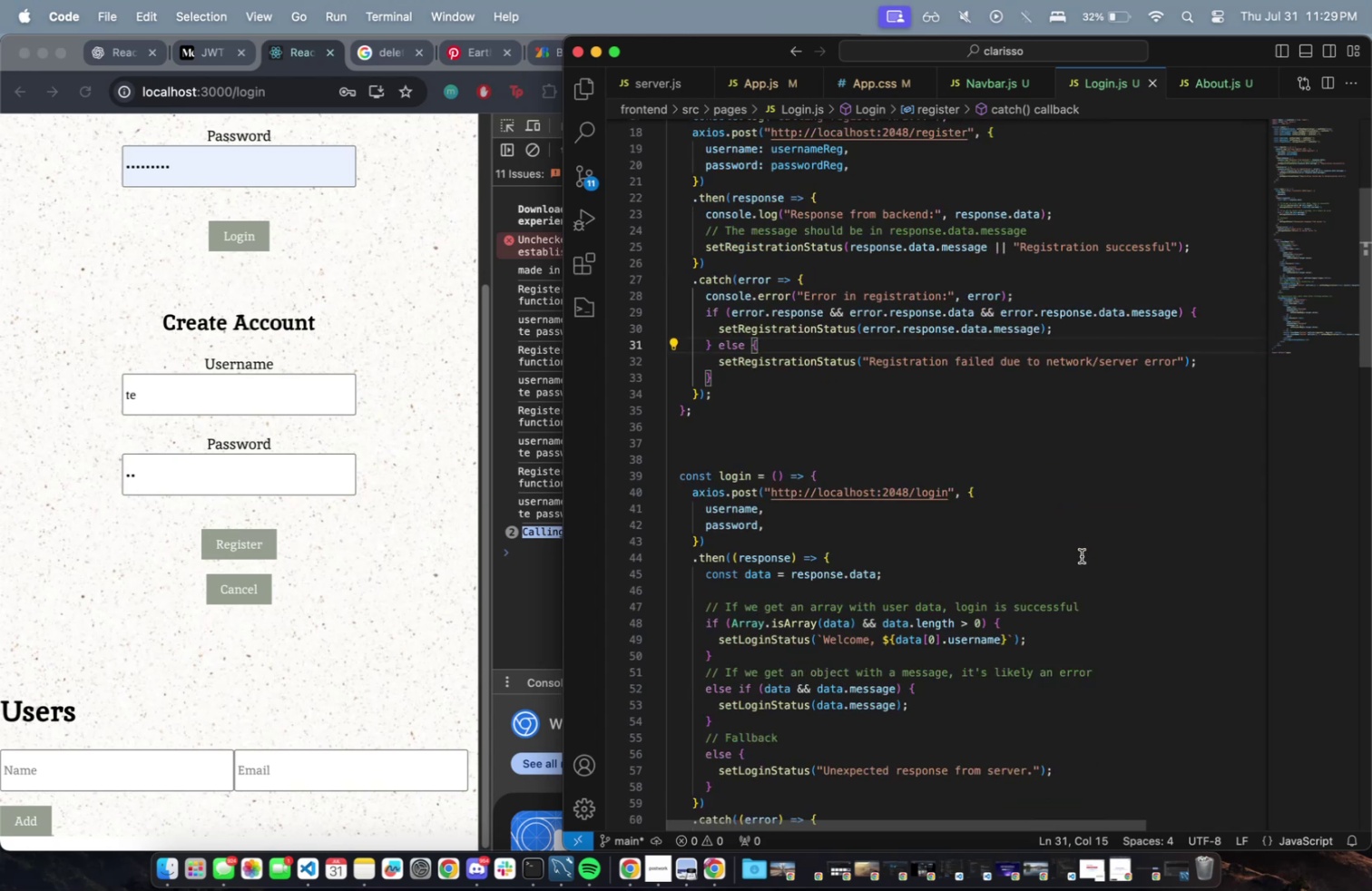 
left_click_drag(start_coordinate=[900, 570], to_coordinate=[706, 569])
 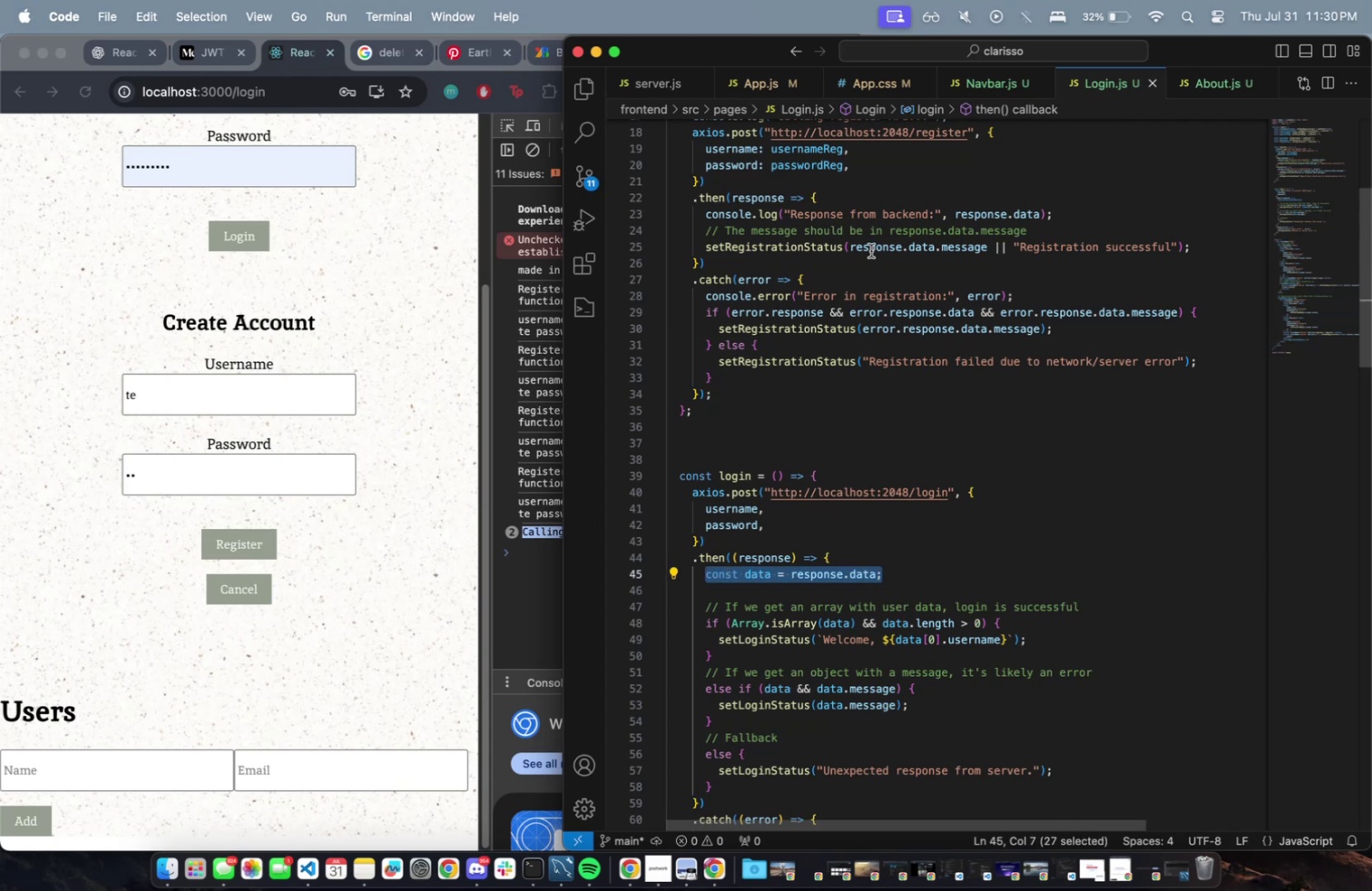 
key(Meta+CommandLeft)
 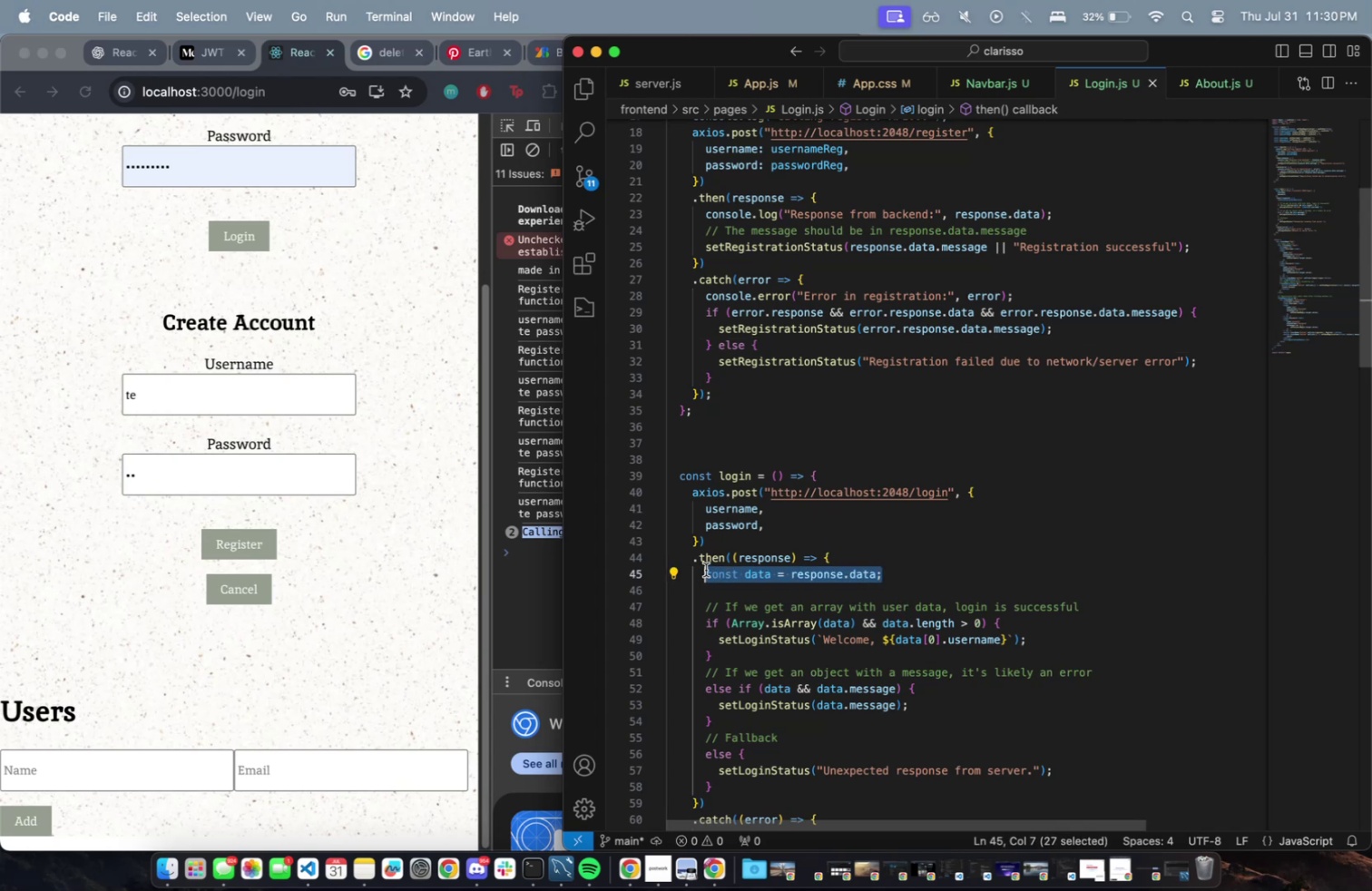 
key(Meta+C)
 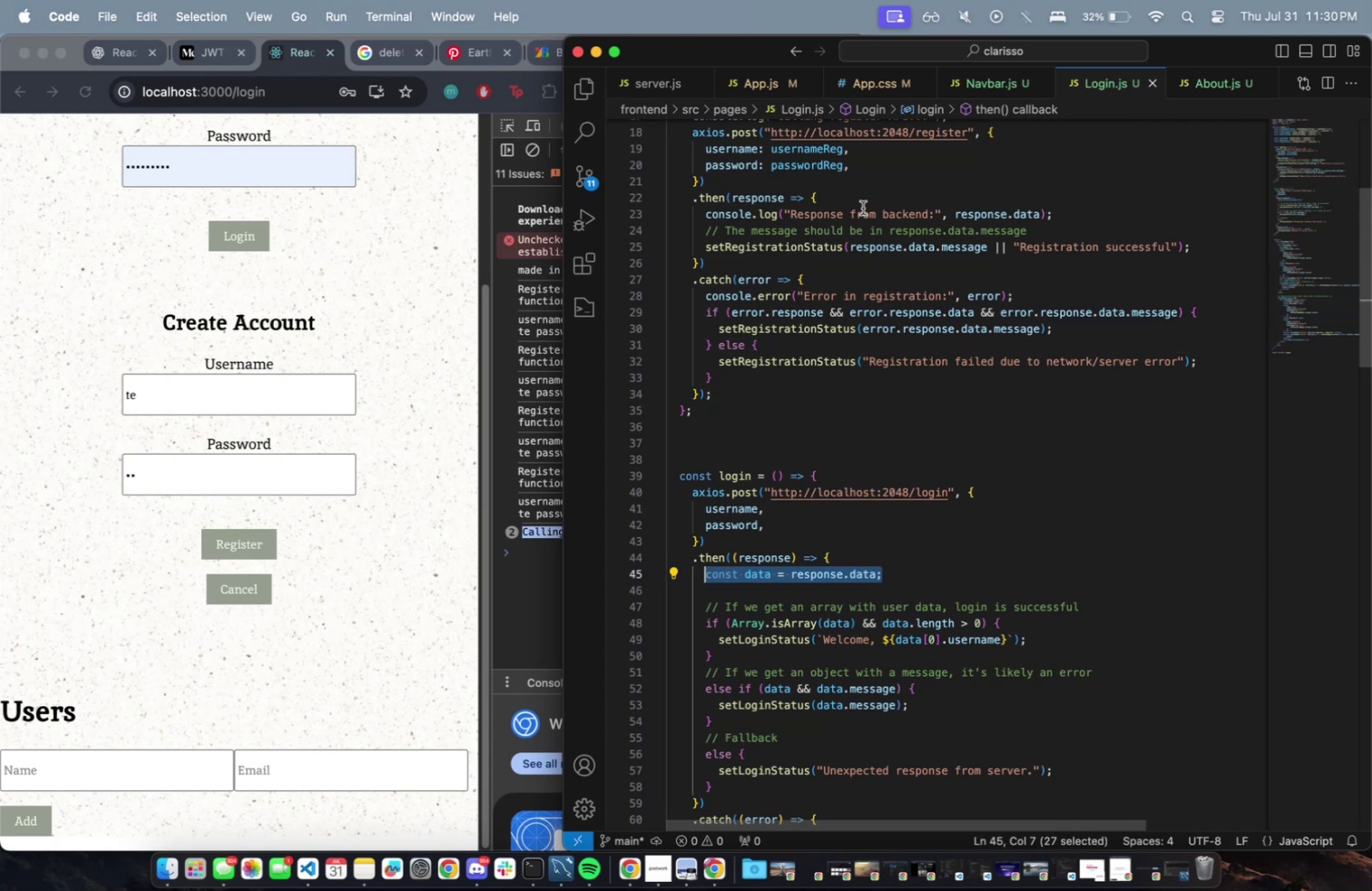 
left_click([862, 202])
 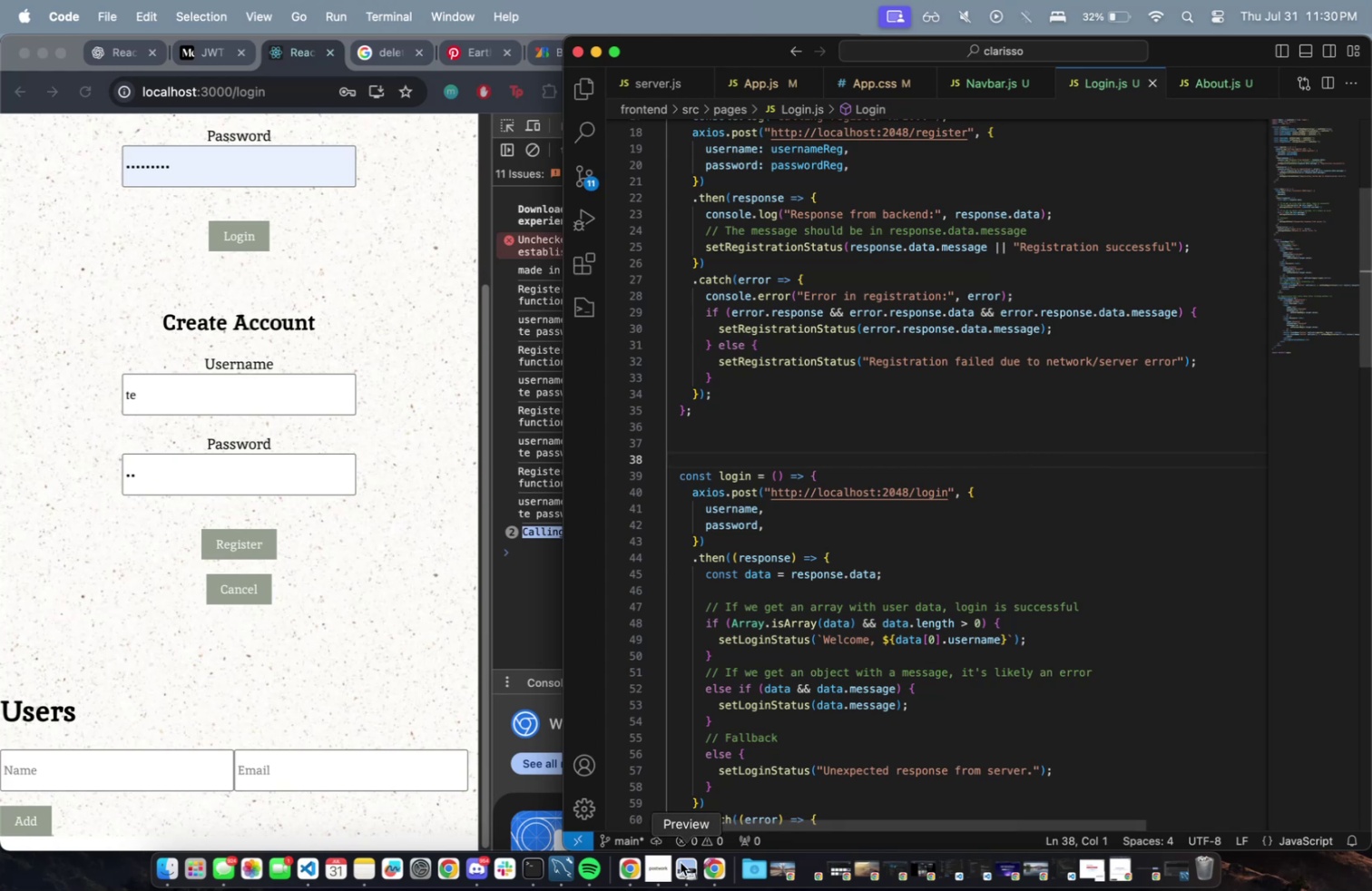 
wait(11.03)
 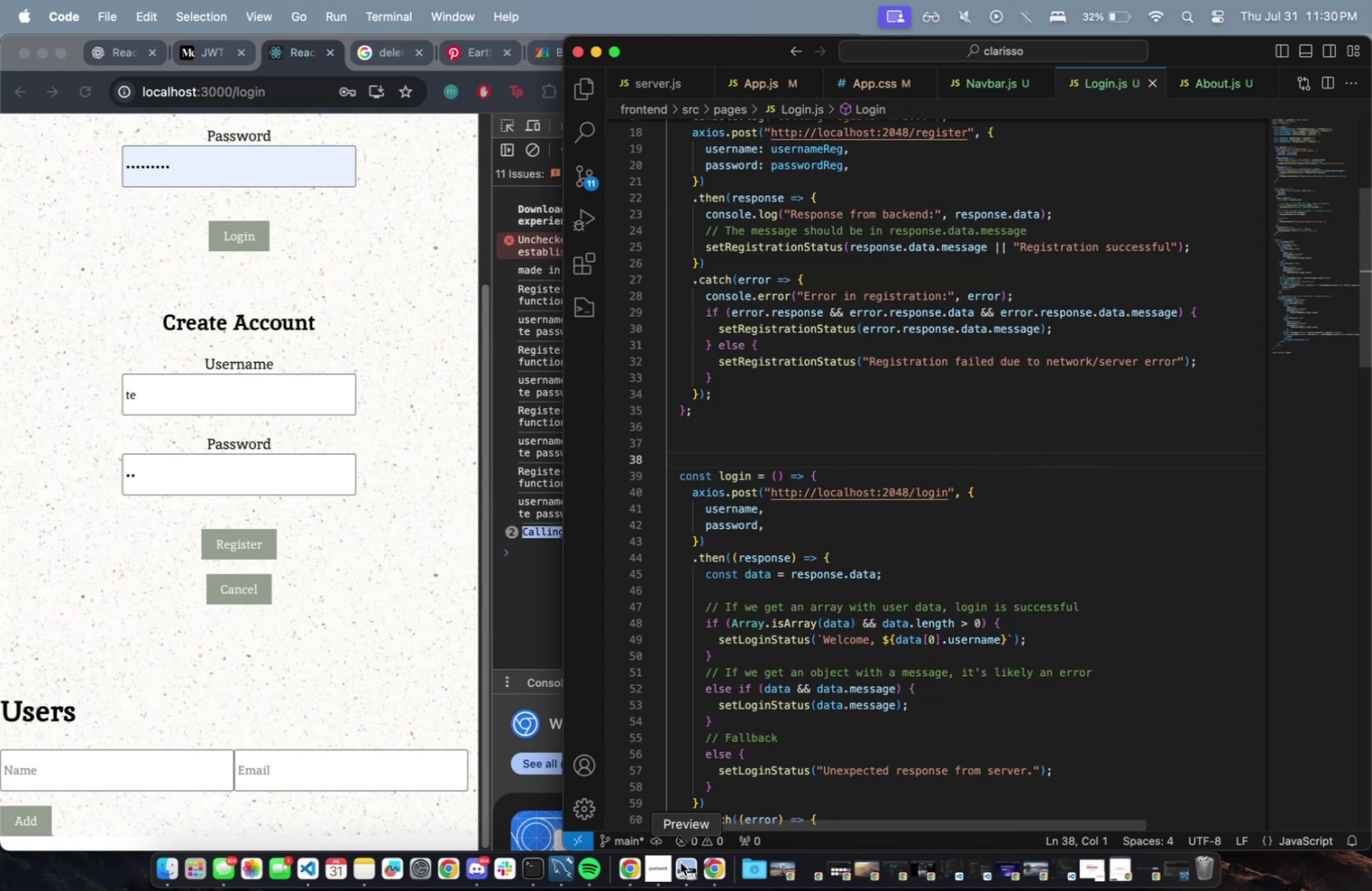 
key(Enter)
 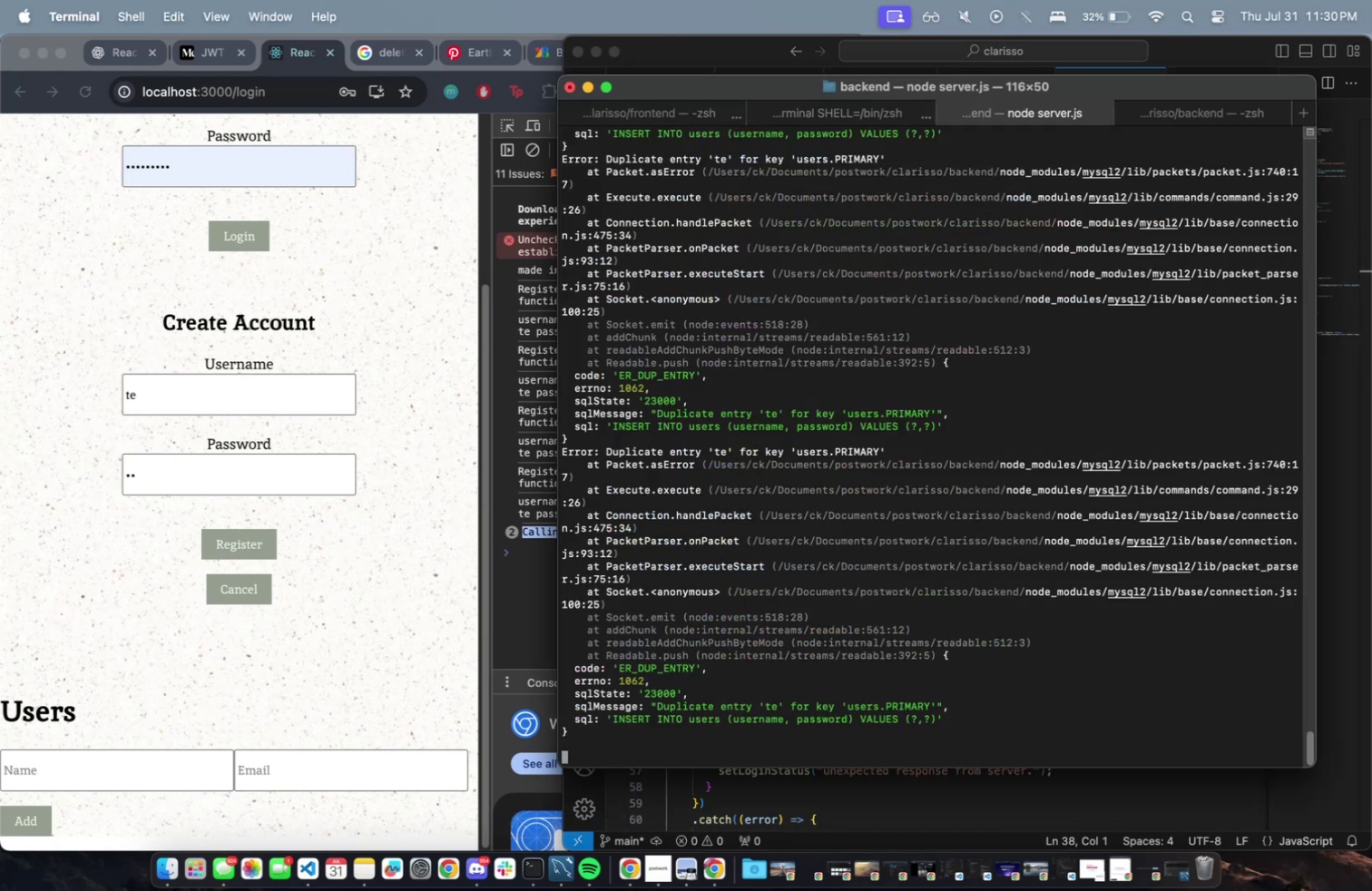 
type(clear)
 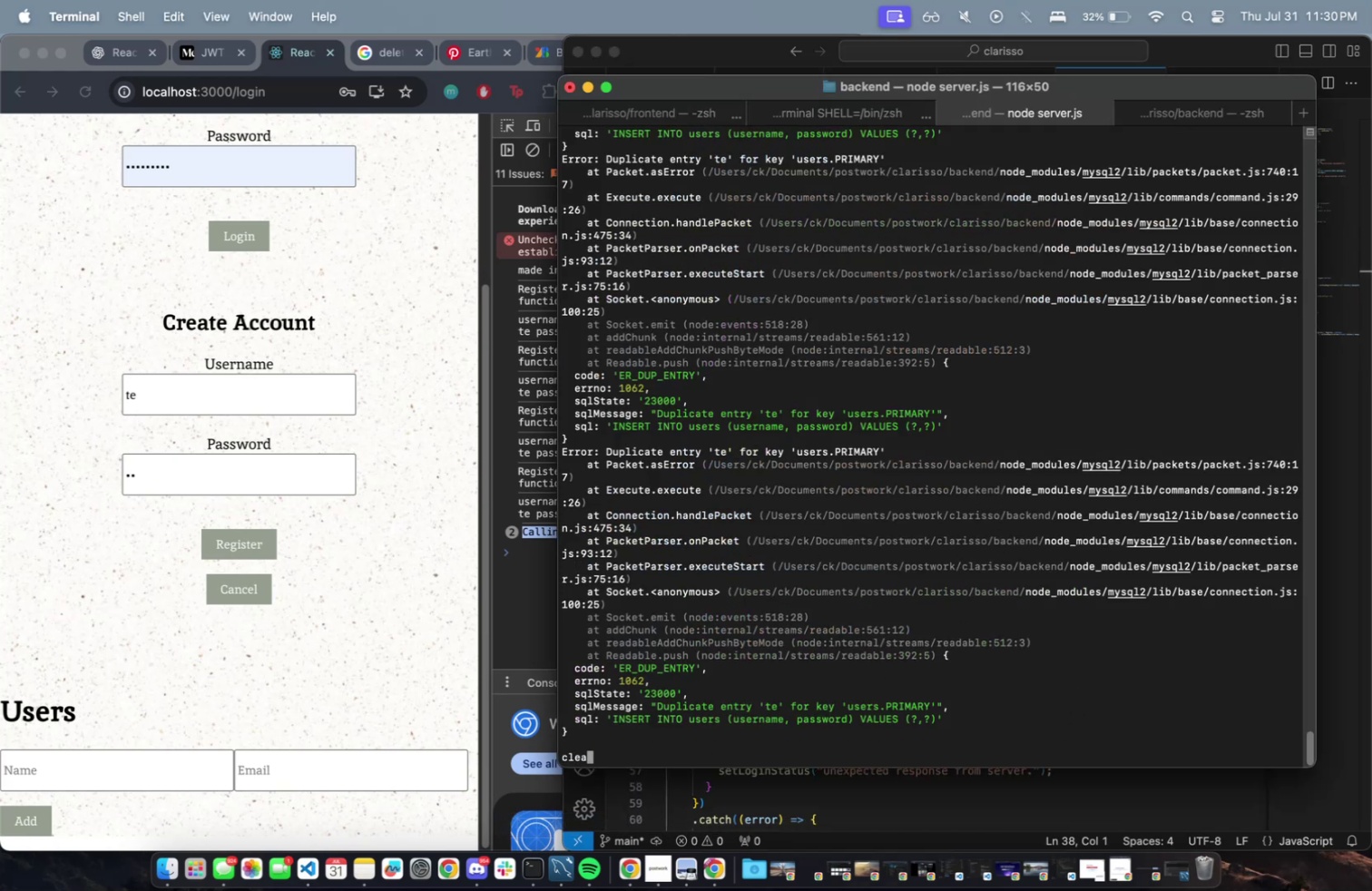 
key(Enter)
 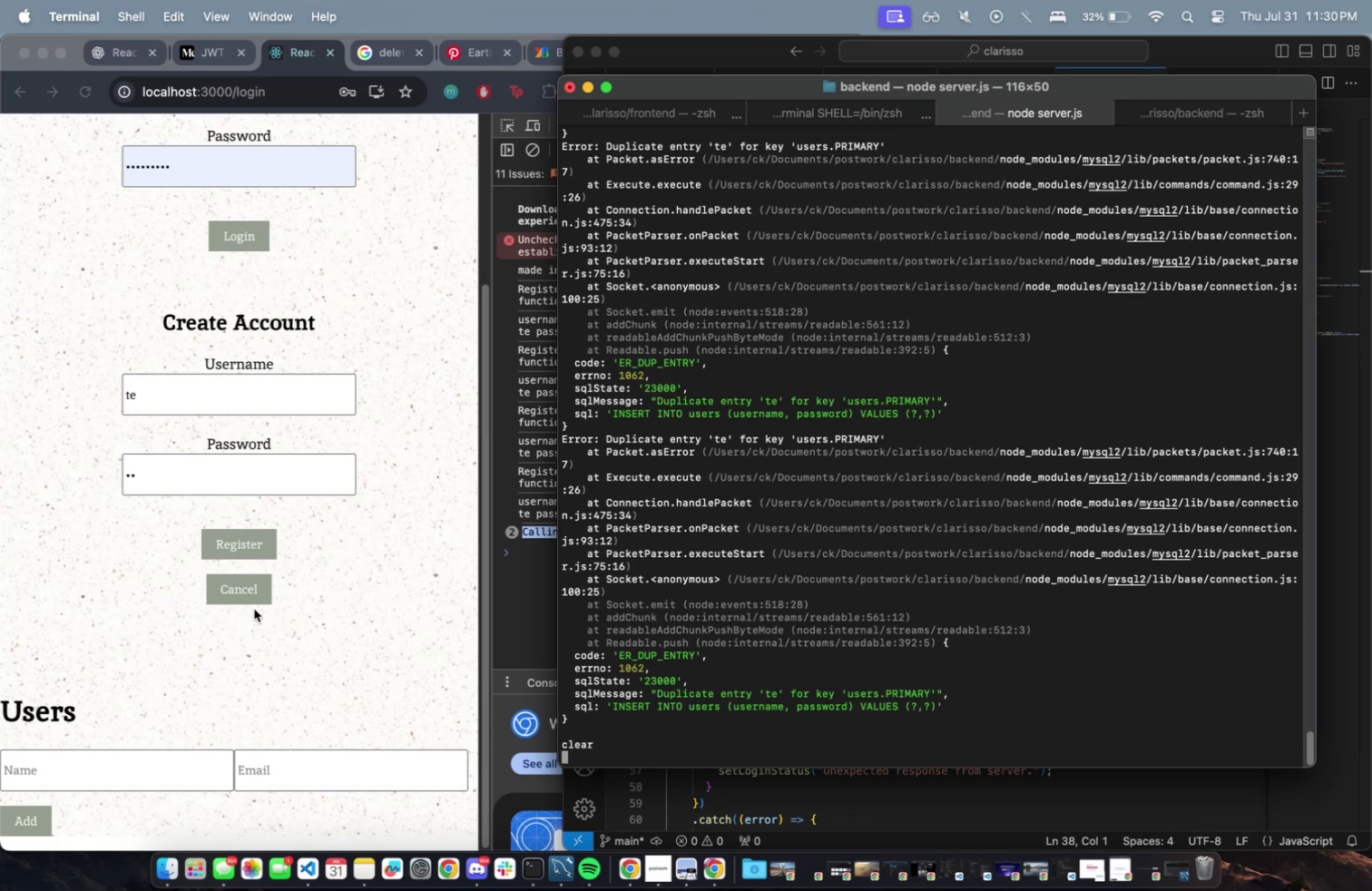 
double_click([247, 543])
 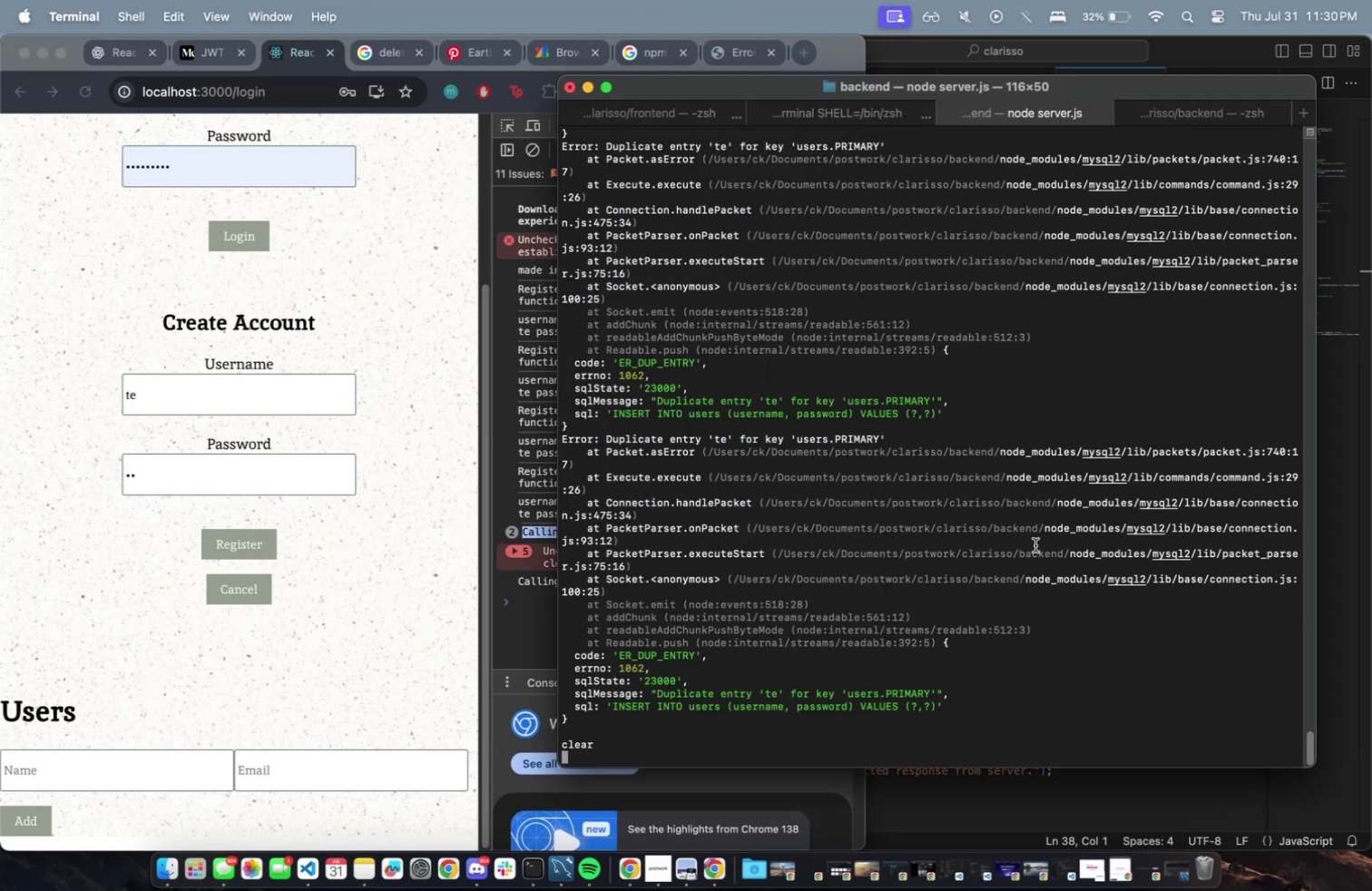 
scroll: coordinate [848, 703], scroll_direction: down, amount: 1.0
 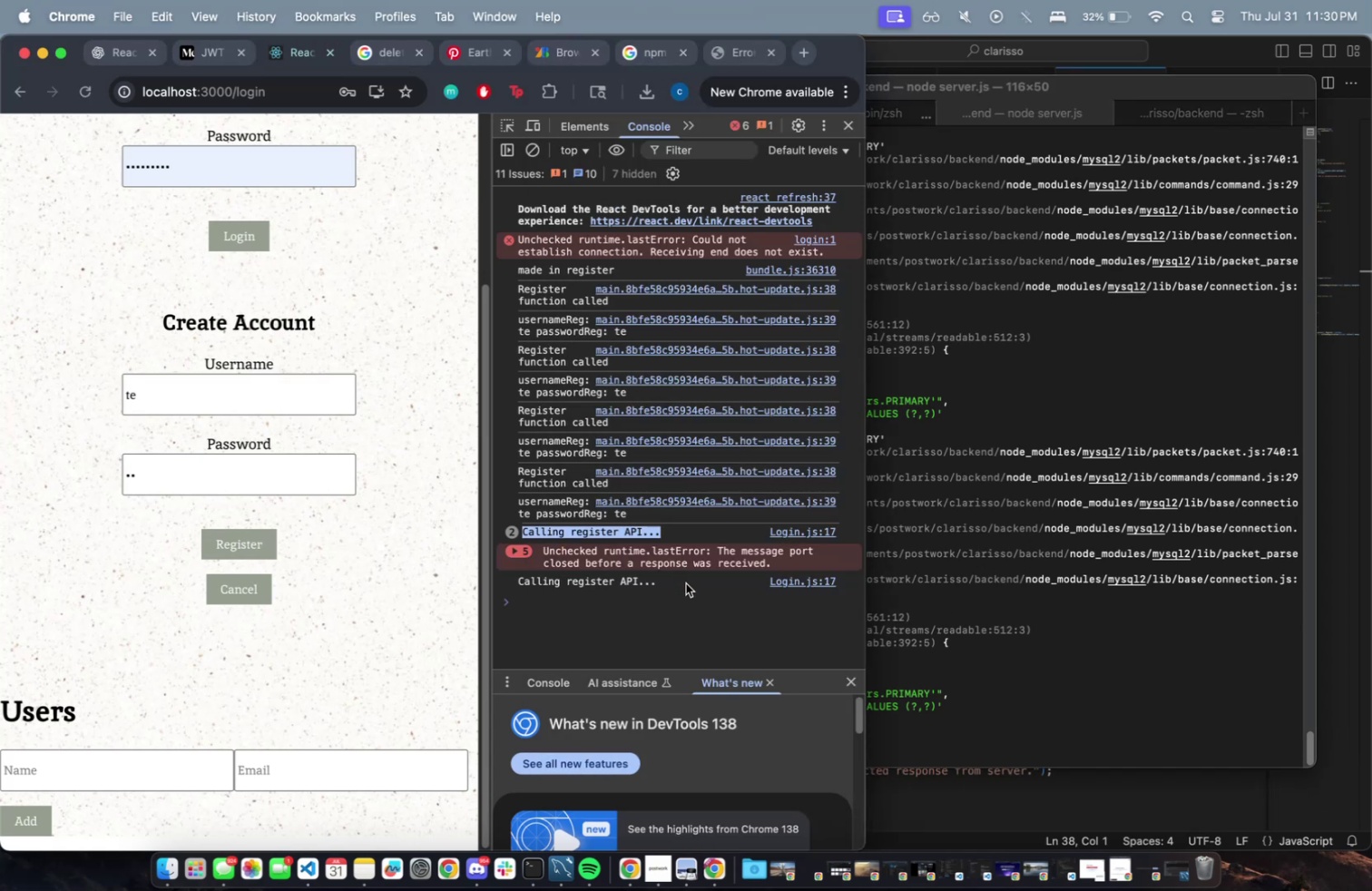 
left_click([714, 554])
 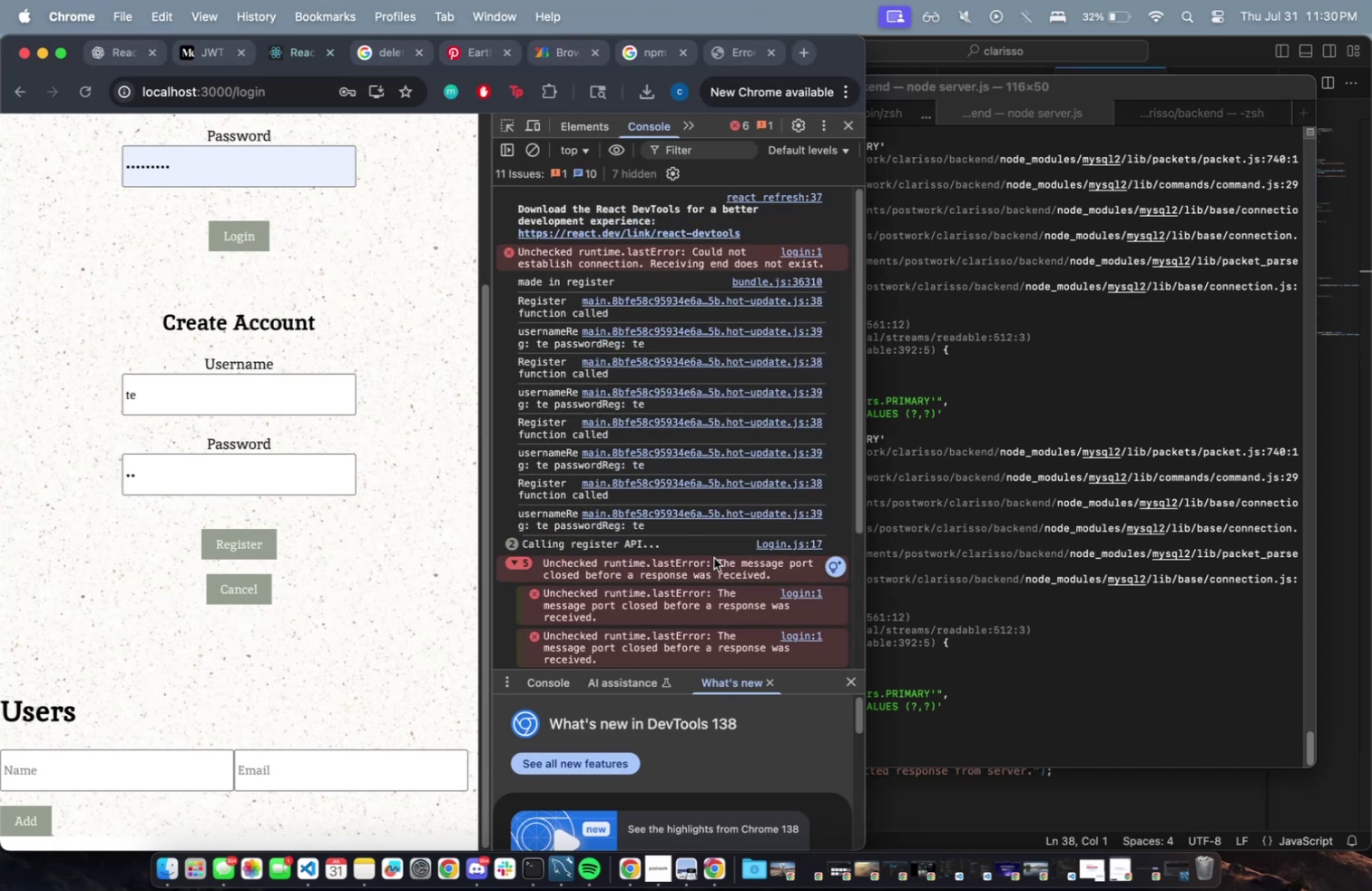 
mouse_move([682, 577])
 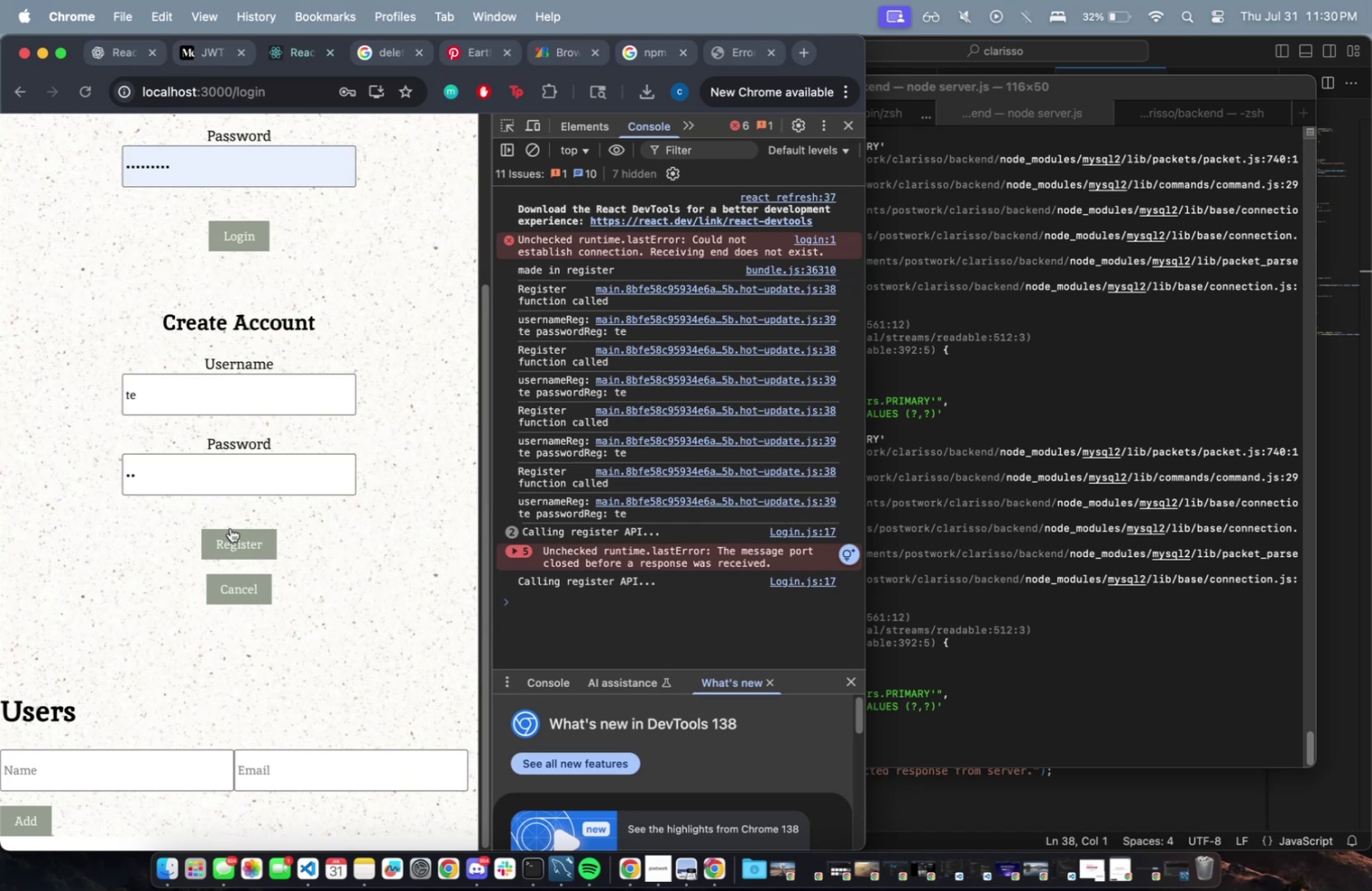 
left_click([231, 529])
 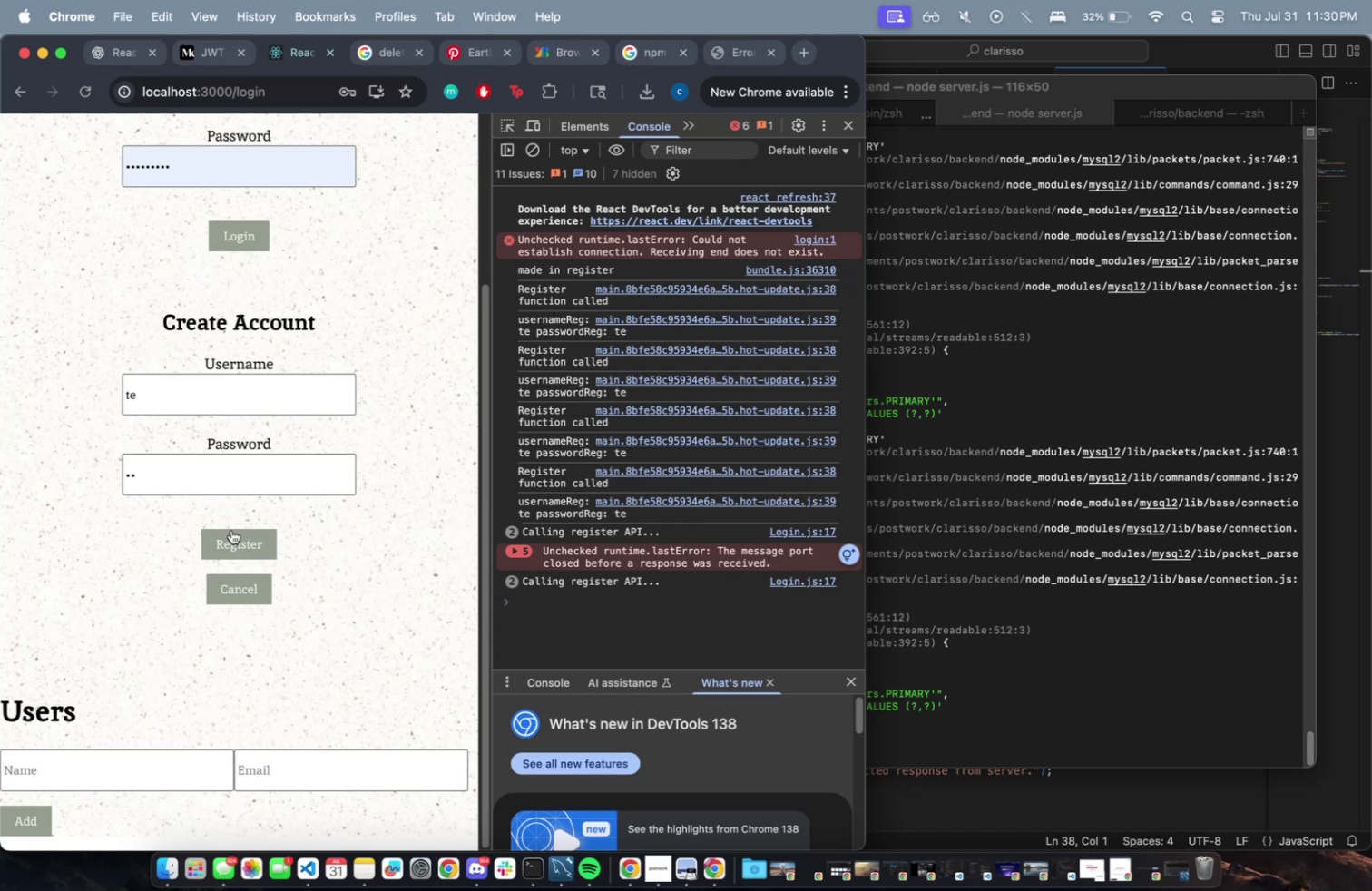 
left_click([231, 529])
 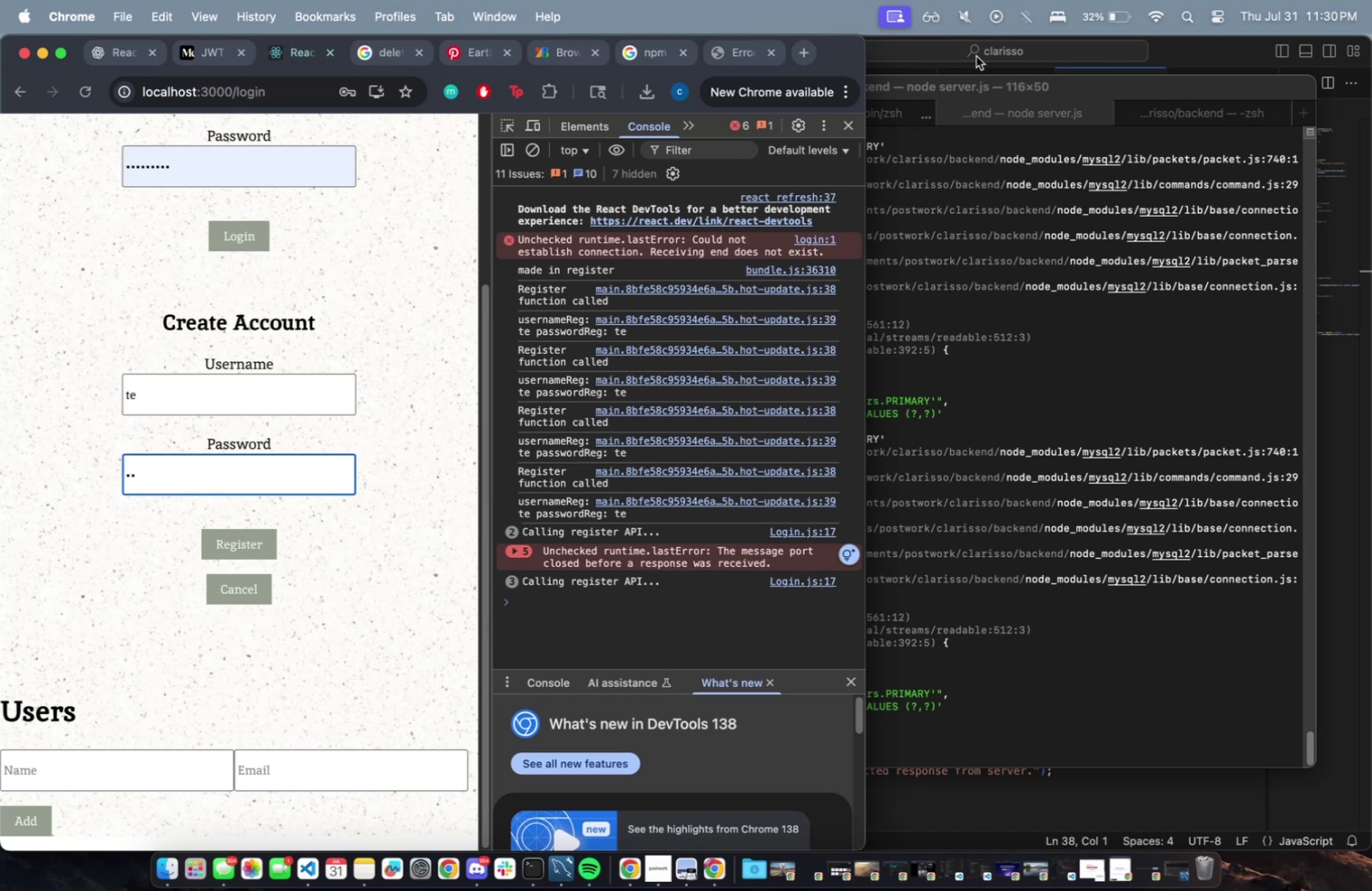 
left_click([975, 87])
 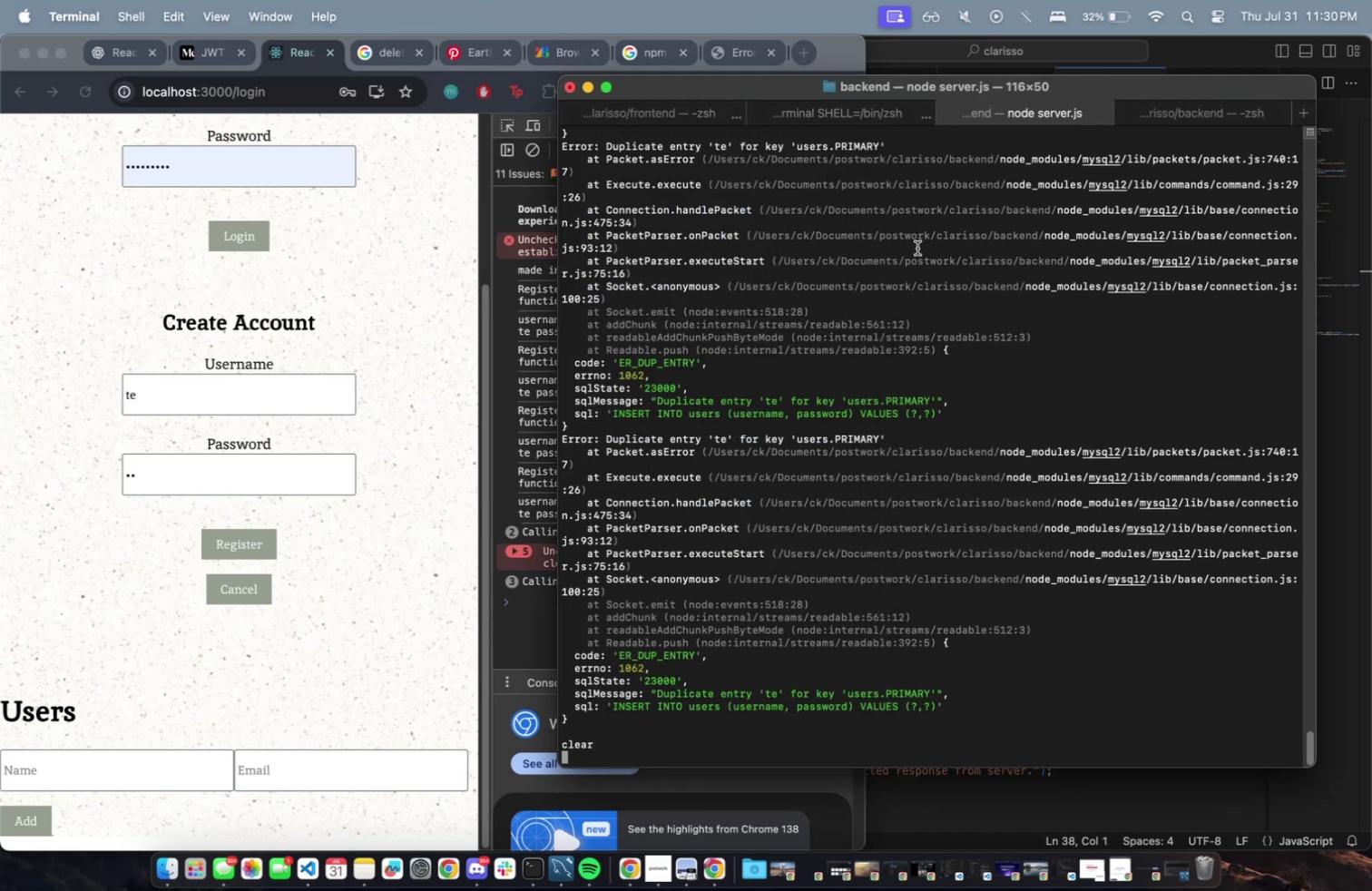 
wait(8.79)
 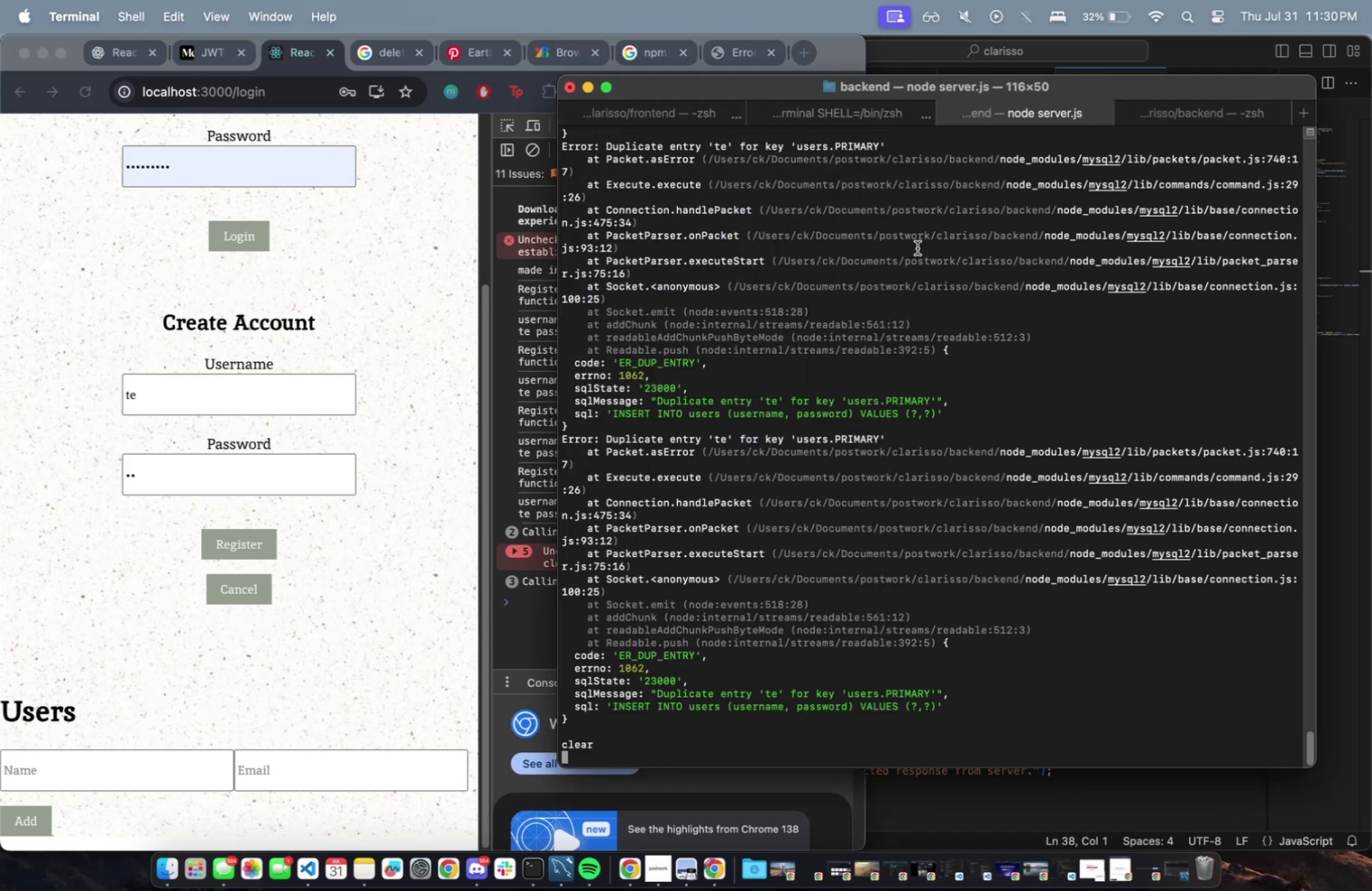 
left_click([1047, 89])
 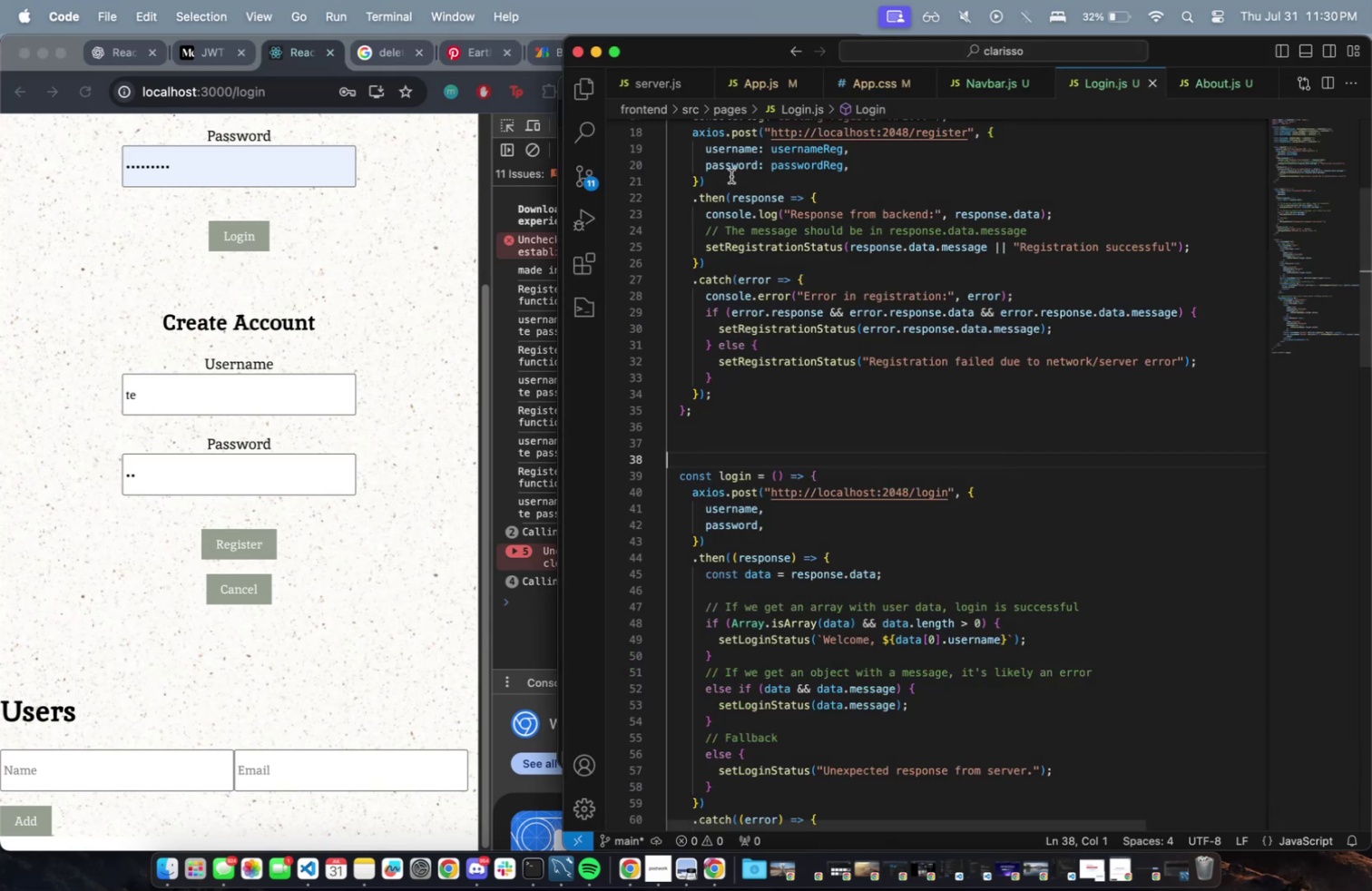 
left_click([751, 89])
 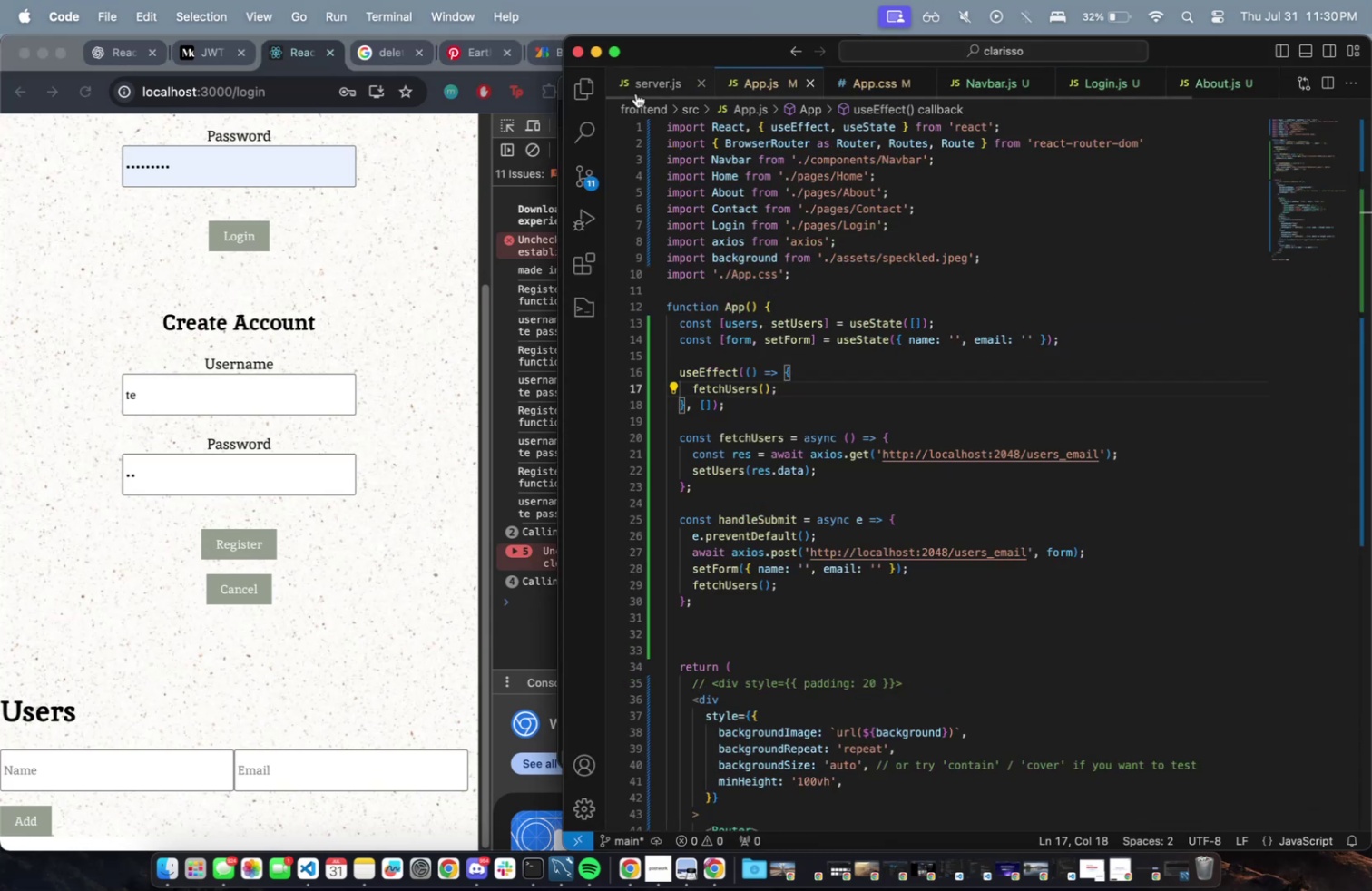 
left_click([638, 89])
 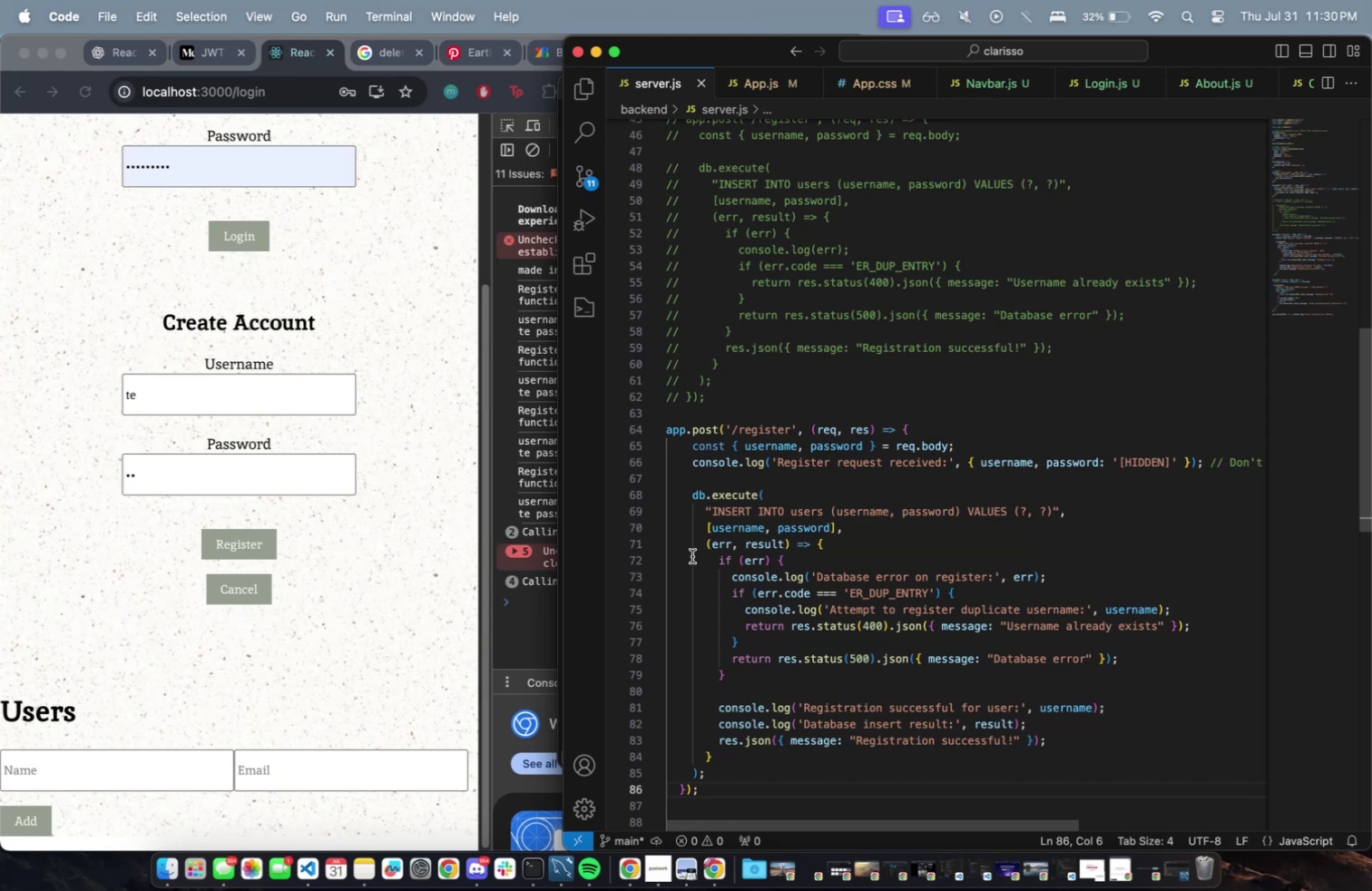 
wait(7.97)
 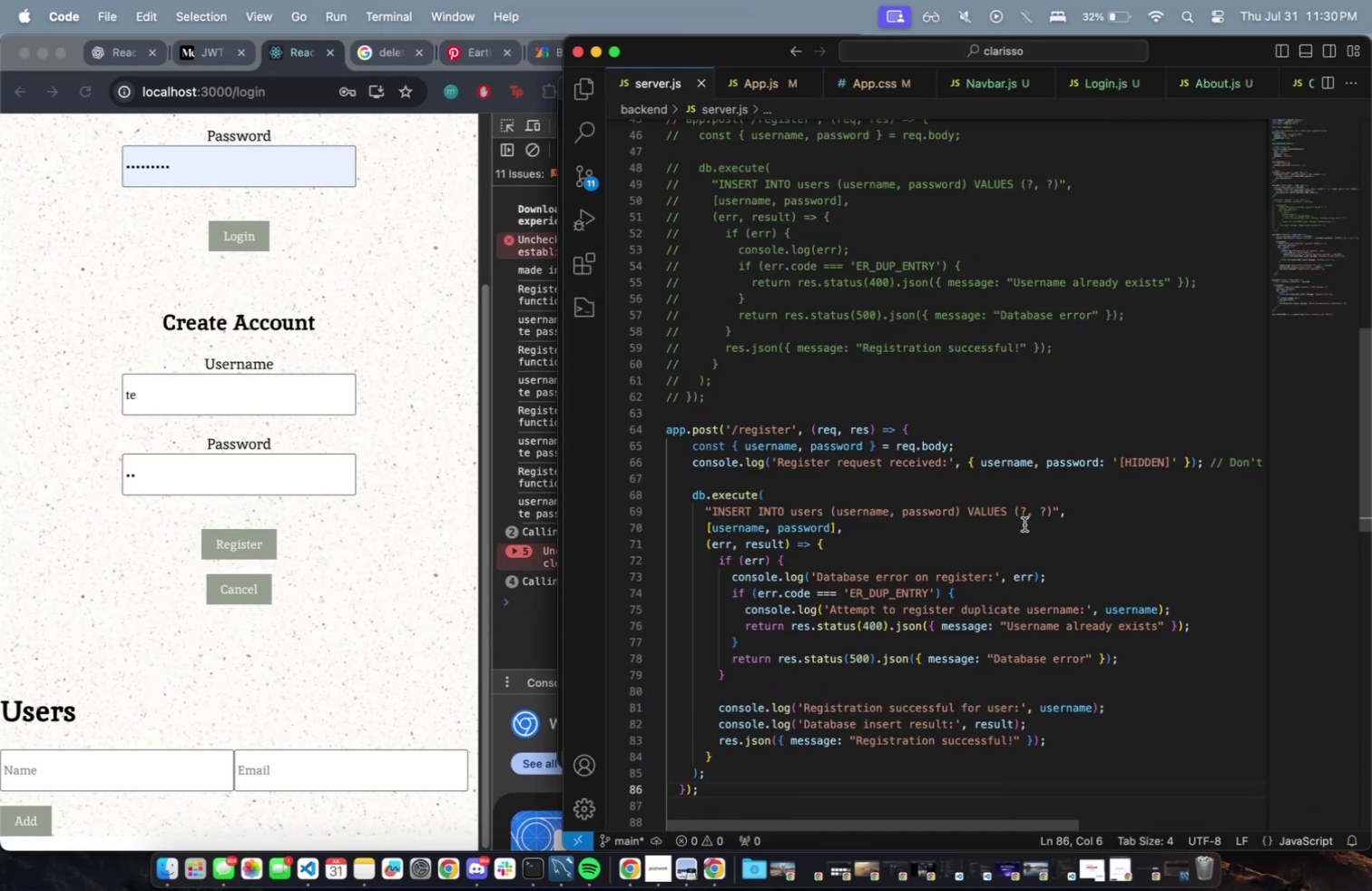 
left_click([230, 484])
 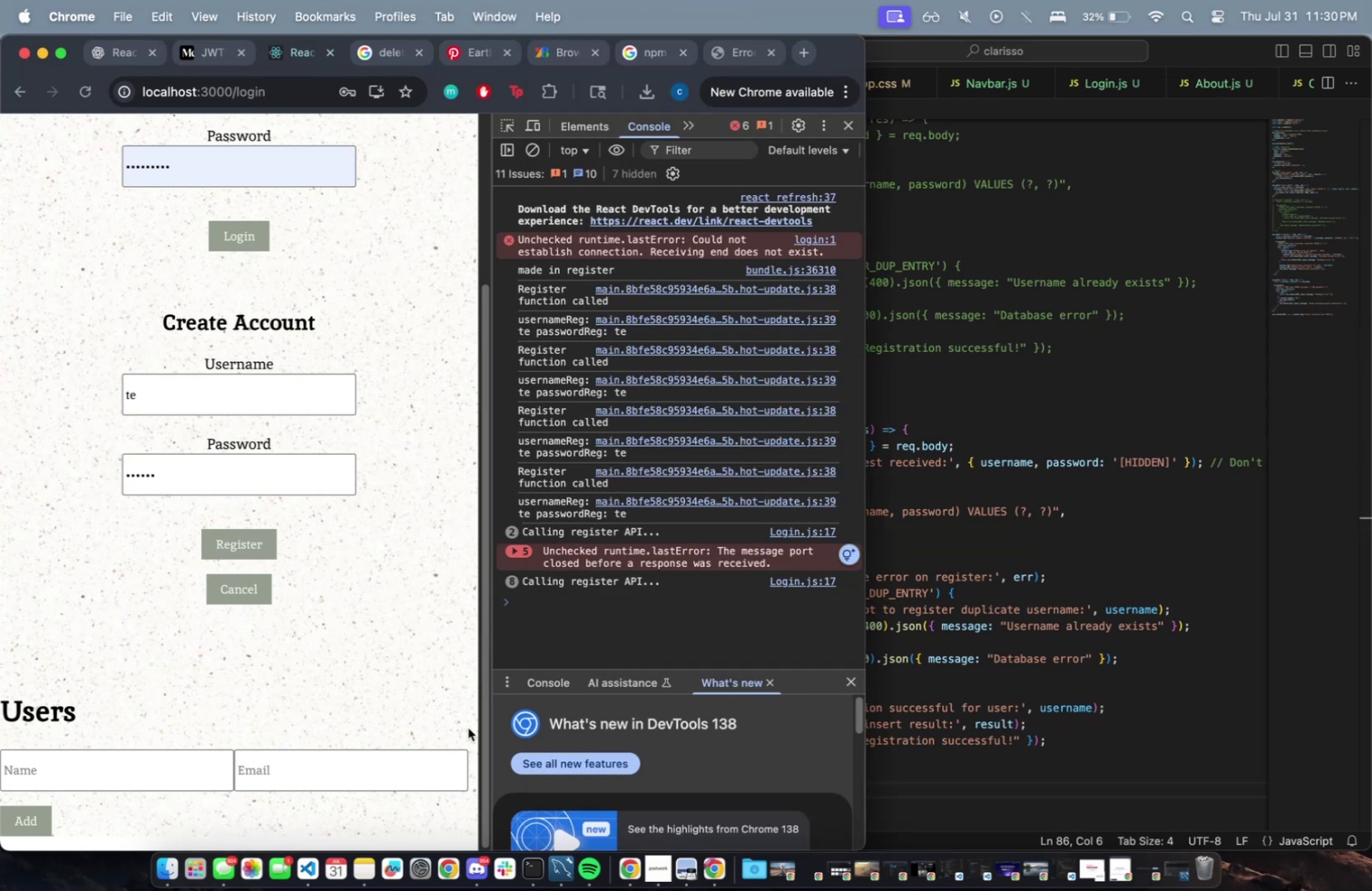 
left_click([537, 870])
 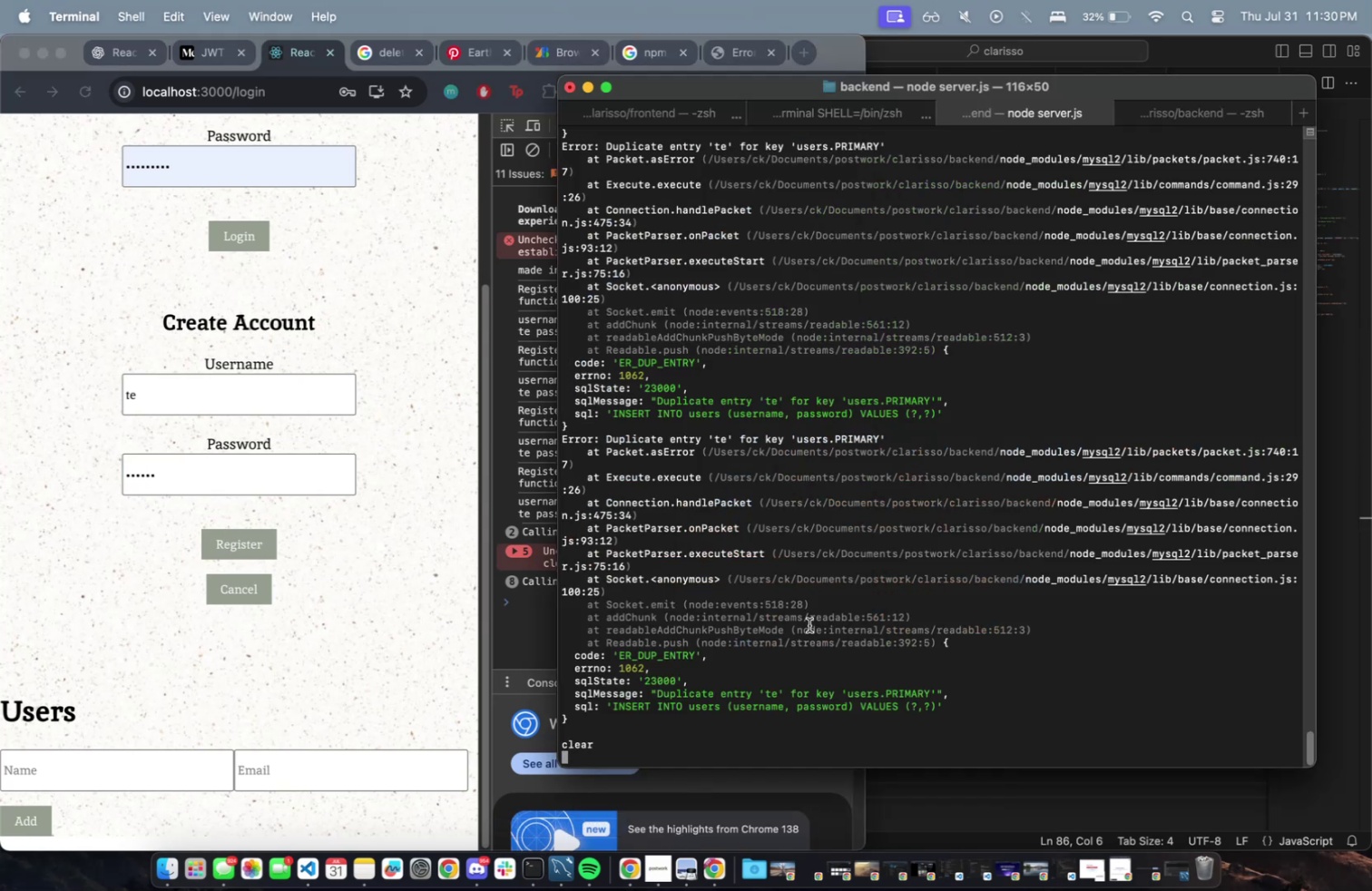 
key(Control+ControlLeft)
 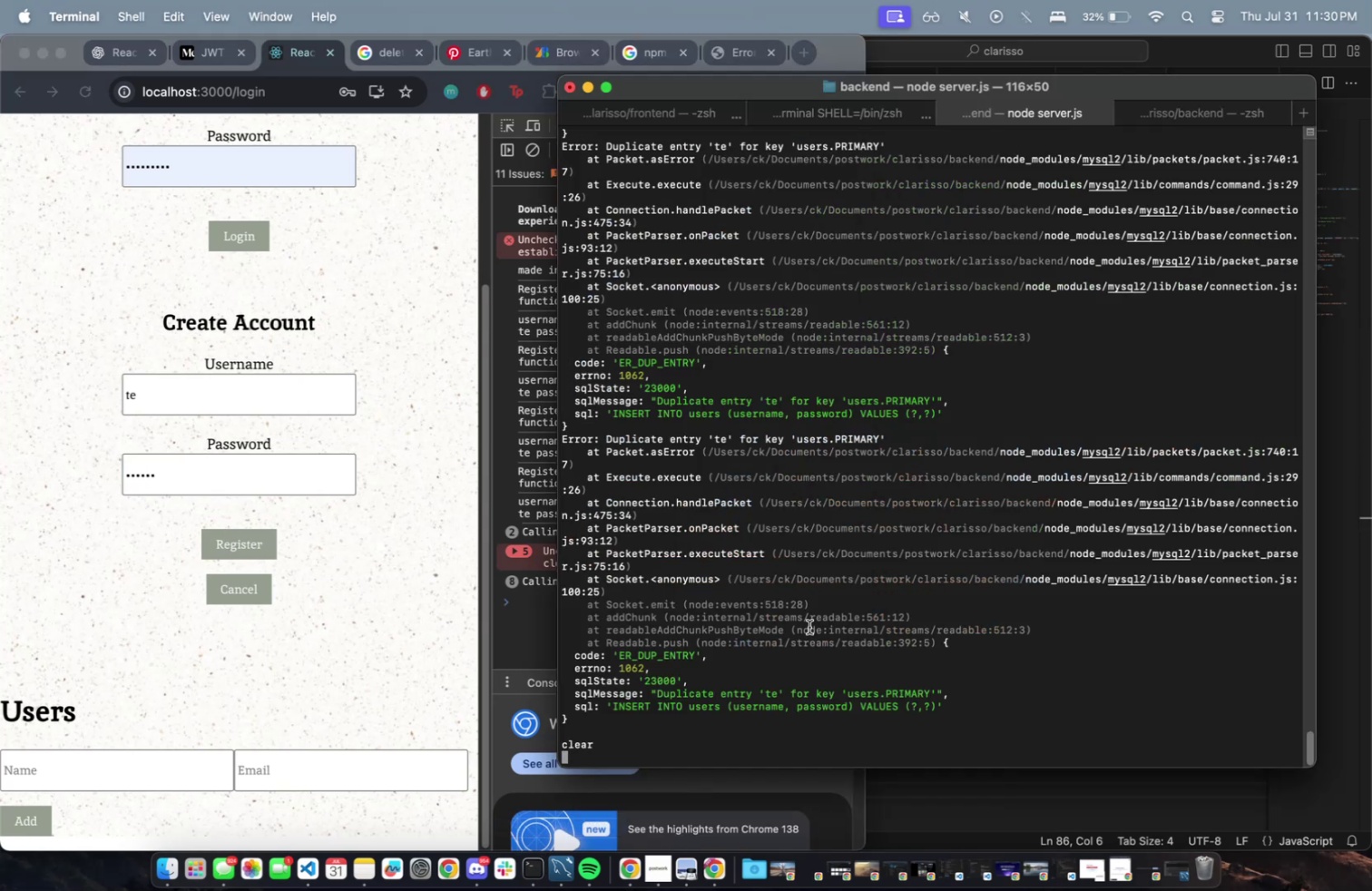 
key(Control+C)
 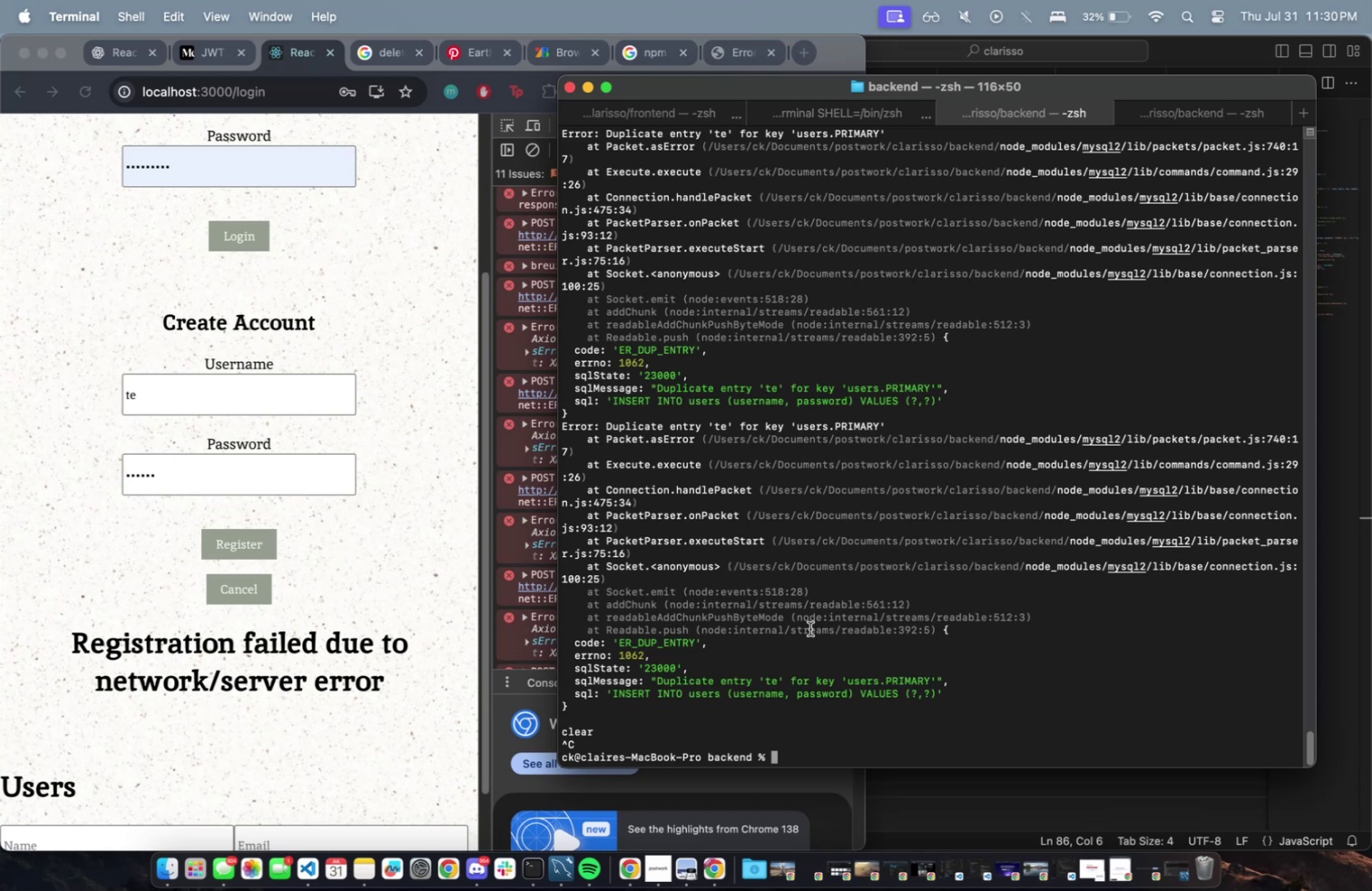 
key(ArrowUp)
 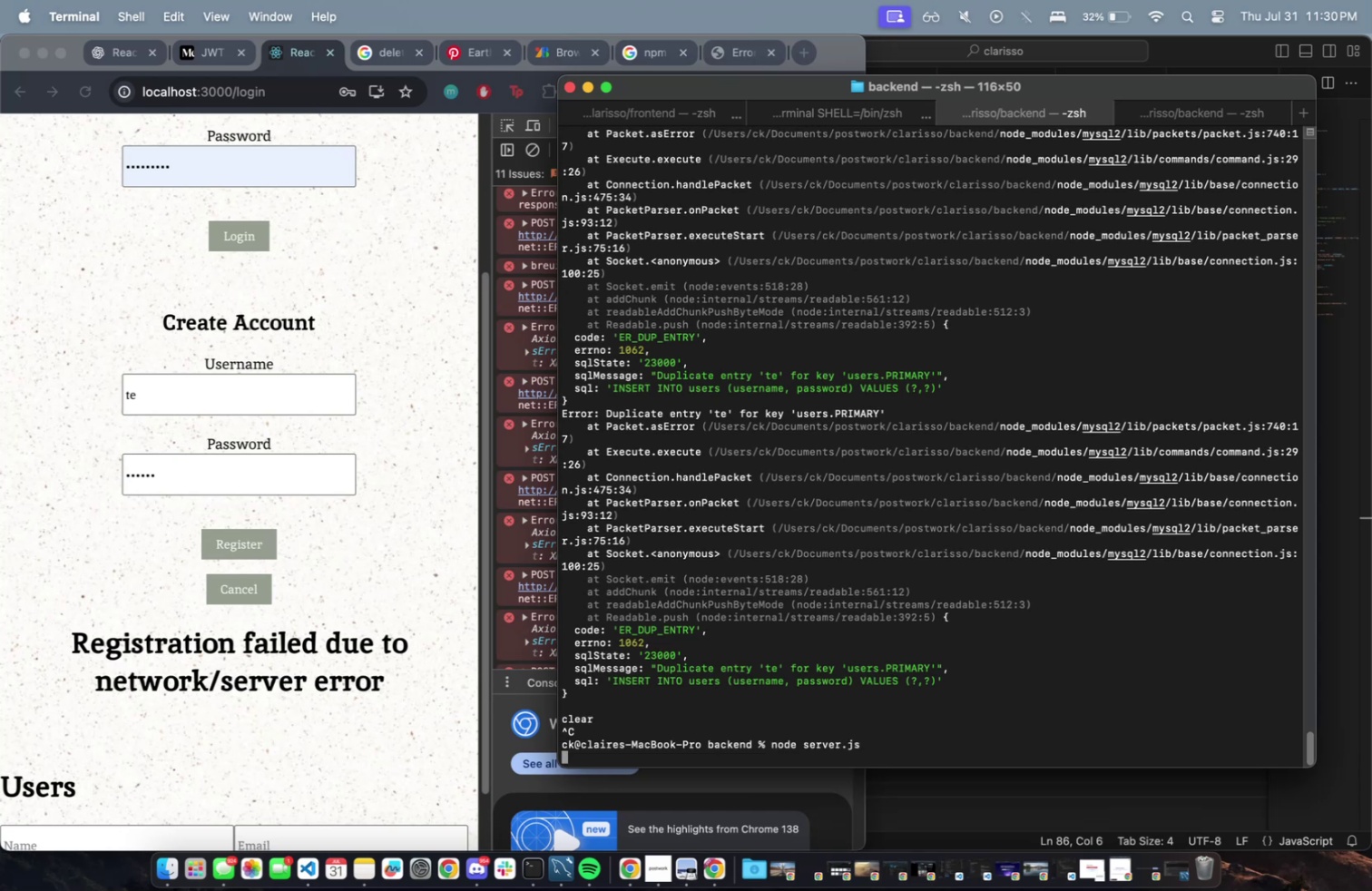 
key(Enter)
 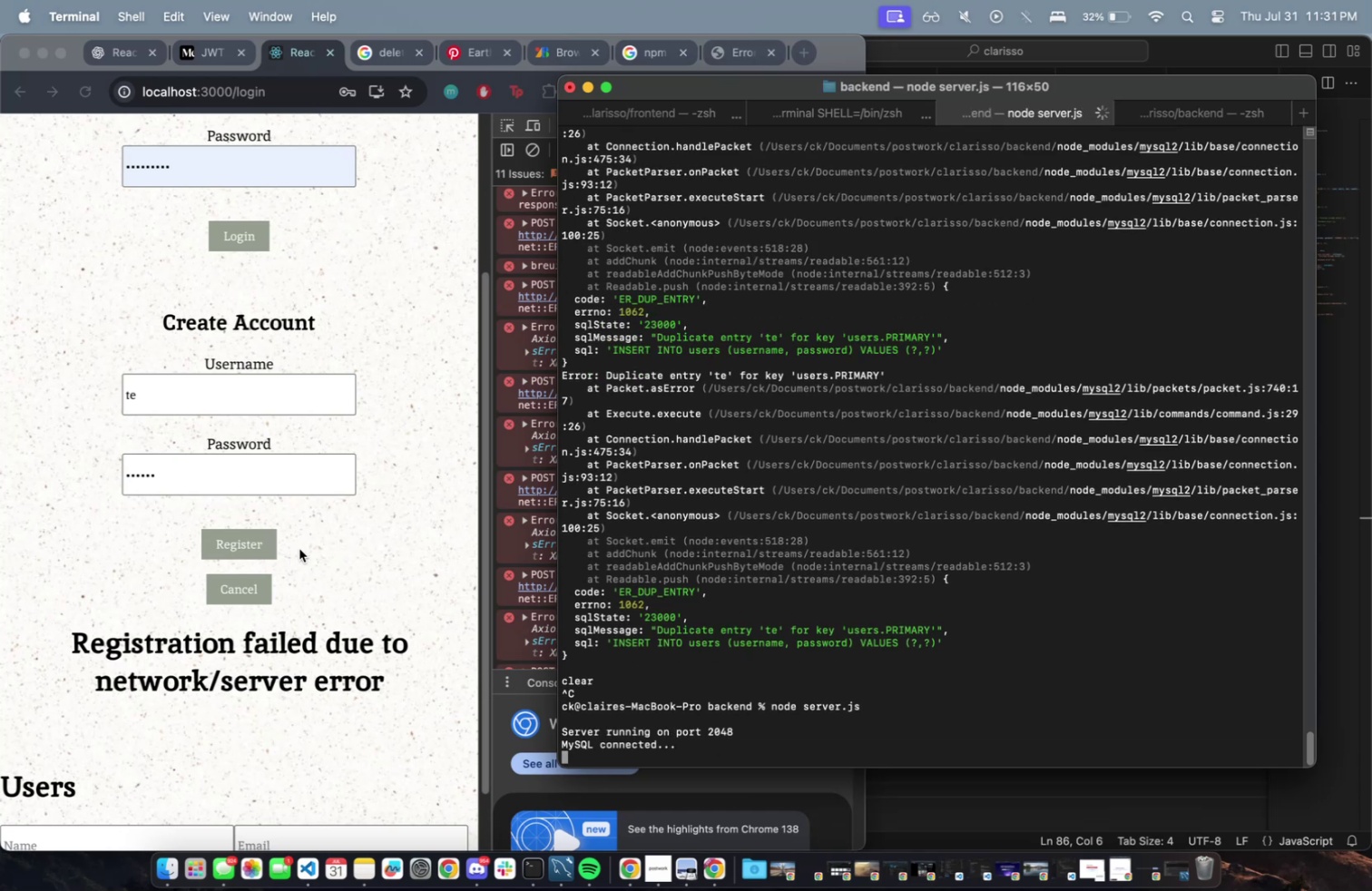 
wait(5.02)
 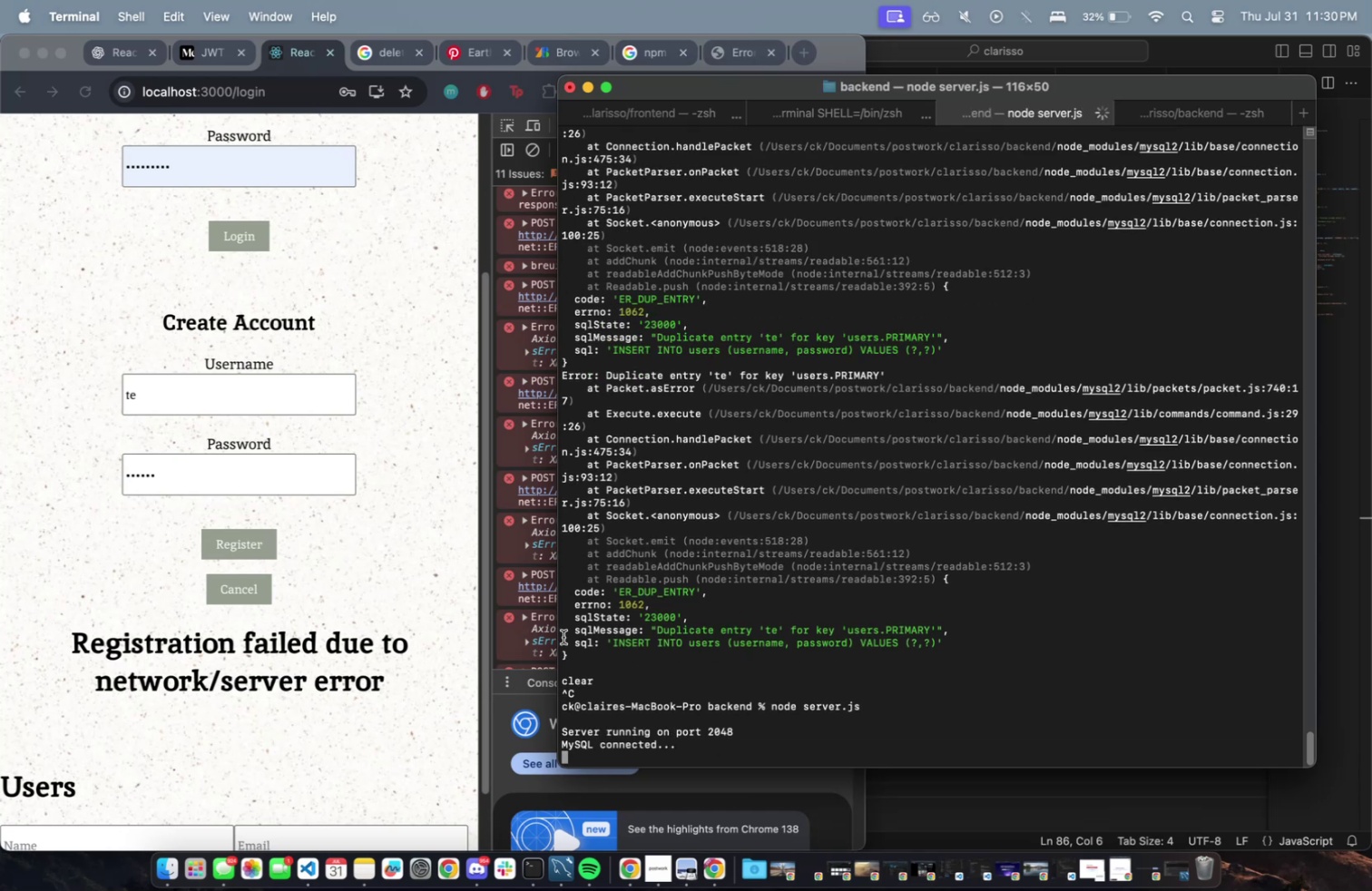 
left_click([240, 547])
 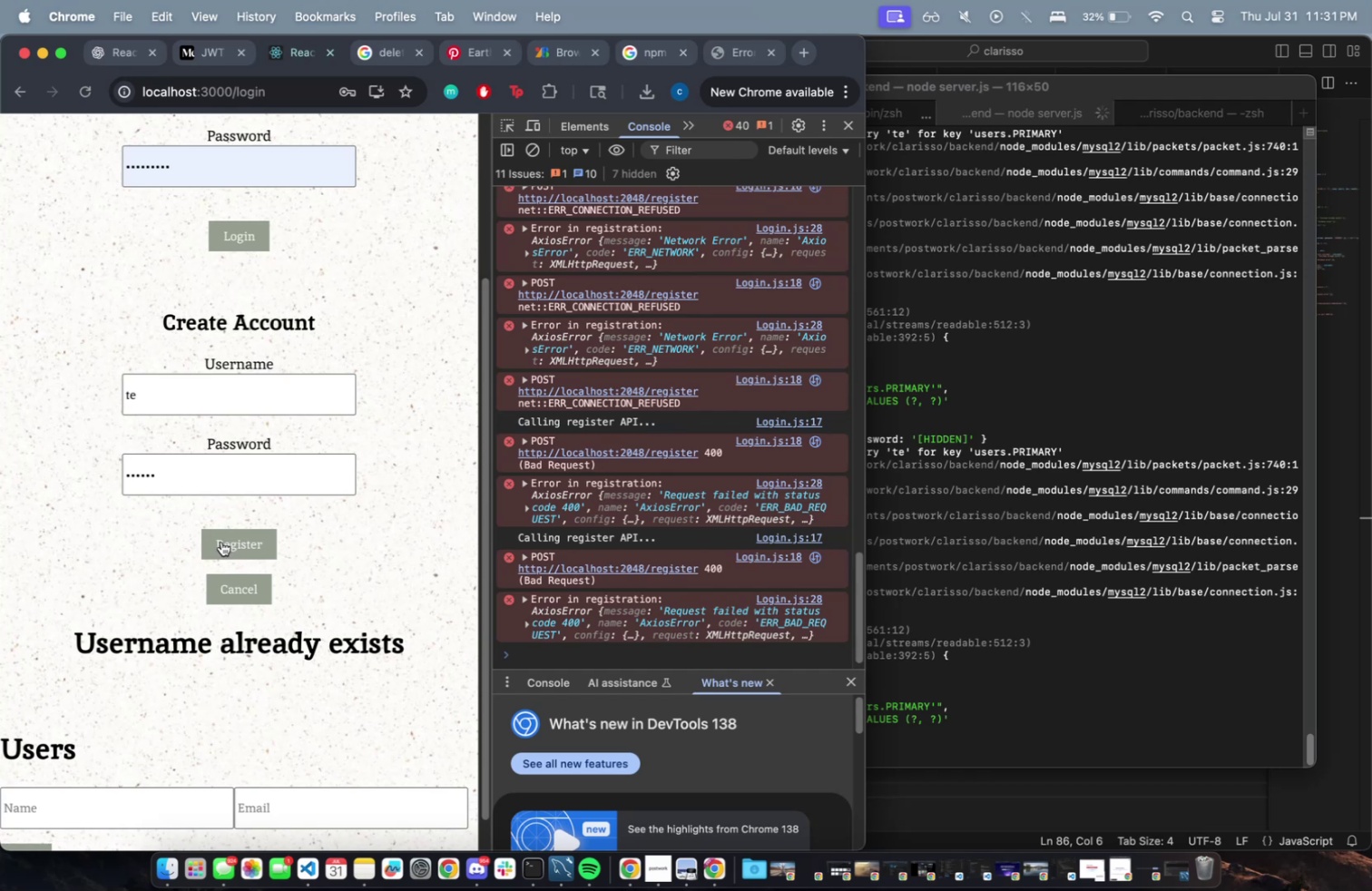 
wait(6.34)
 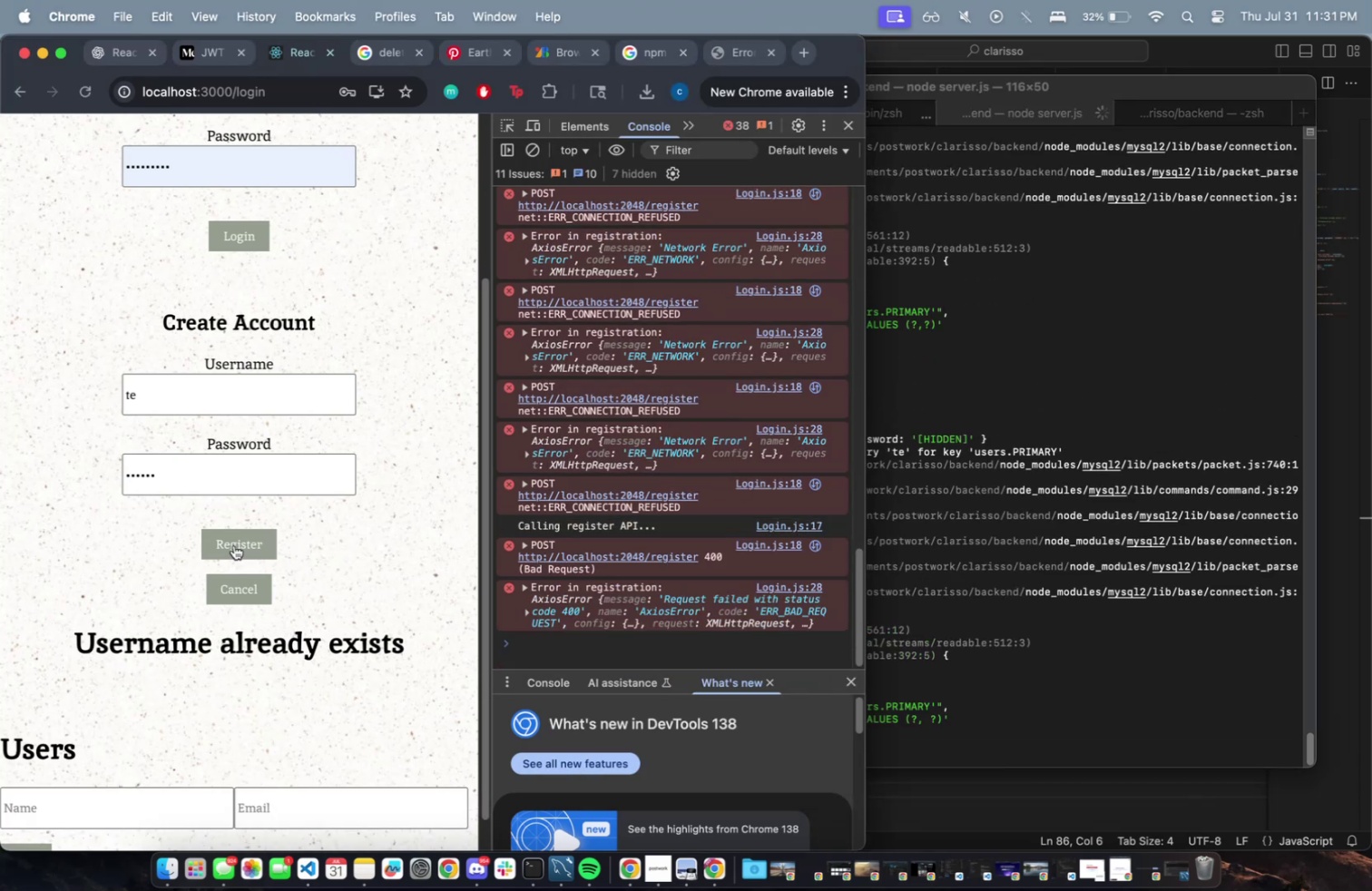 
double_click([260, 481])
 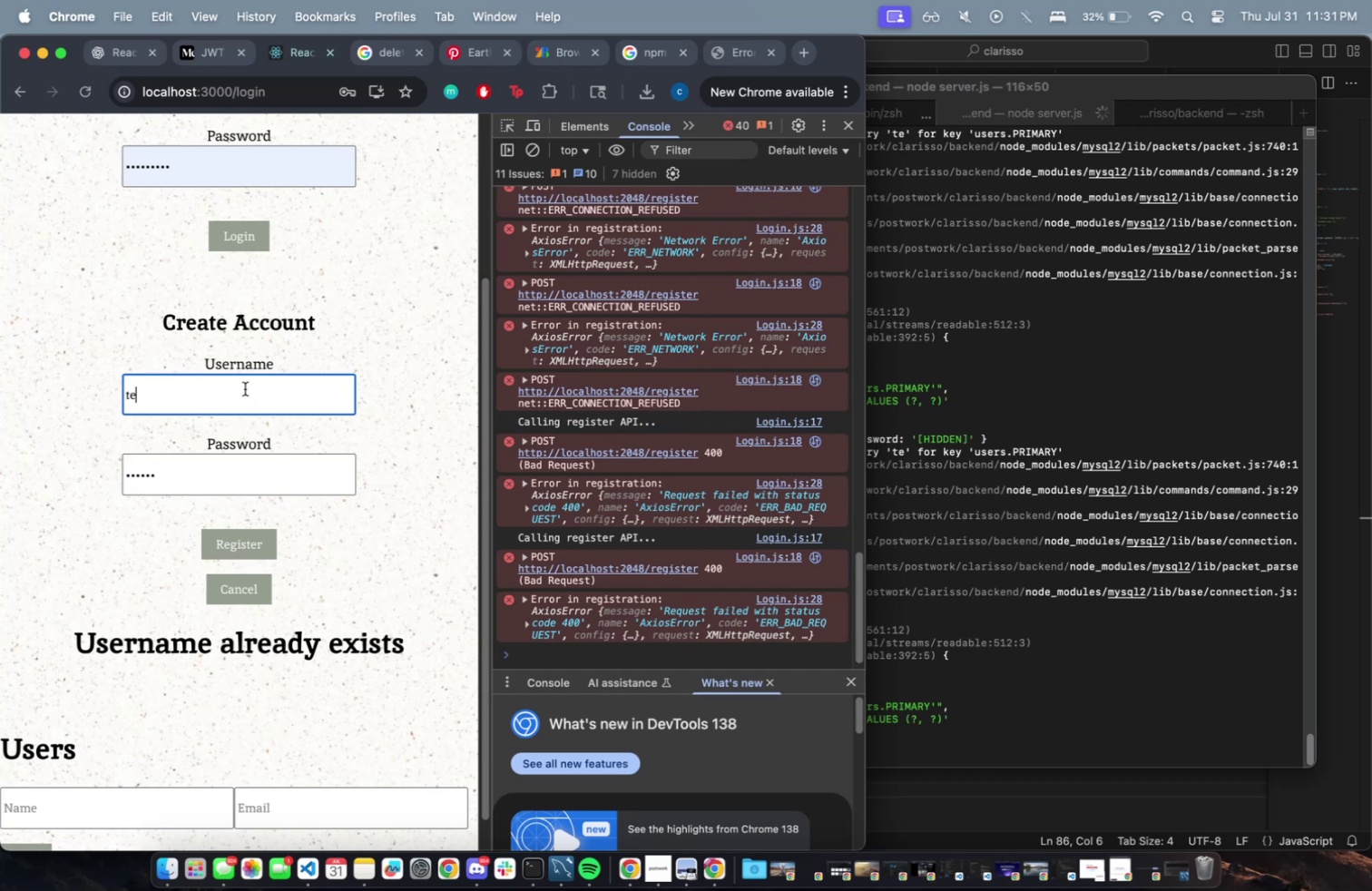 
type(mp)
 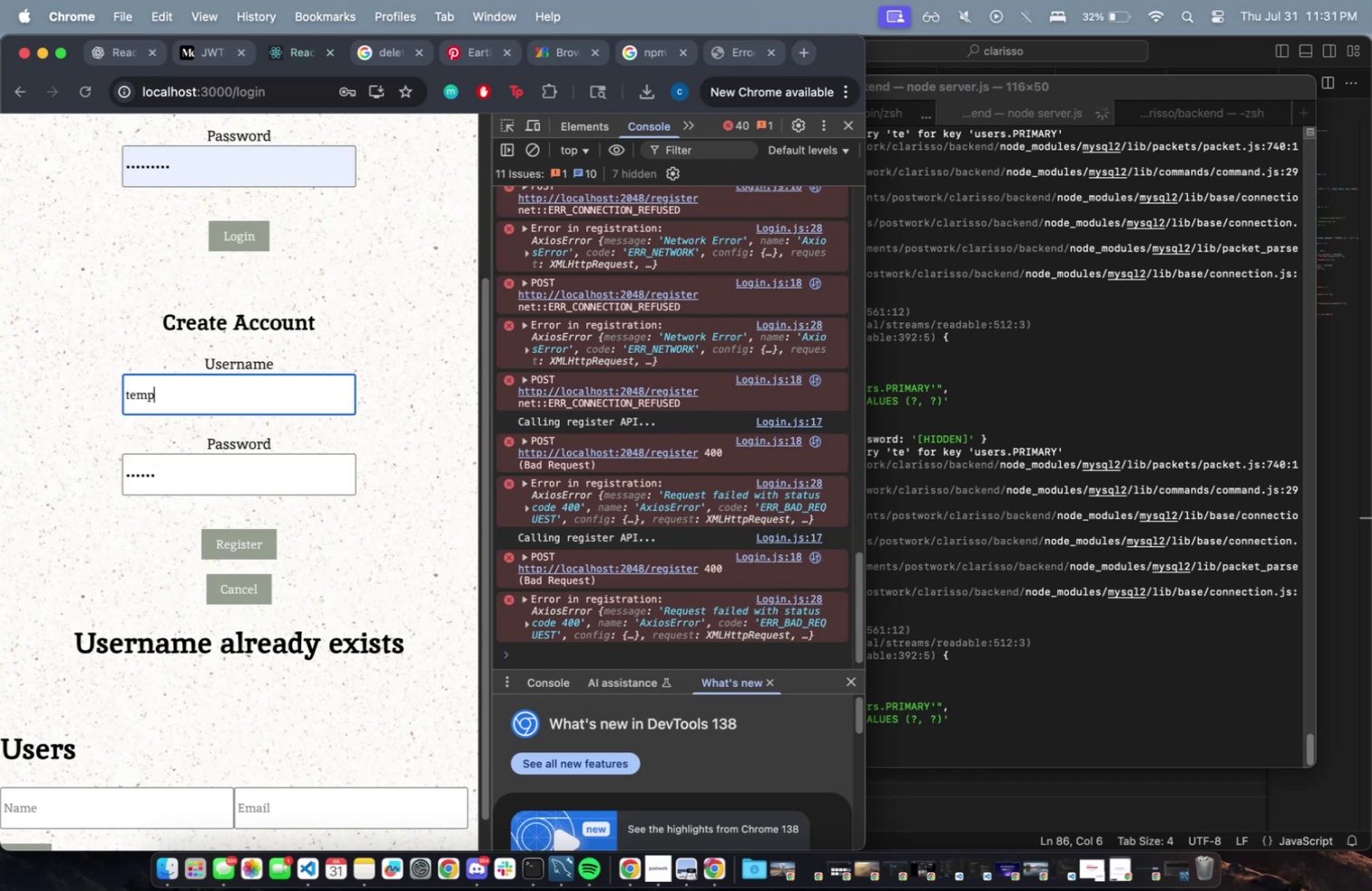 
hold_key(key=Tab, duration=8.25)
 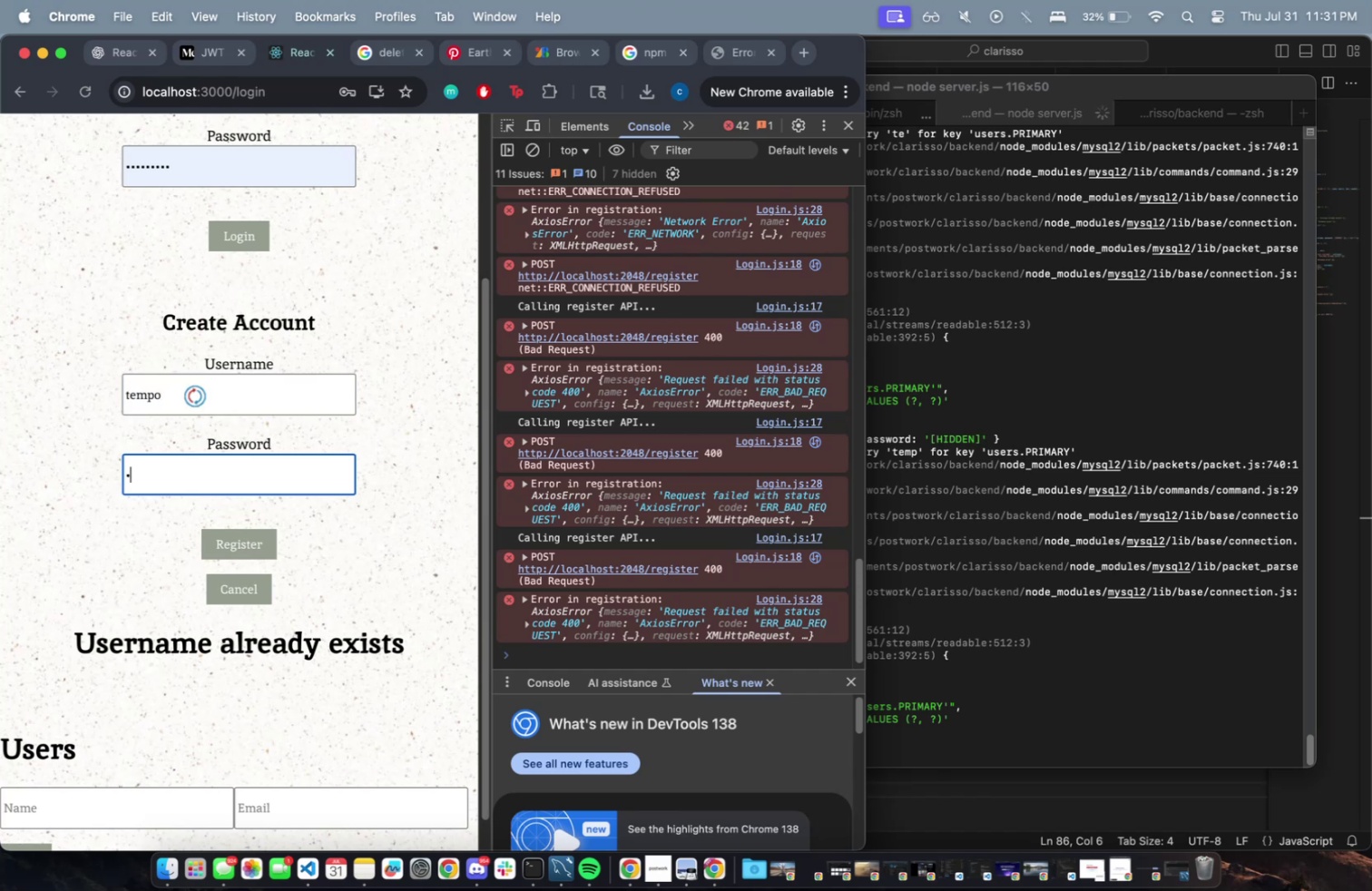 
left_click([255, 543])
 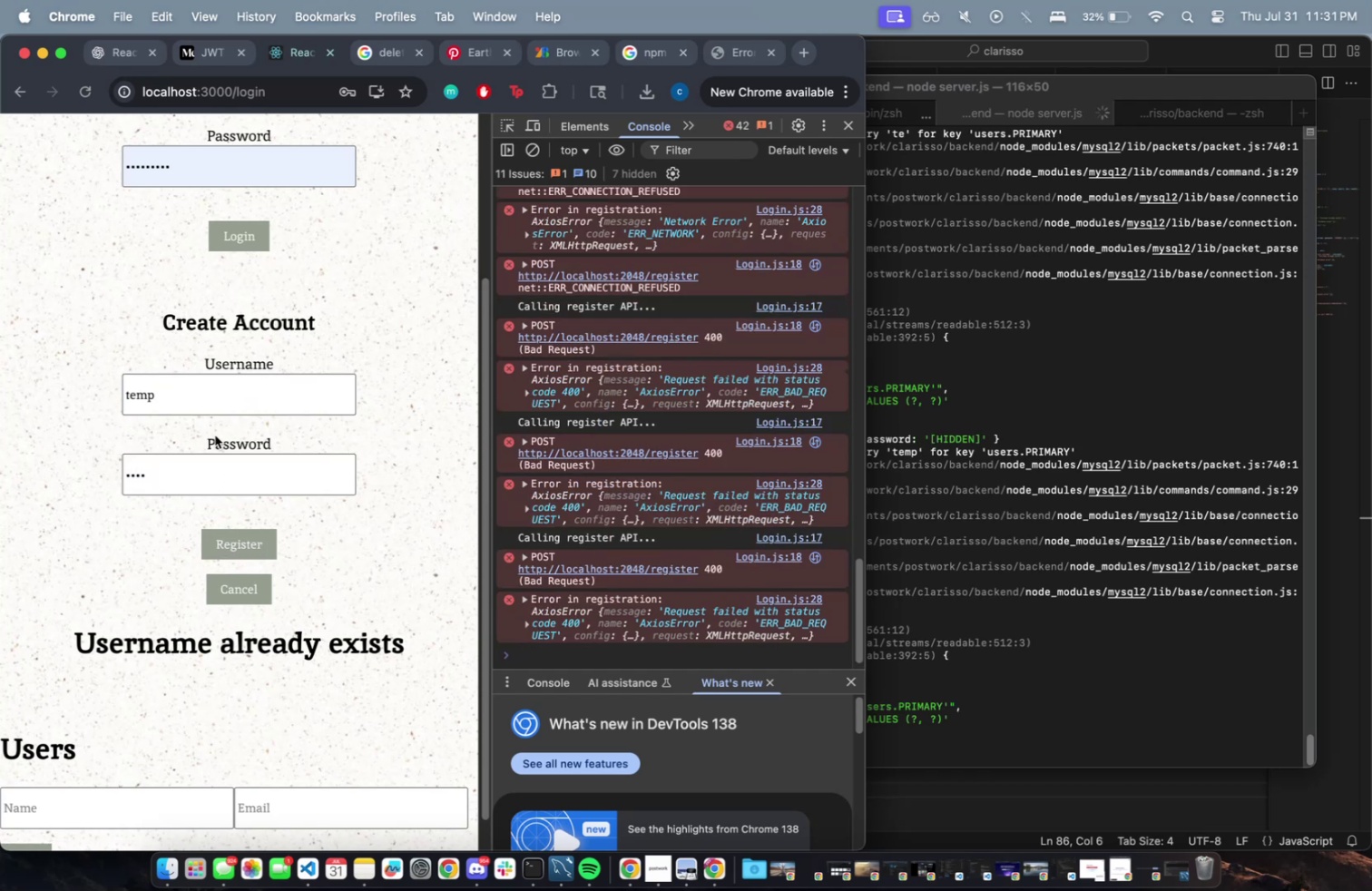 
left_click([218, 405])
 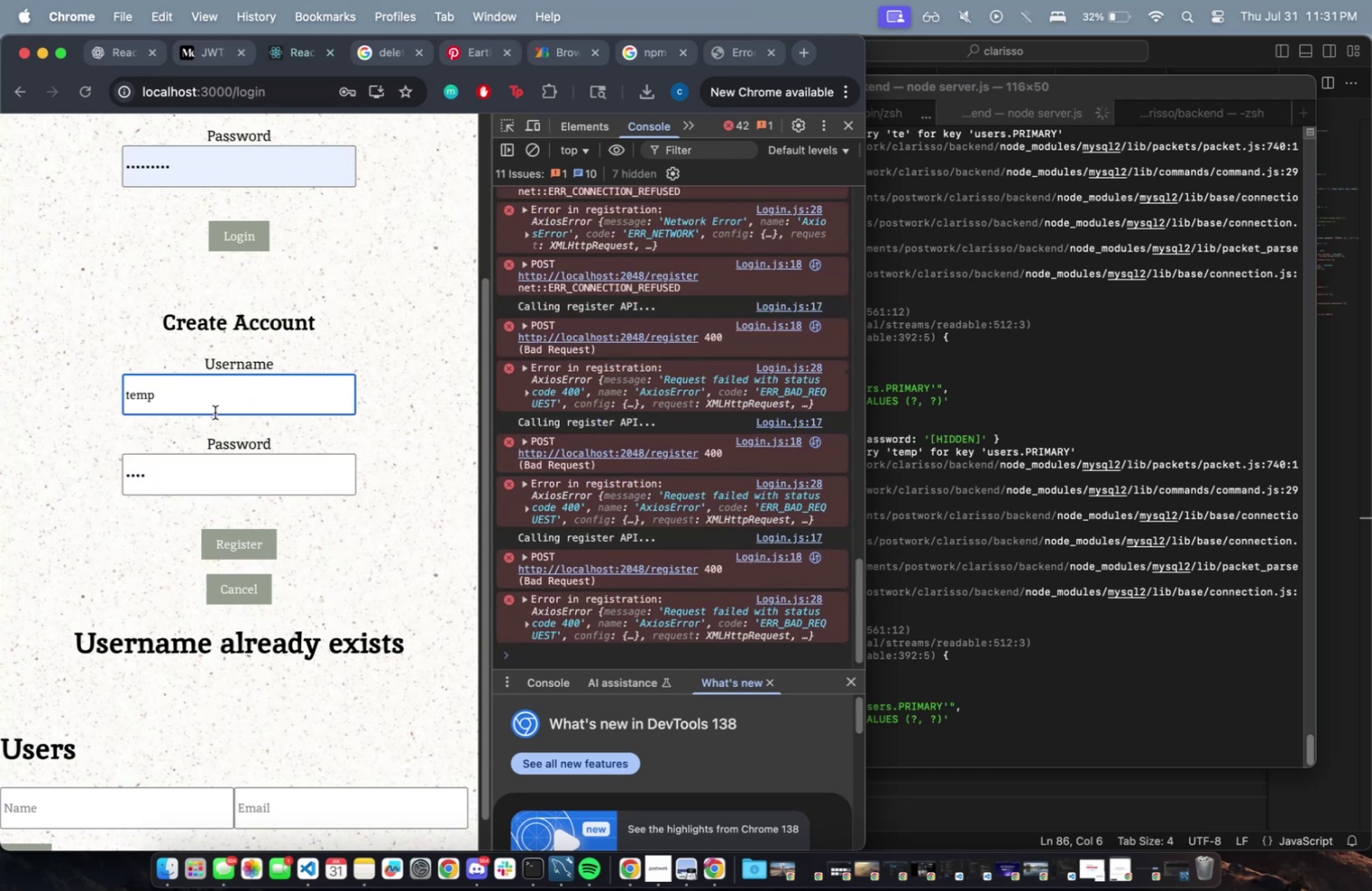 
key(1)
 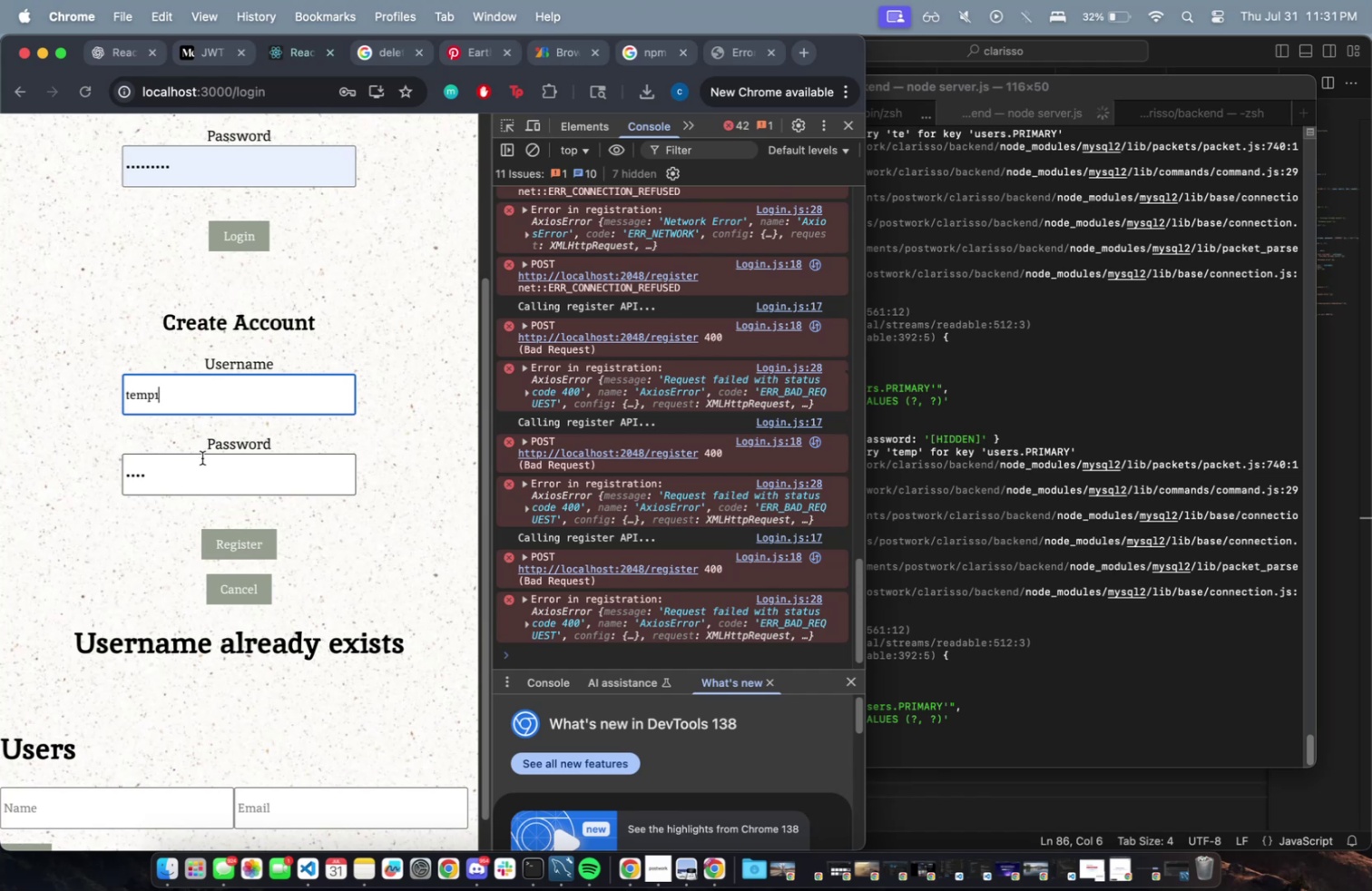 
left_click([202, 458])
 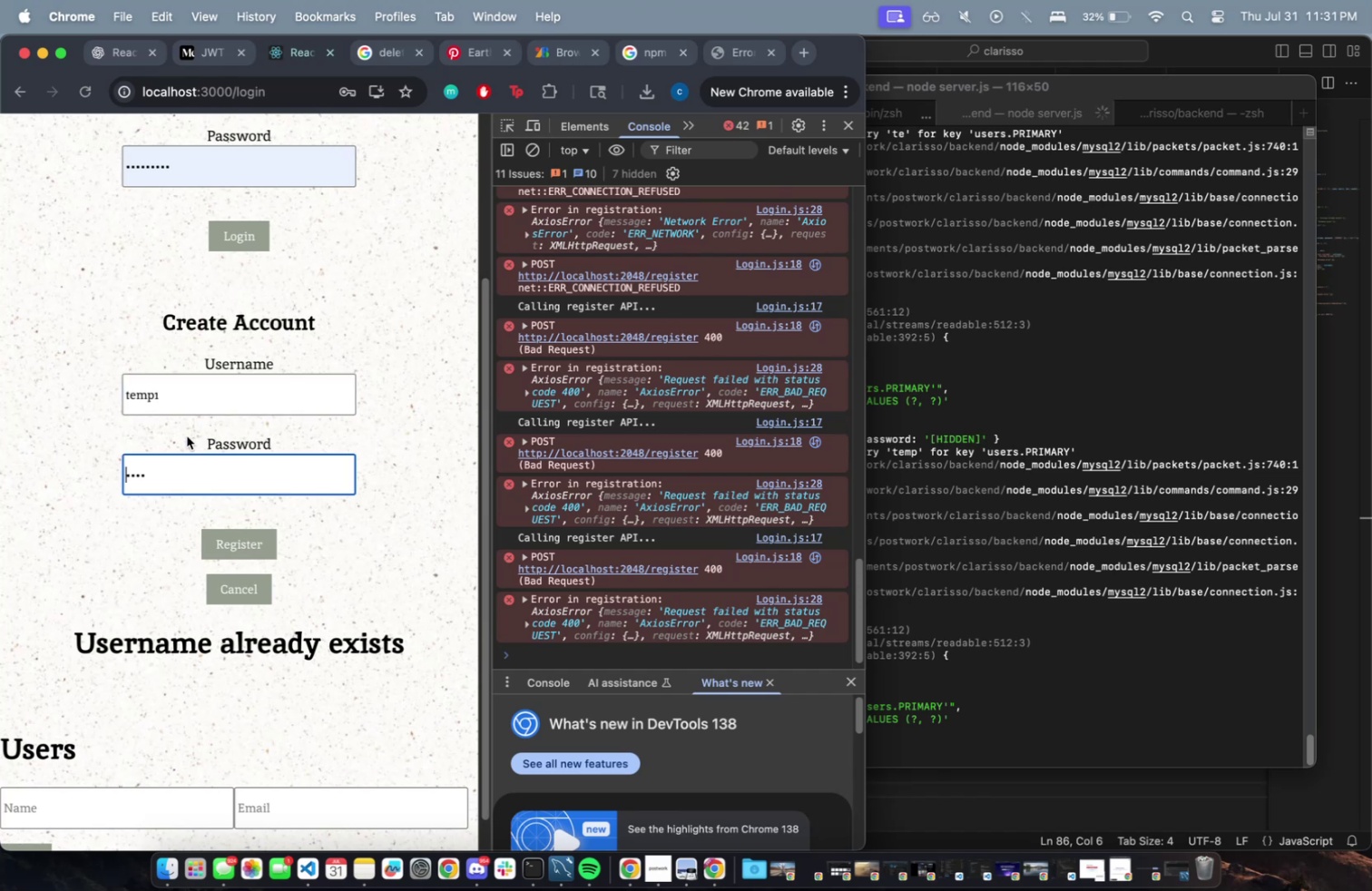 
double_click([189, 397])
 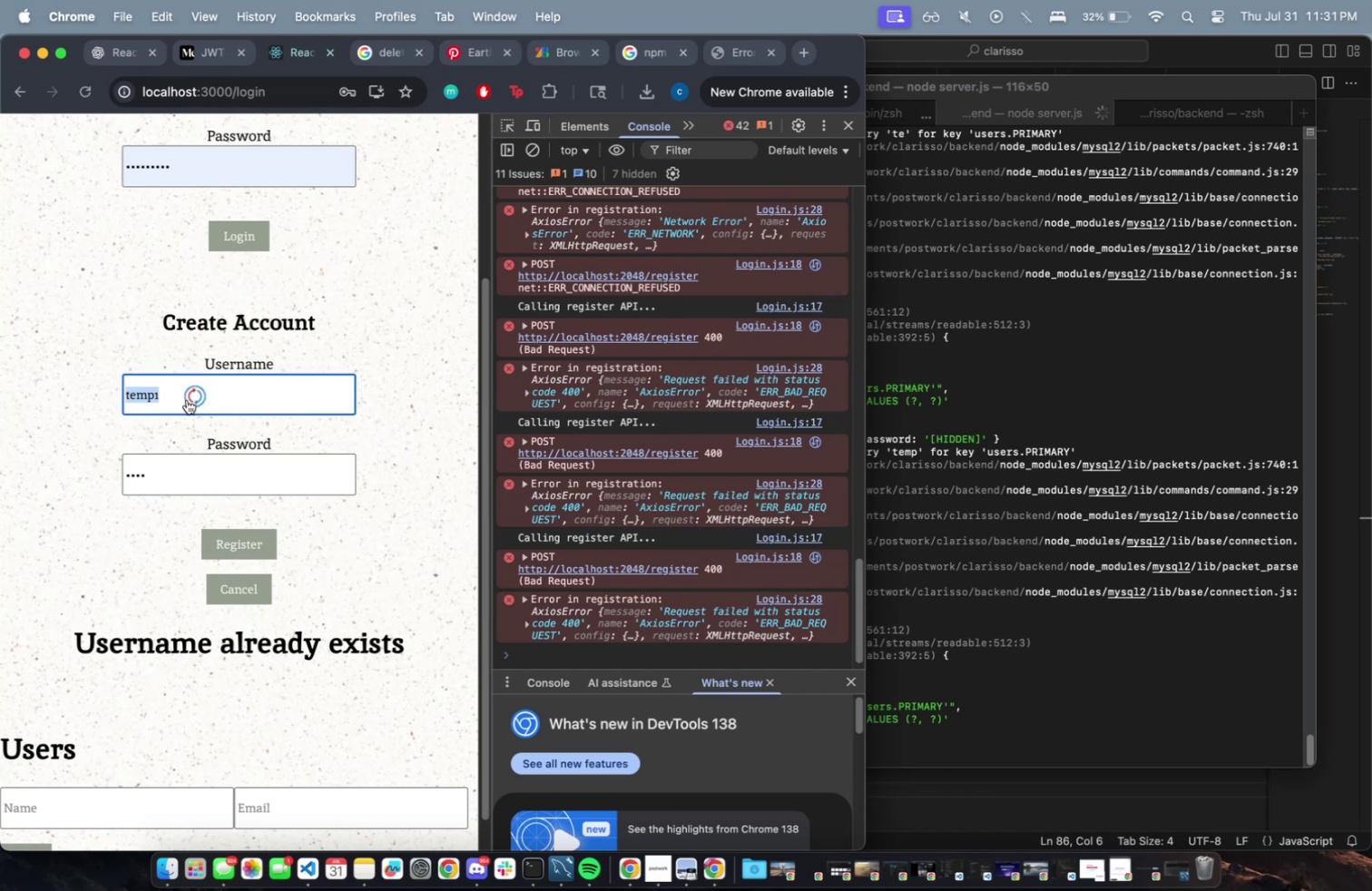 
type(tempo)
 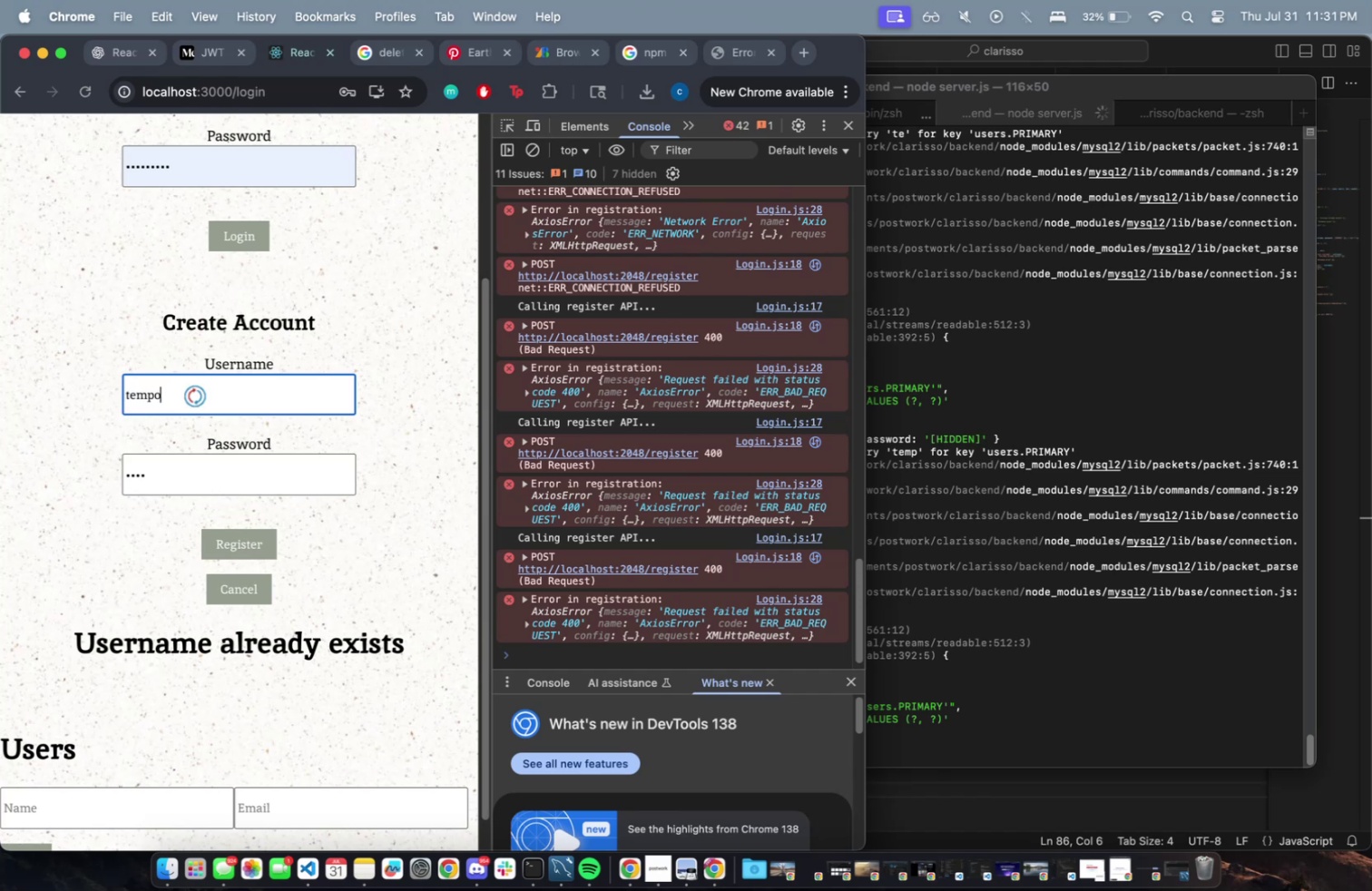 
left_click([239, 542])
 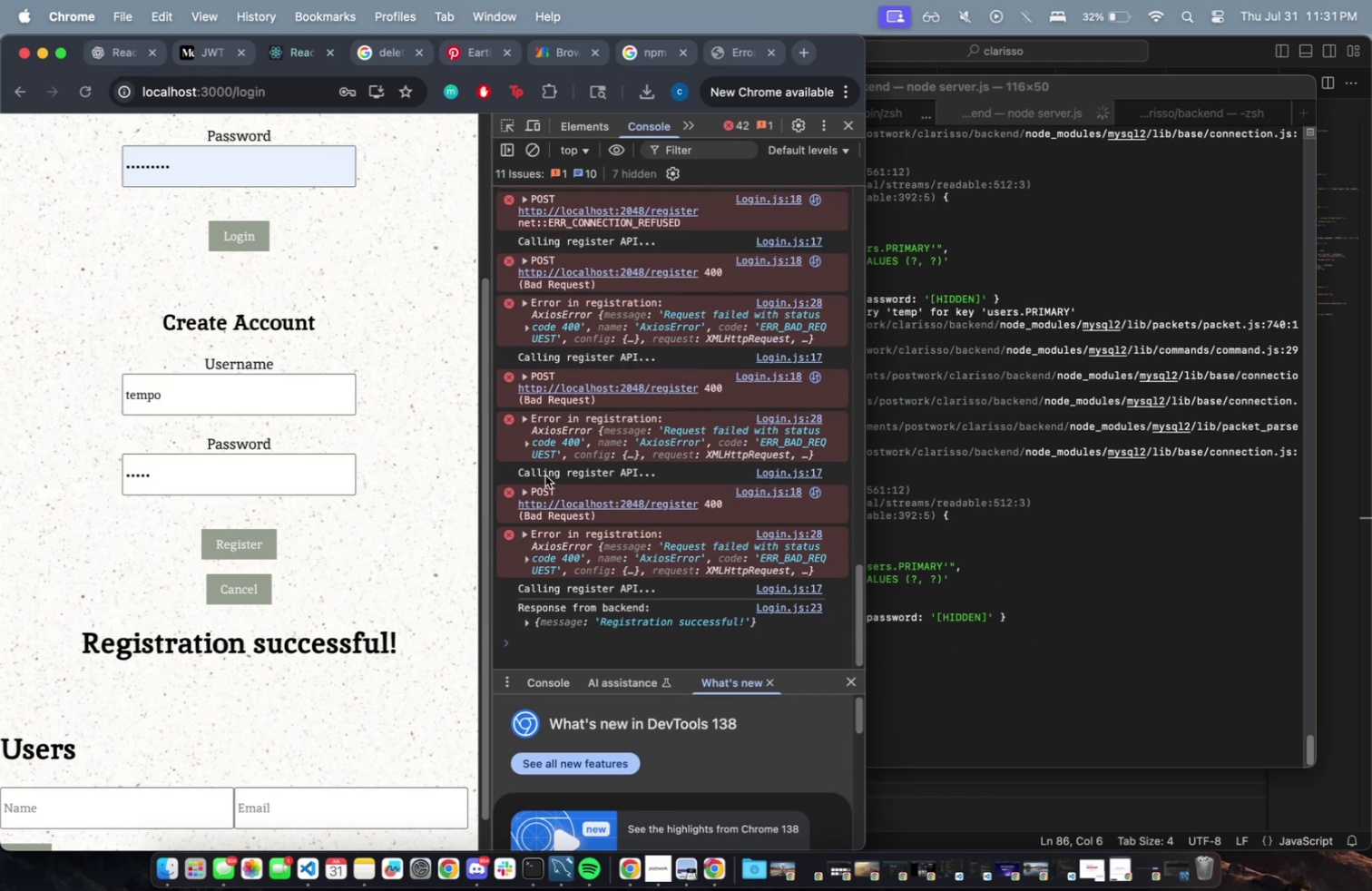 
left_click([1093, 486])
 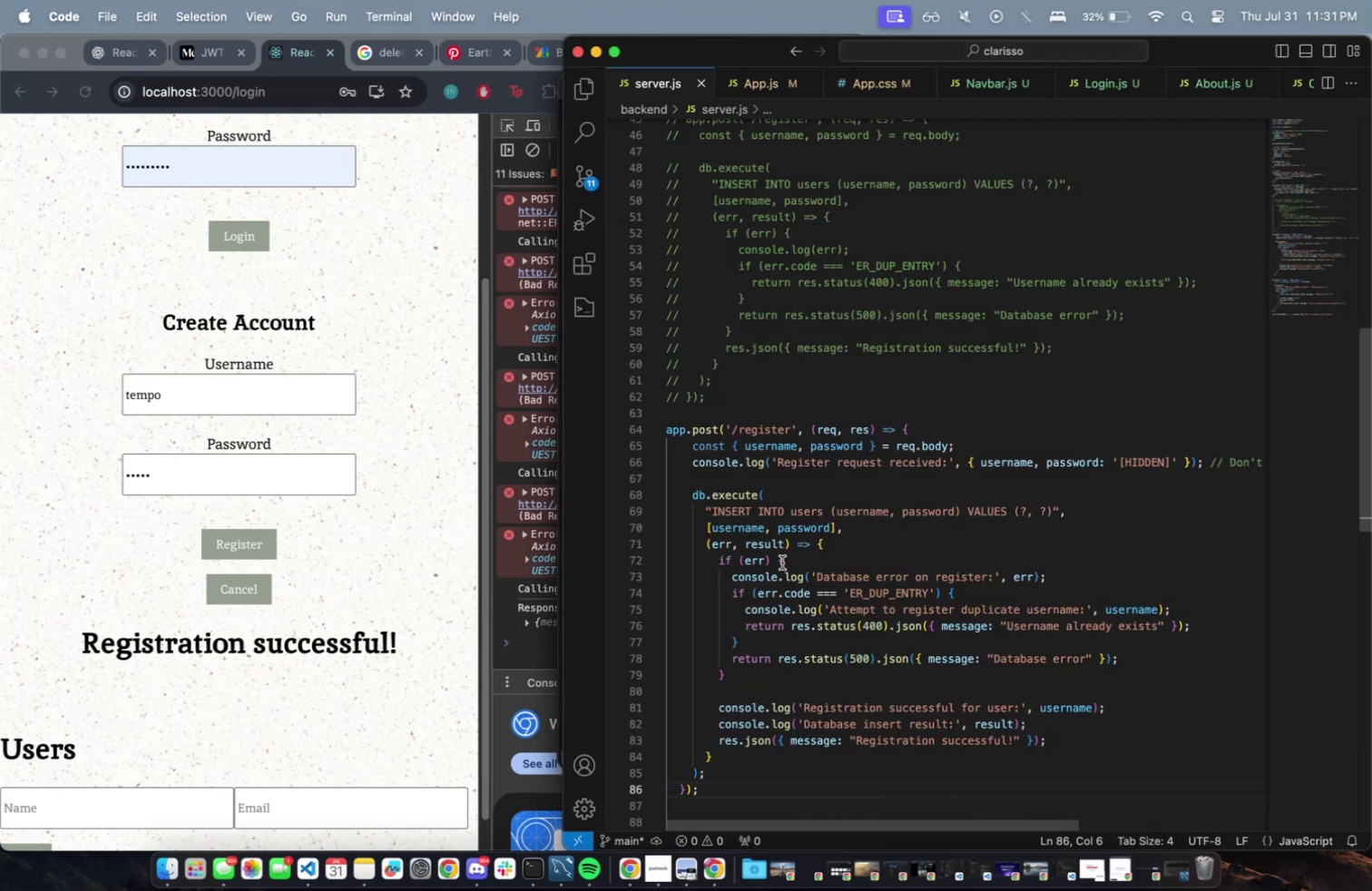 
left_click_drag(start_coordinate=[771, 785], to_coordinate=[596, 418])
 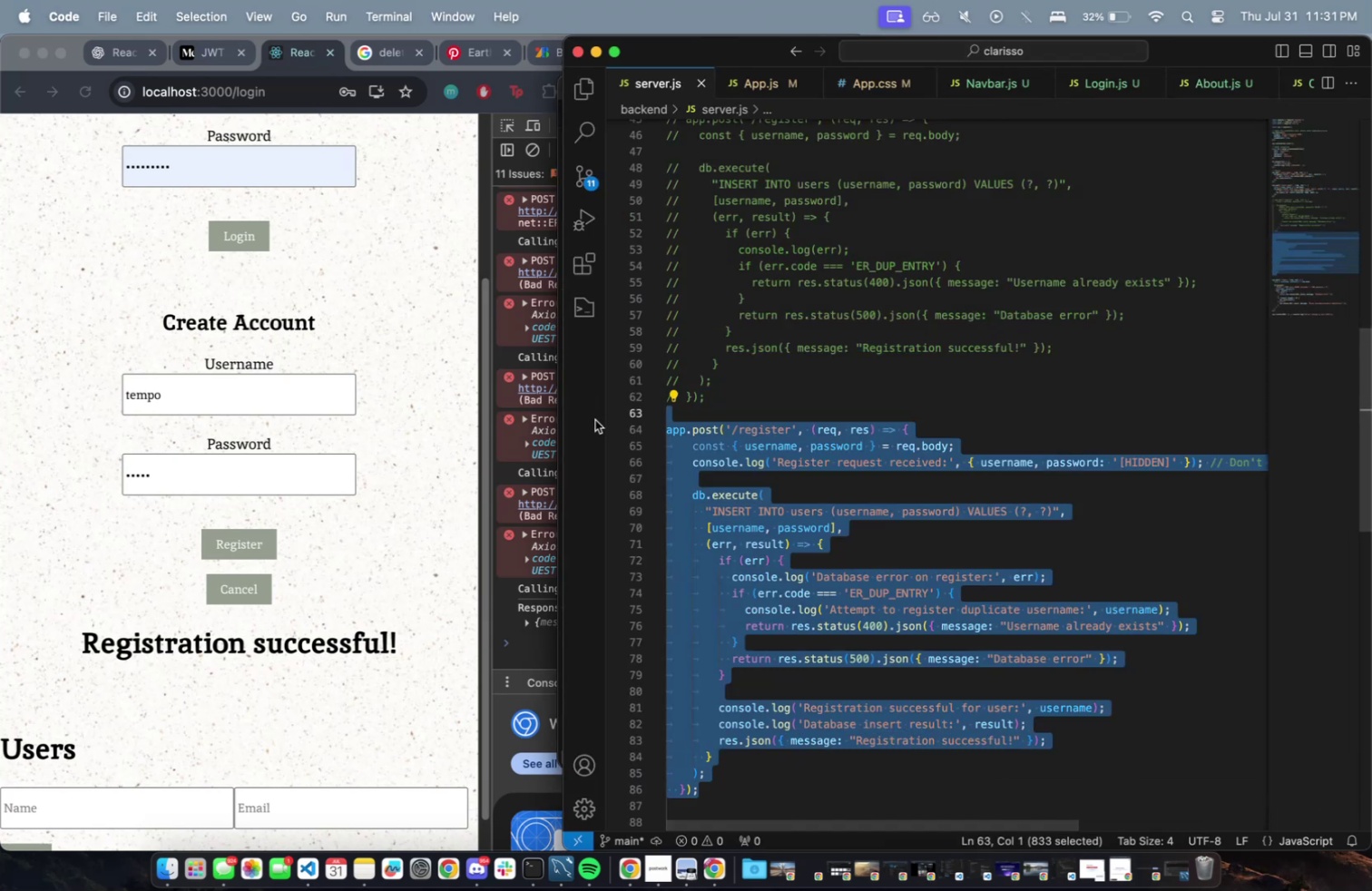 
key(Meta+Slash)
 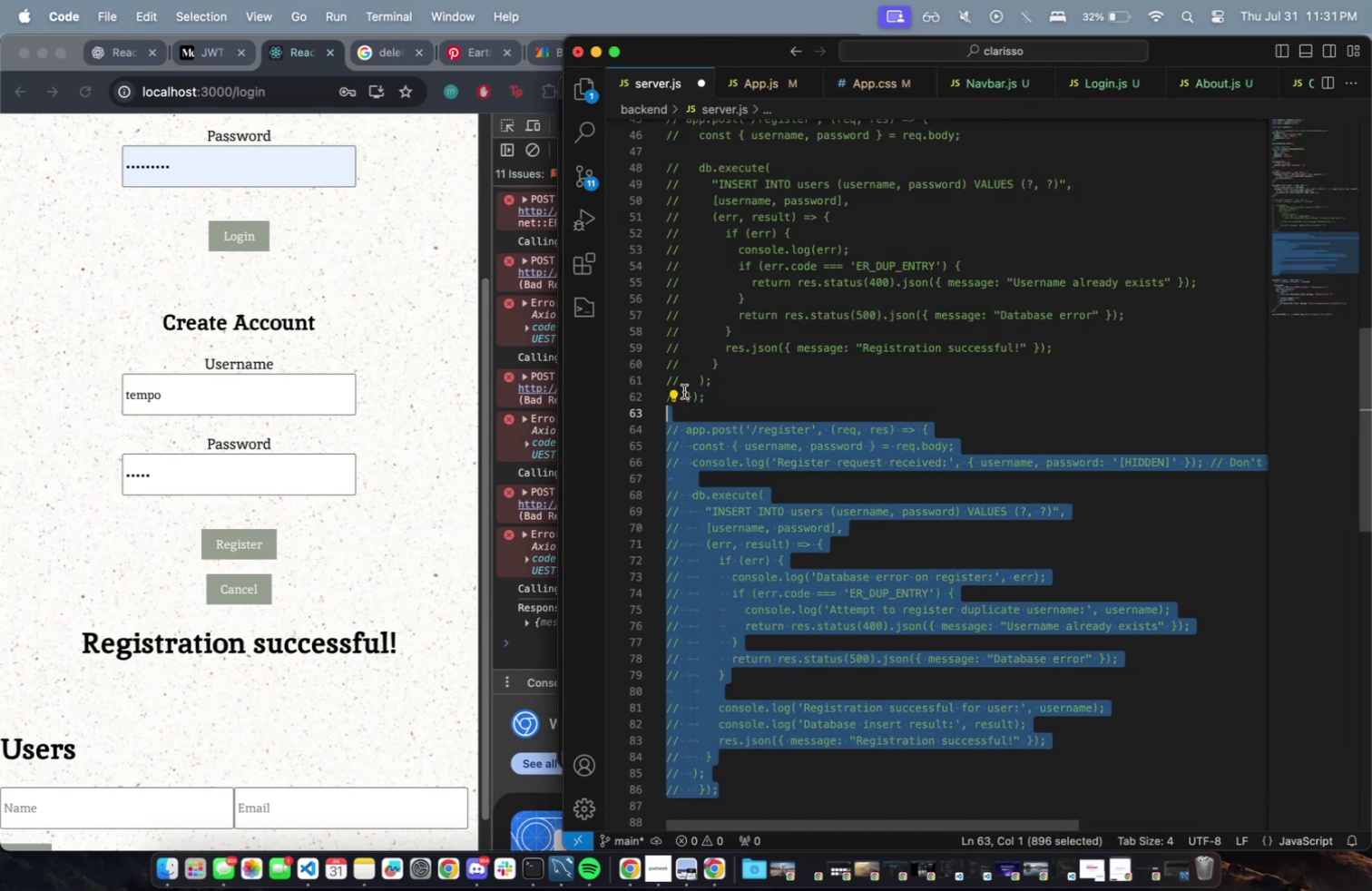 
left_click_drag(start_coordinate=[725, 397], to_coordinate=[720, 394])
 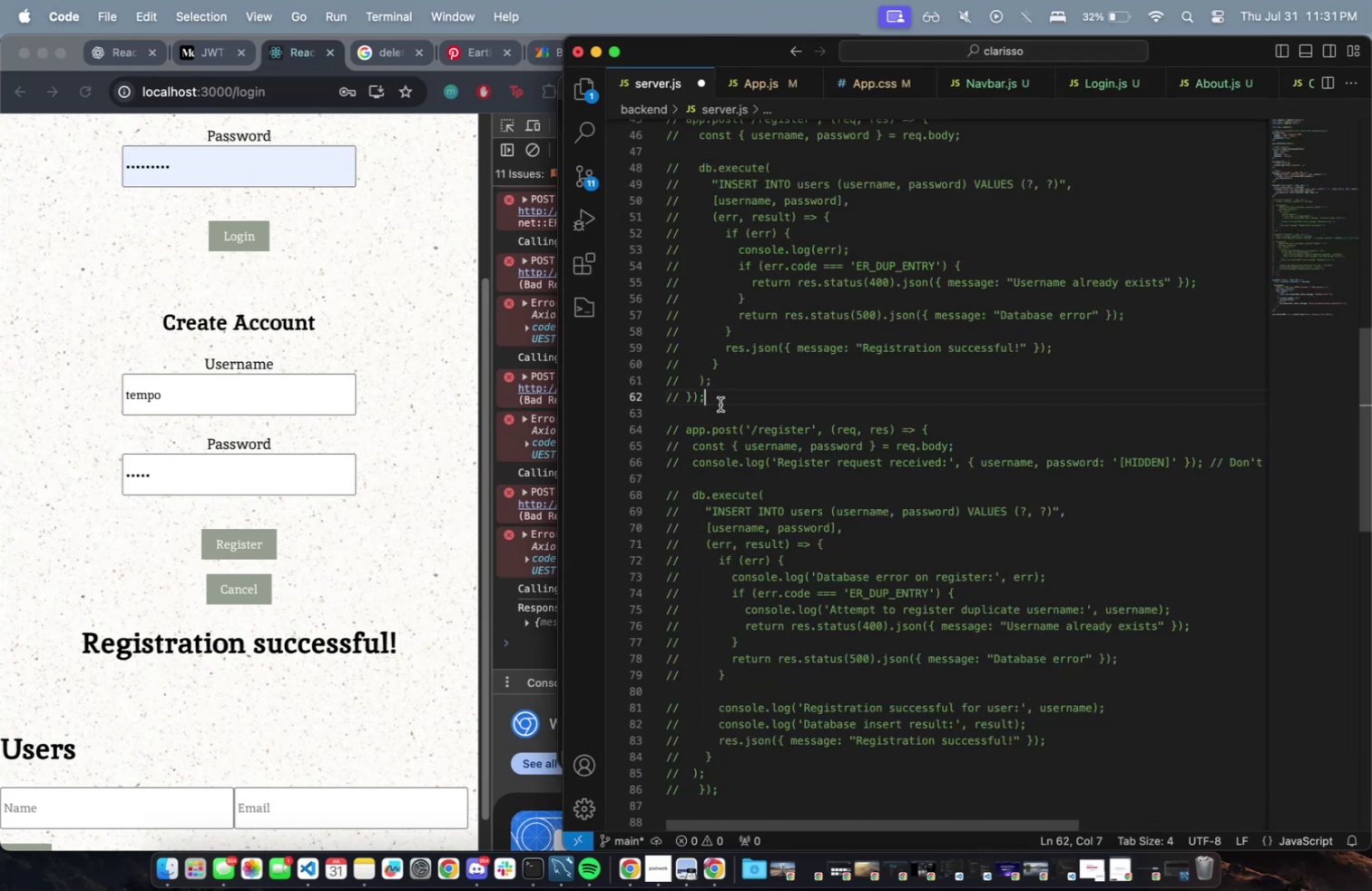 
scroll: coordinate [749, 448], scroll_direction: up, amount: 4.0
 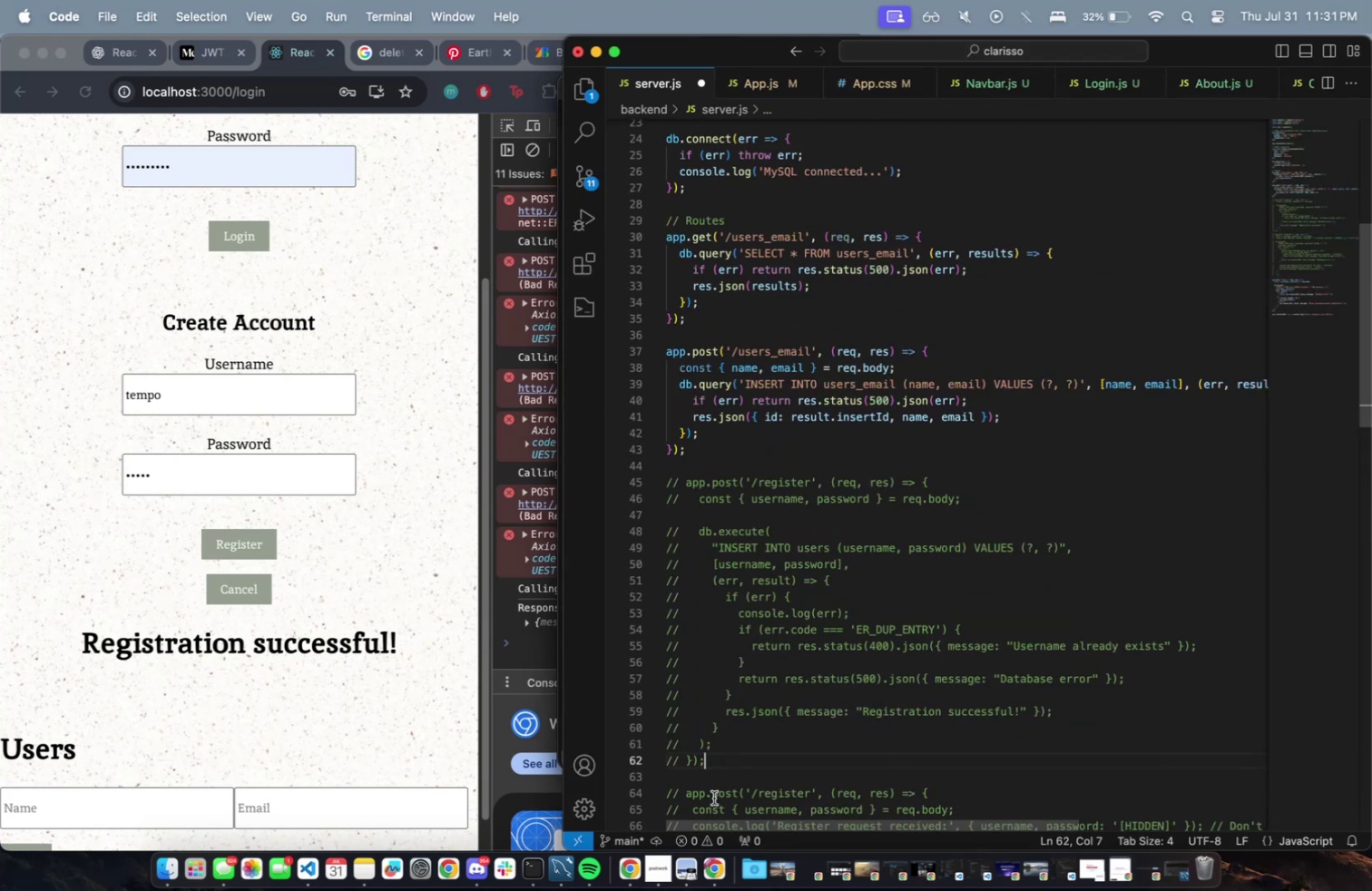 
left_click_drag(start_coordinate=[726, 768], to_coordinate=[648, 488])
 